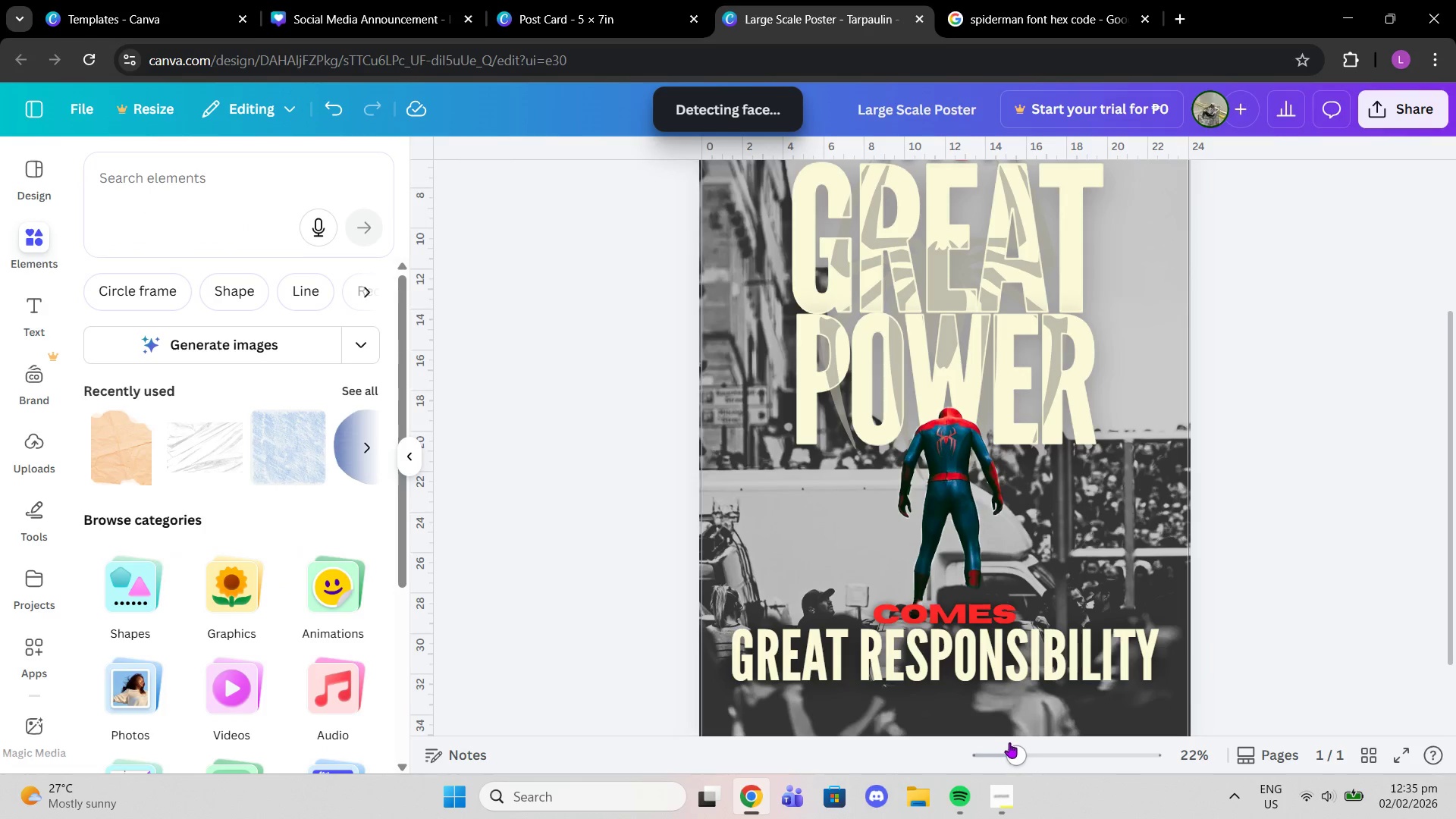 
left_click_drag(start_coordinate=[1014, 746], to_coordinate=[1039, 746])
 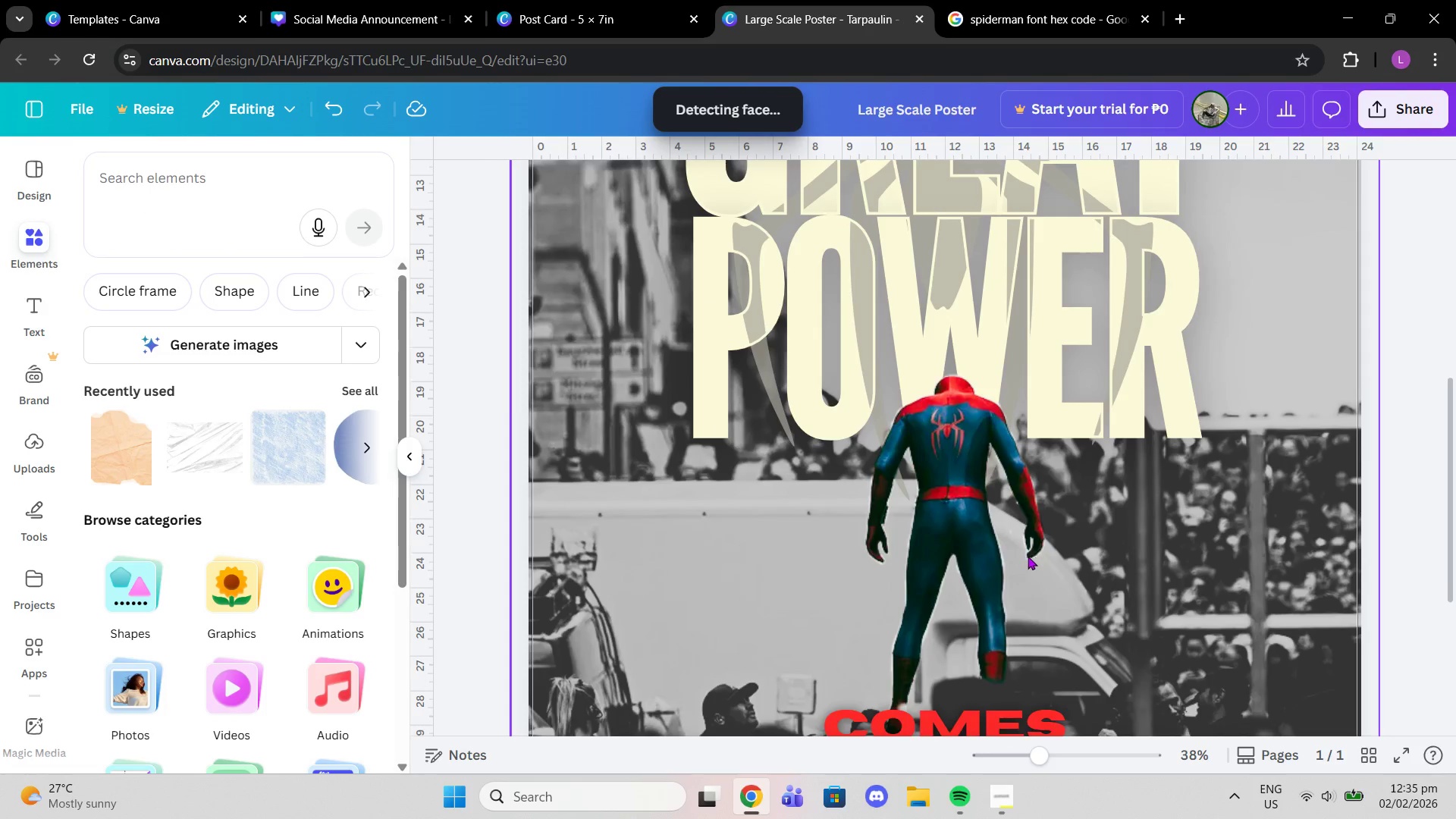 
scroll: coordinate [1021, 557], scroll_direction: up, amount: 4.0
 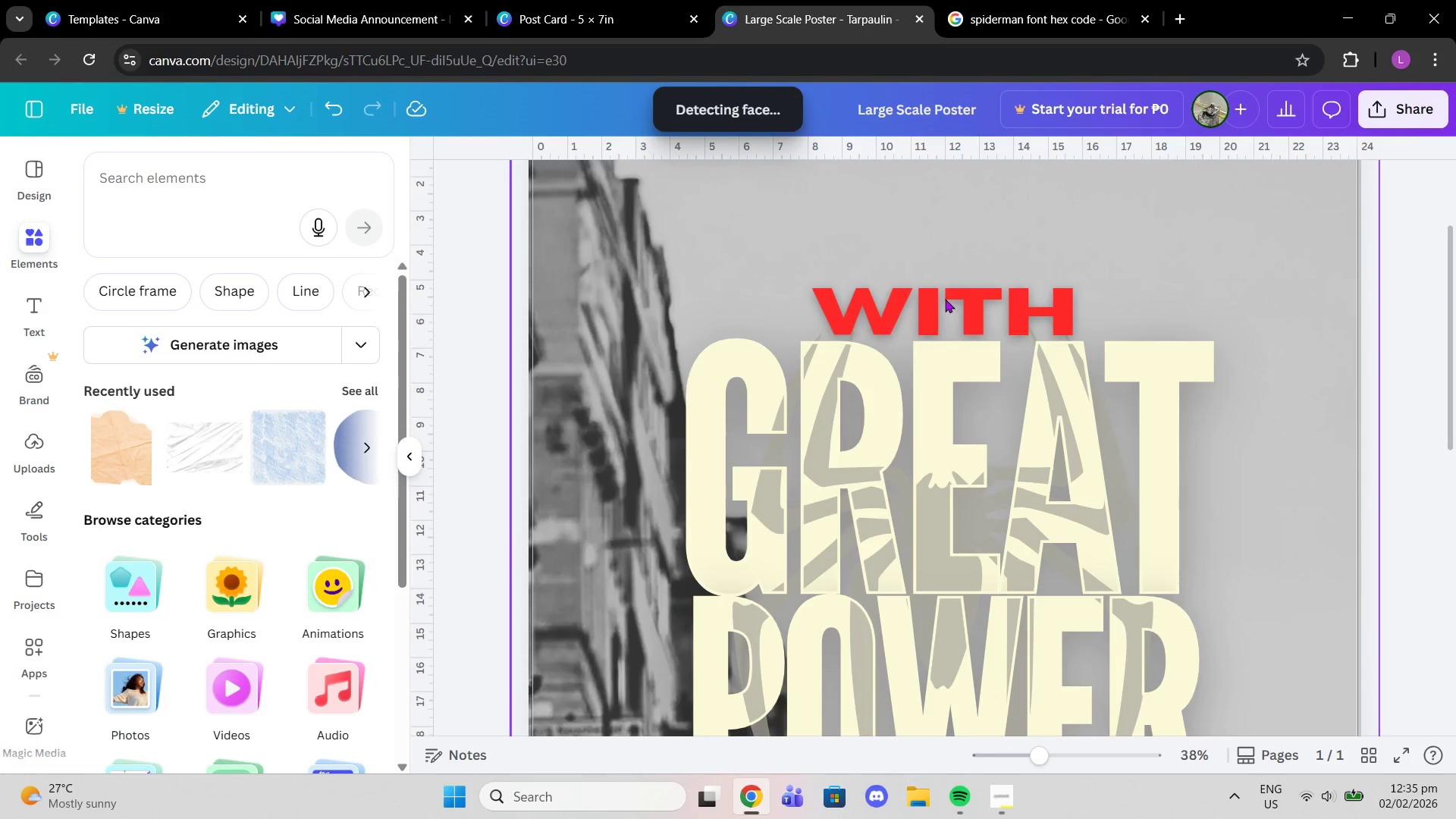 
left_click([945, 299])
 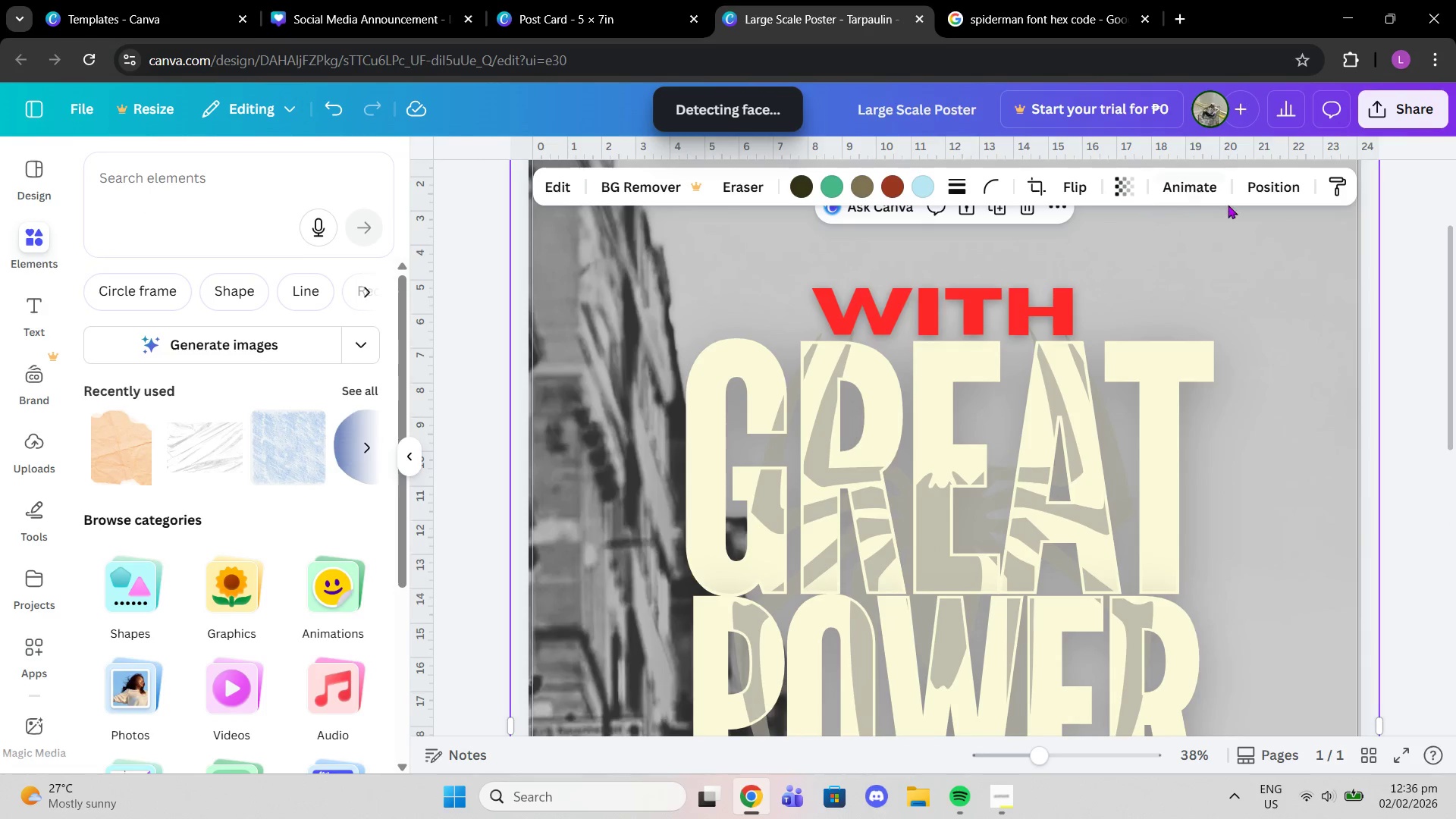 
left_click([1276, 188])
 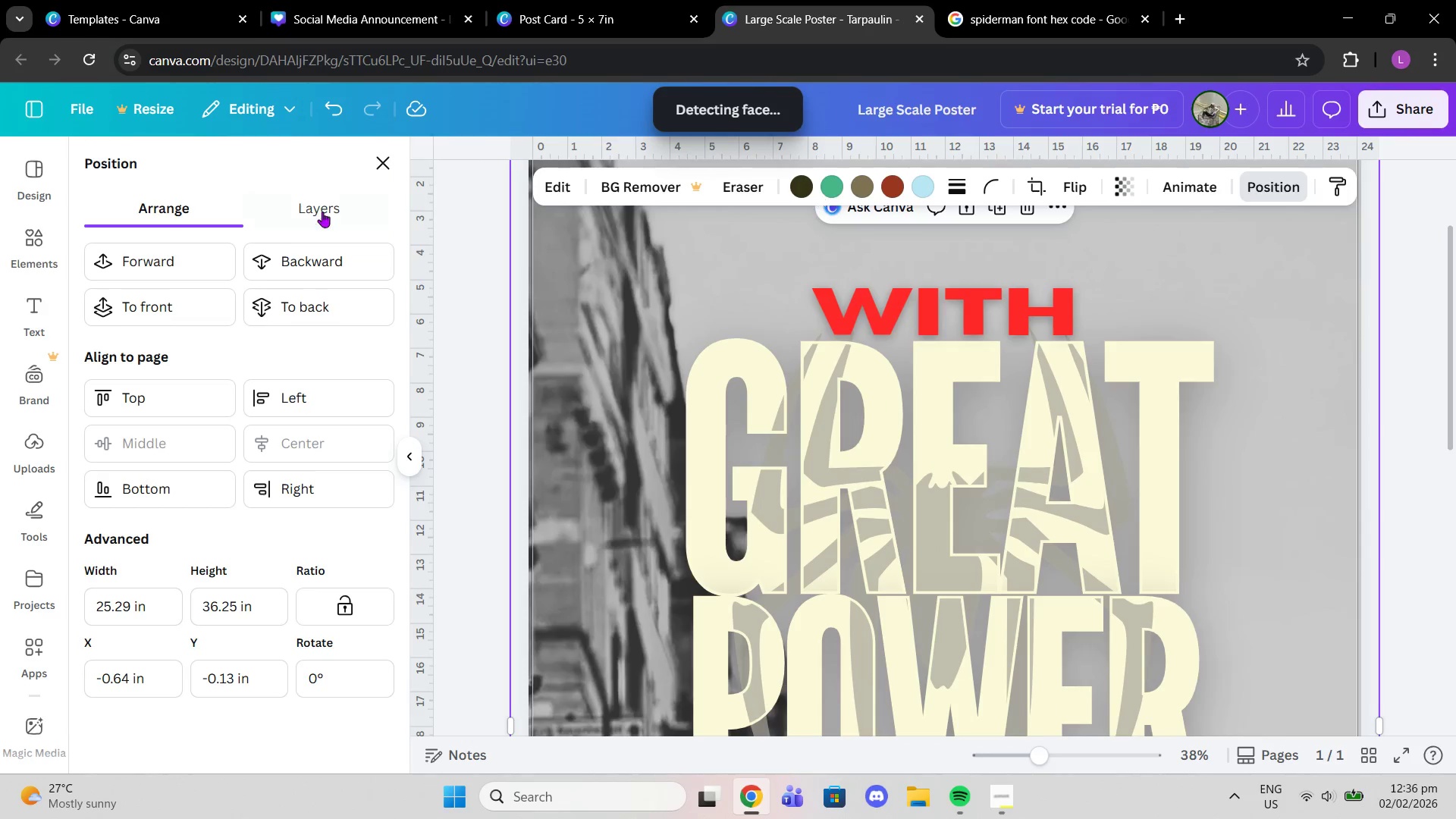 
left_click([298, 202])
 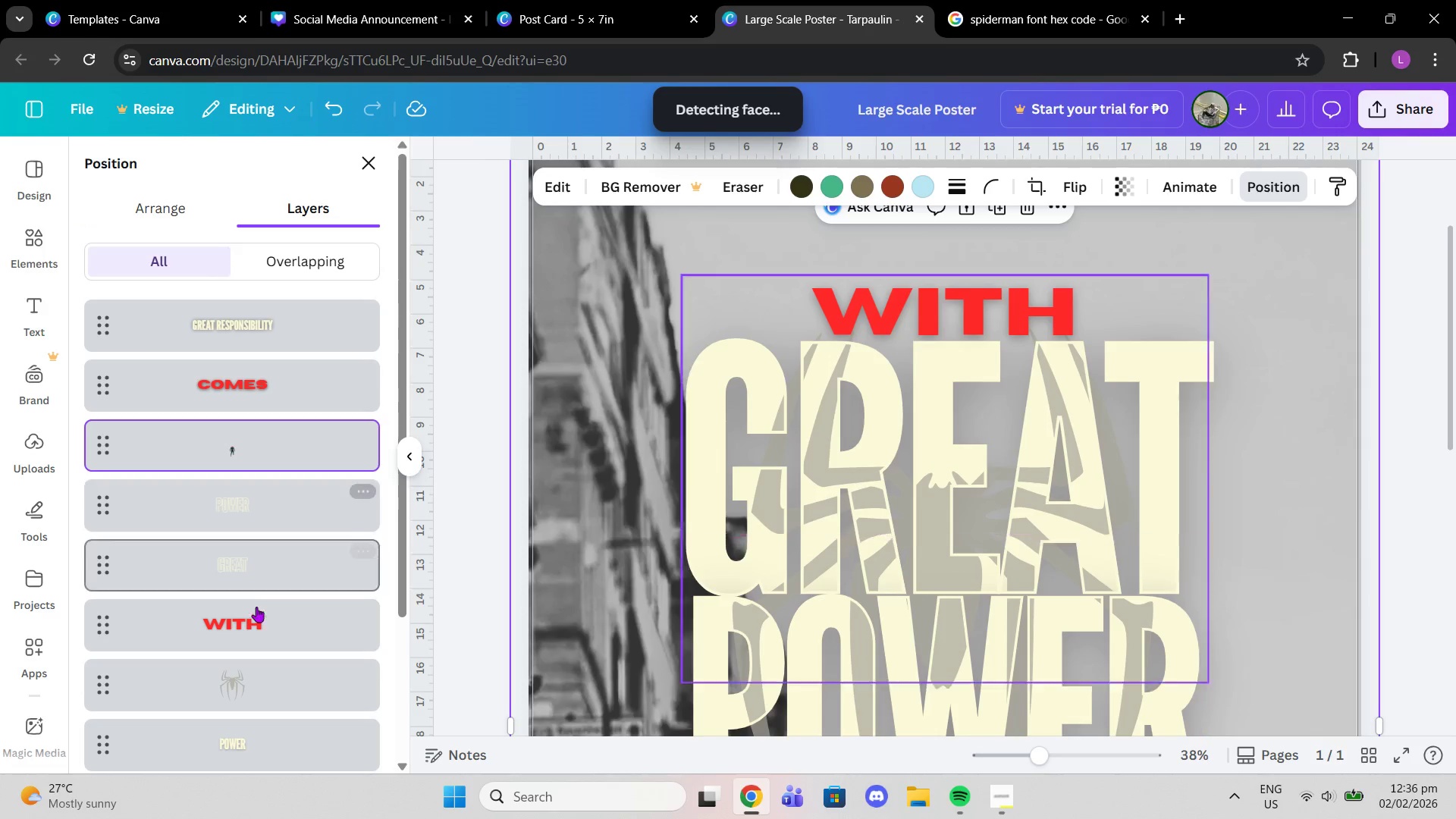 
left_click([262, 617])
 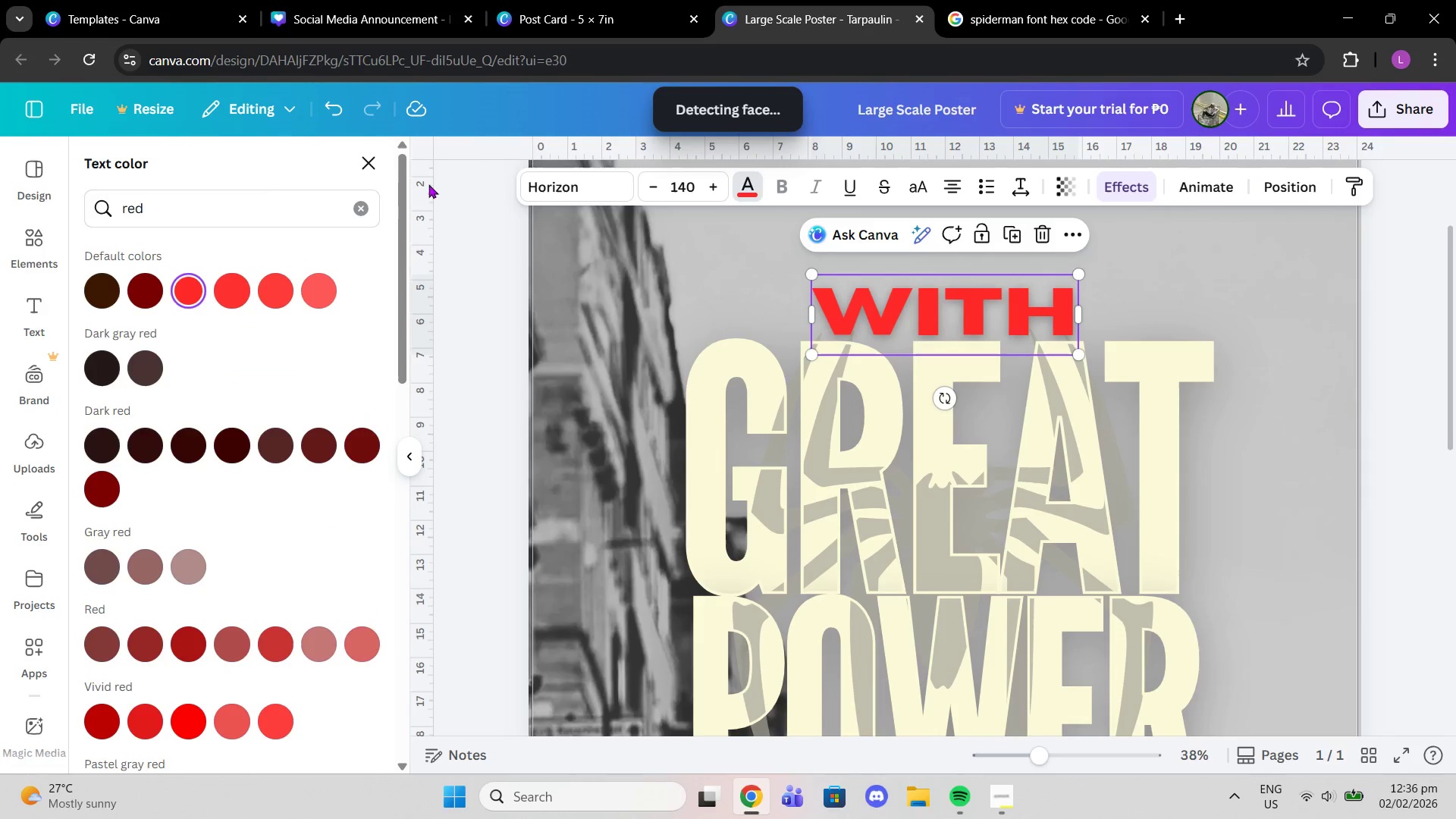 
left_click([365, 202])
 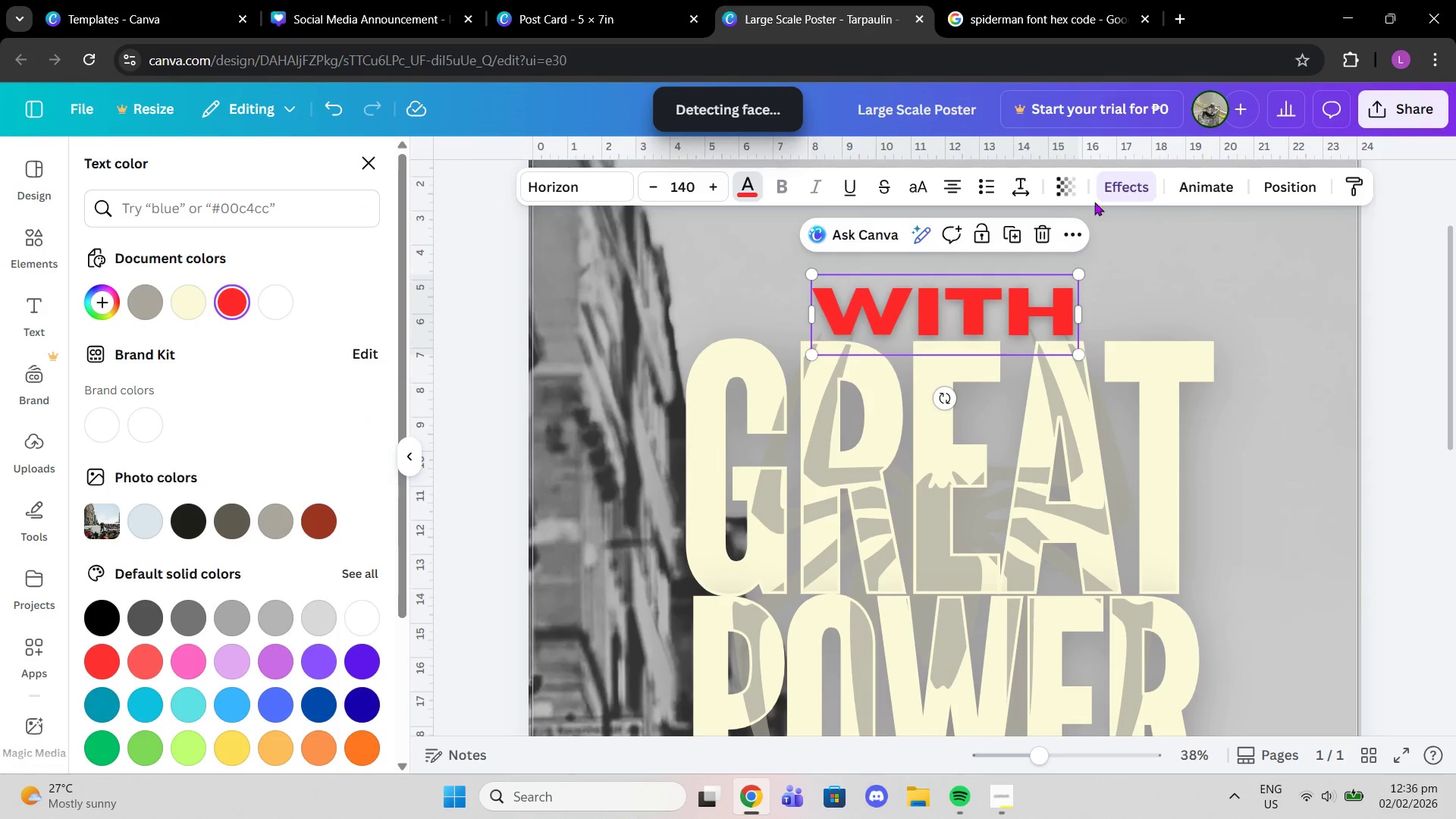 
left_click([1142, 193])
 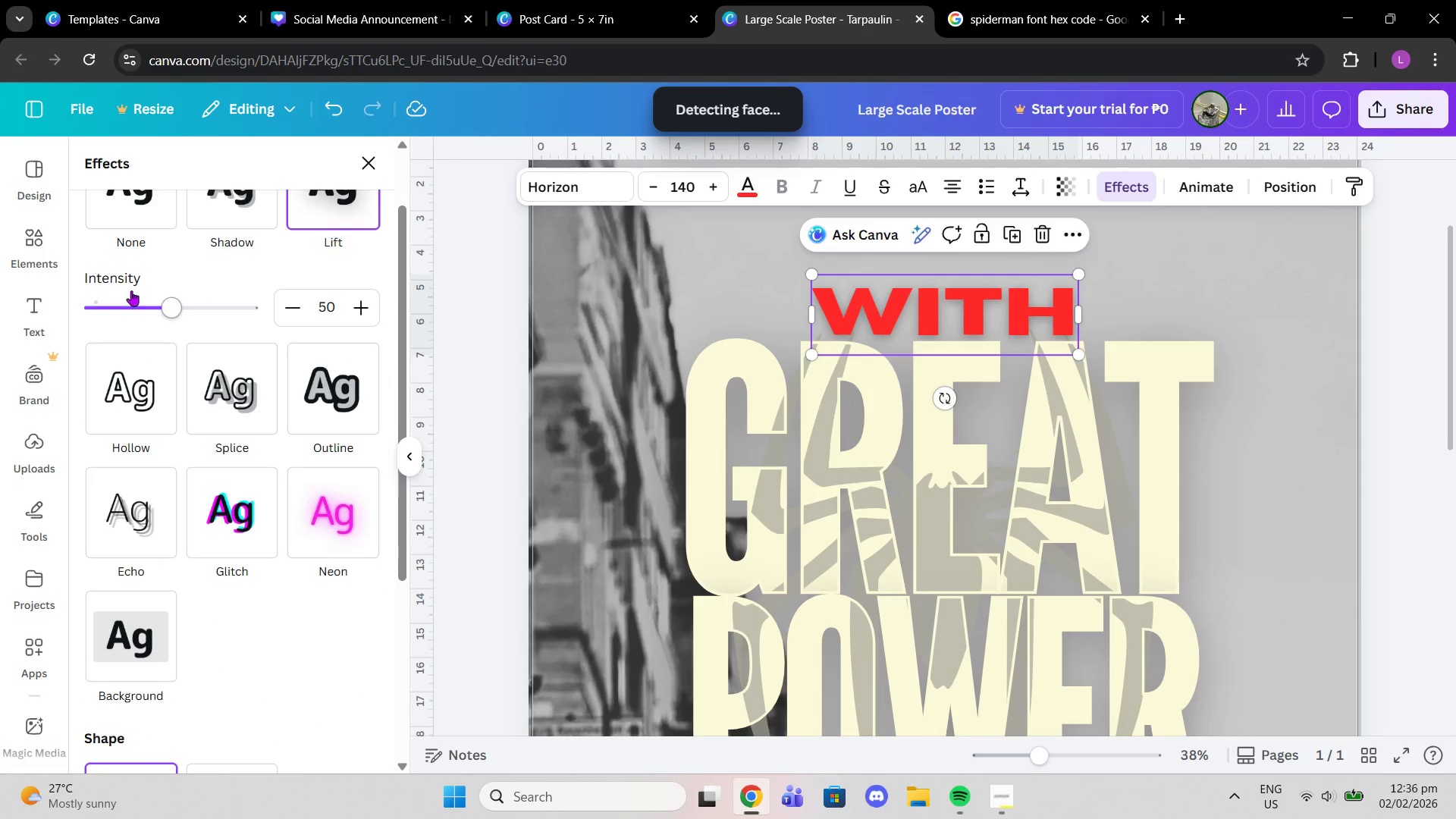 
left_click([132, 212])
 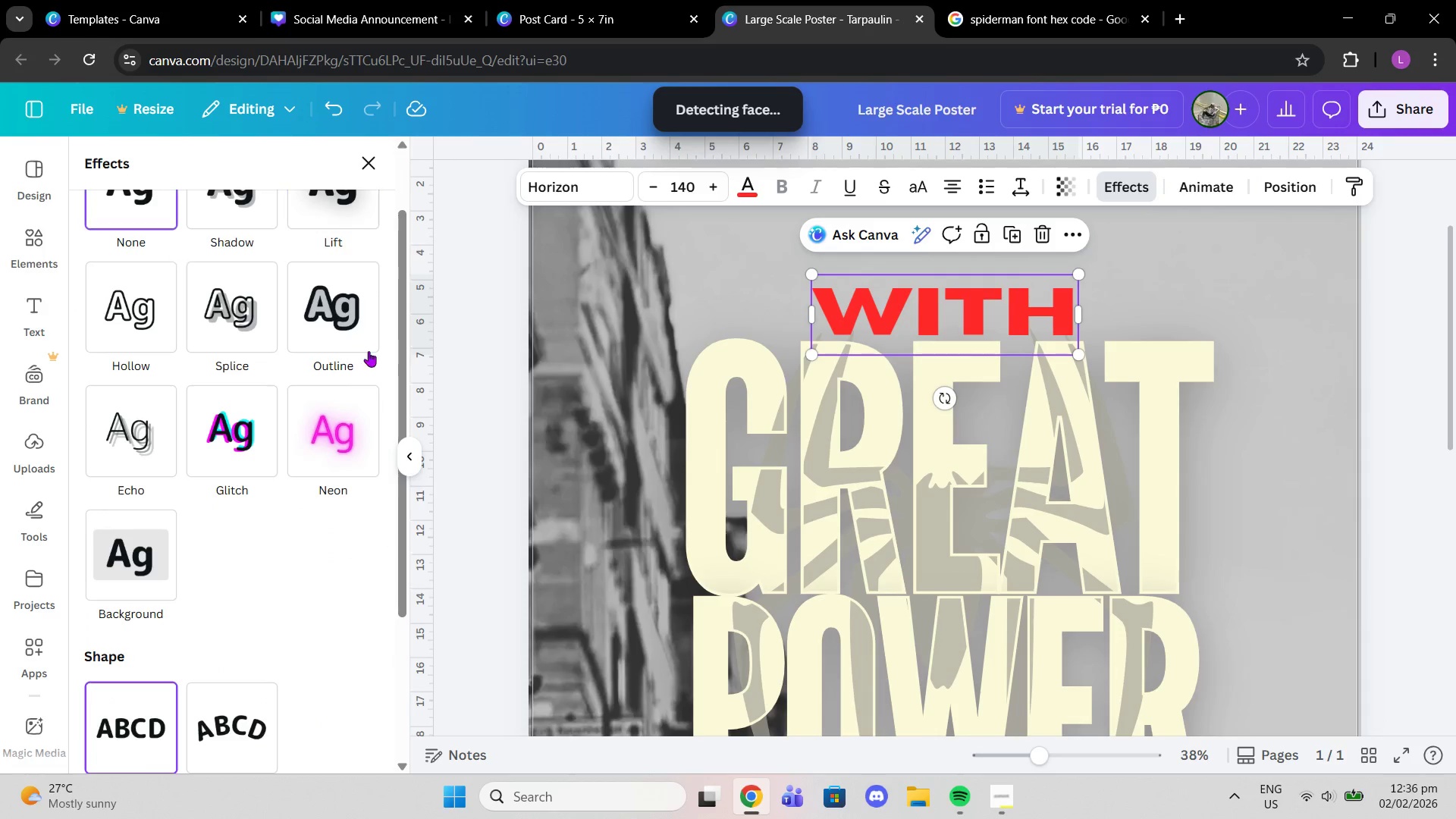 
scroll: coordinate [750, 503], scroll_direction: down, amount: 5.0
 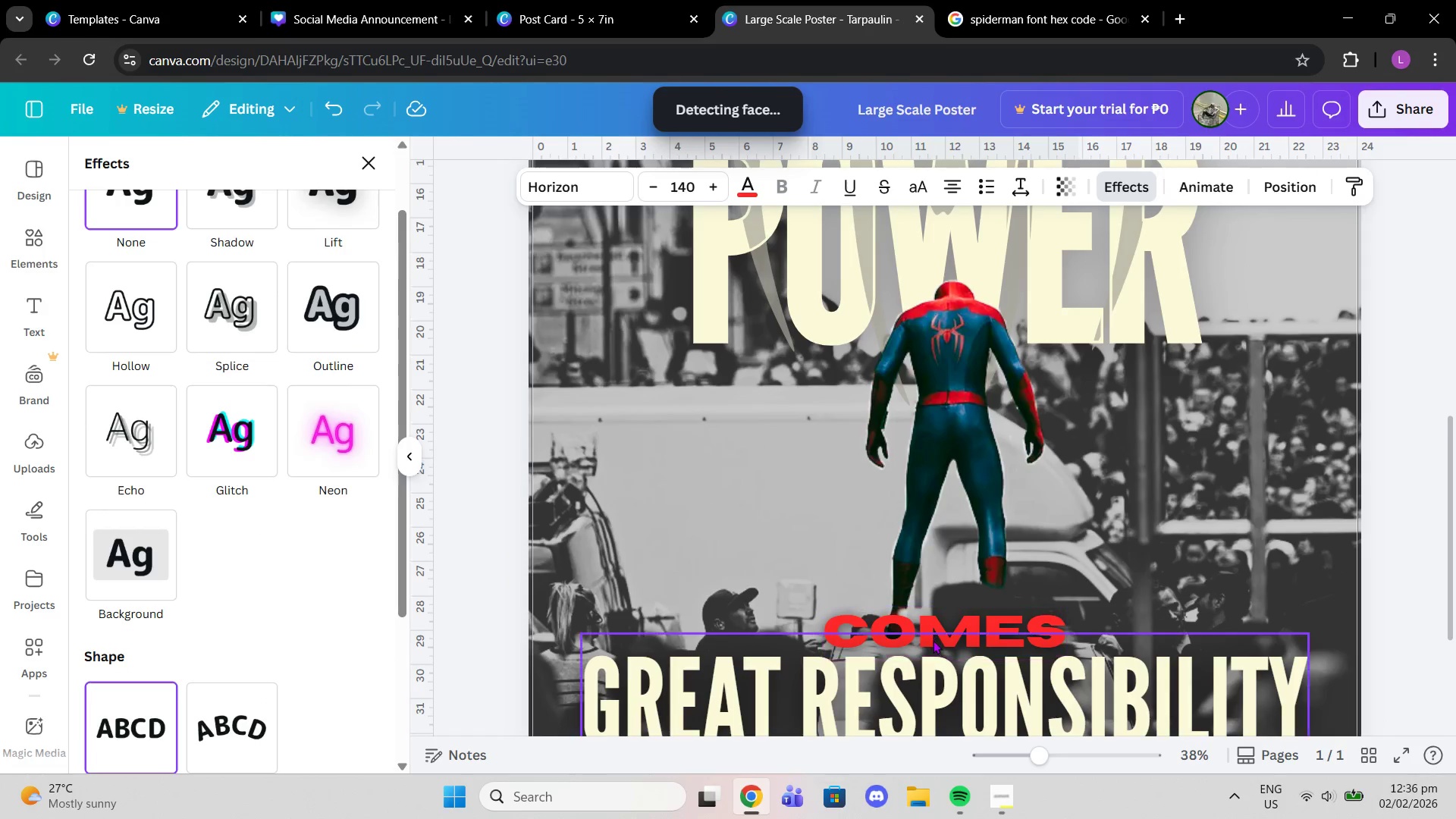 
left_click([934, 642])
 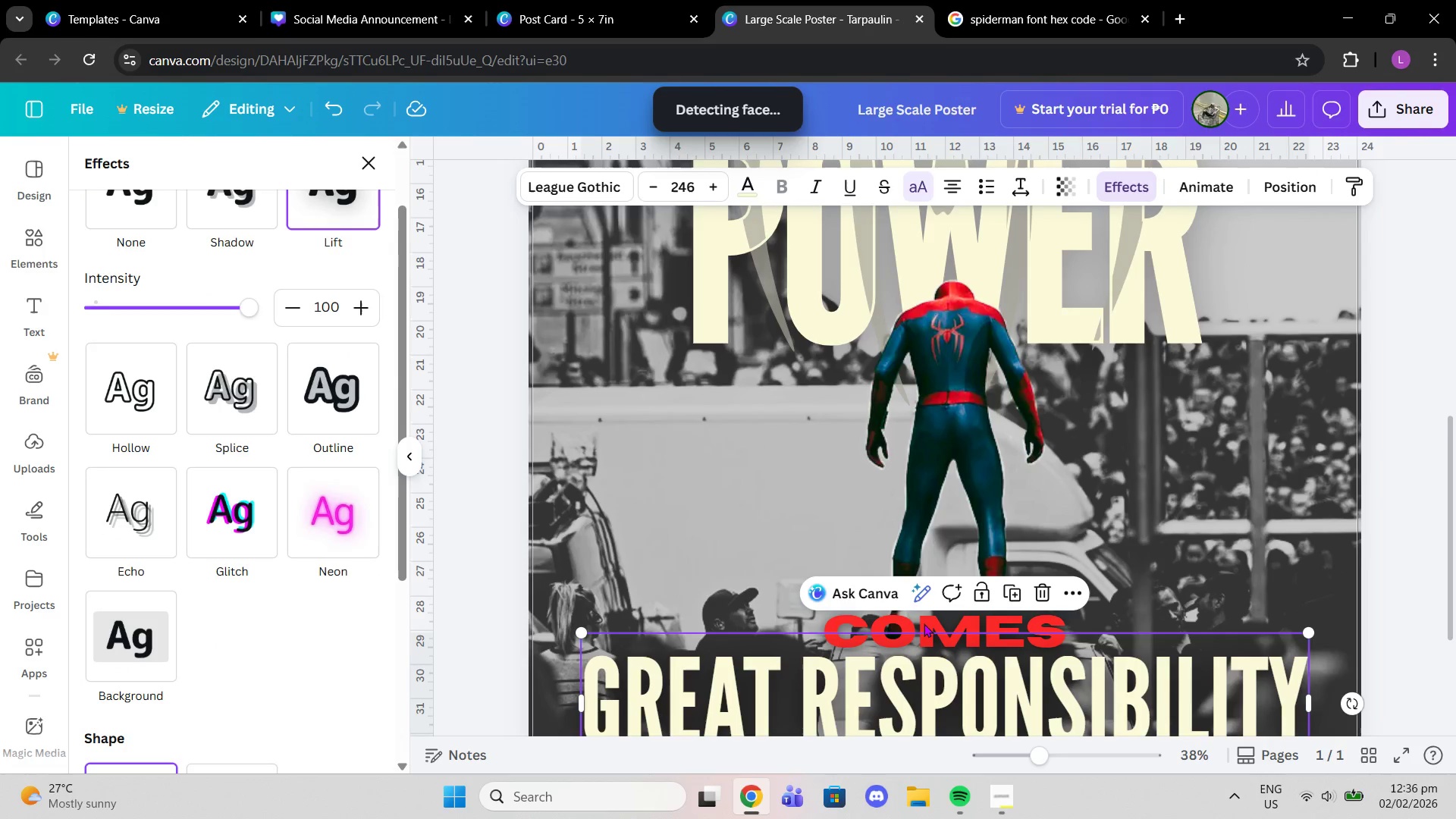 
left_click([921, 617])
 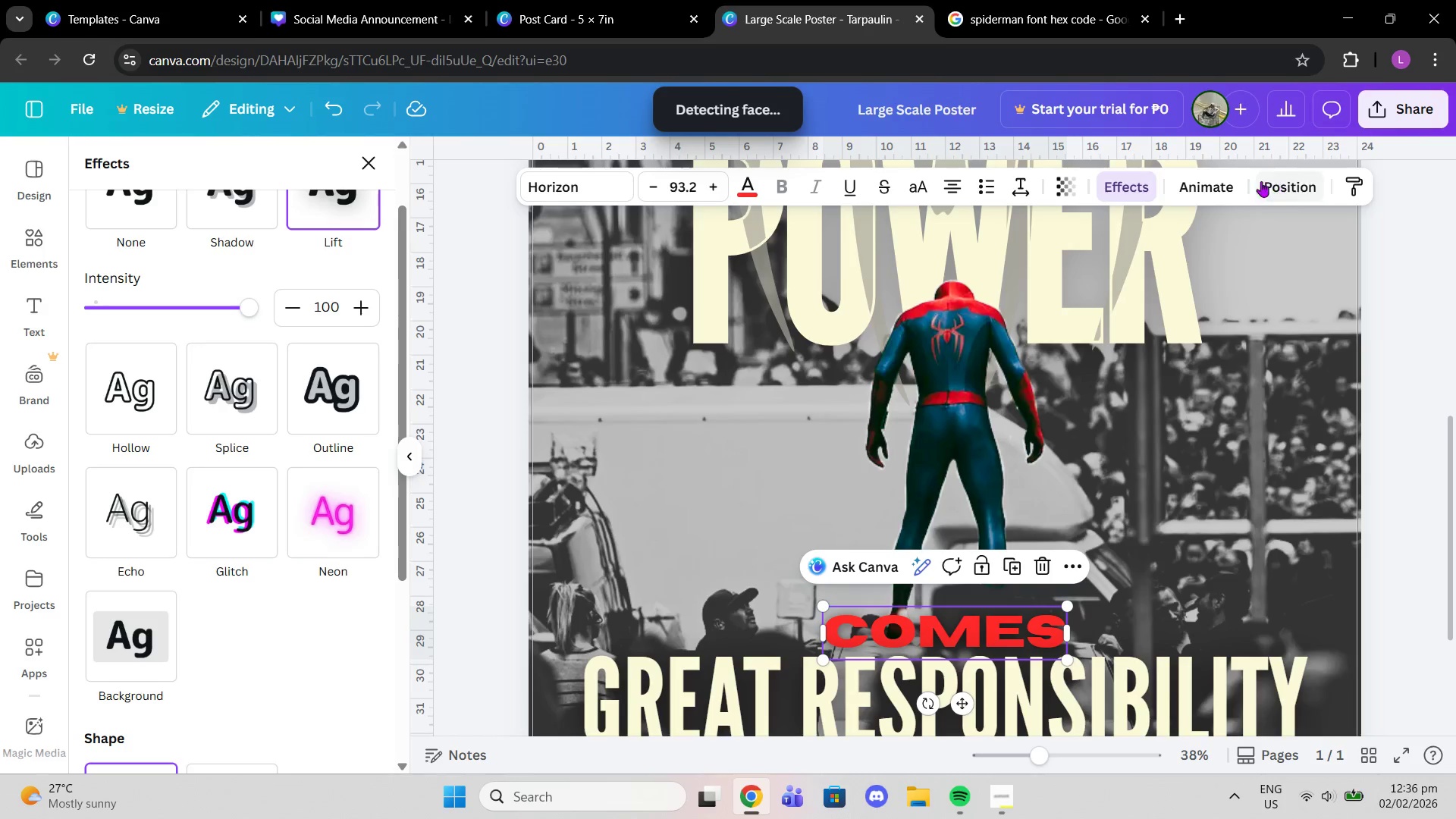 
left_click([1136, 180])
 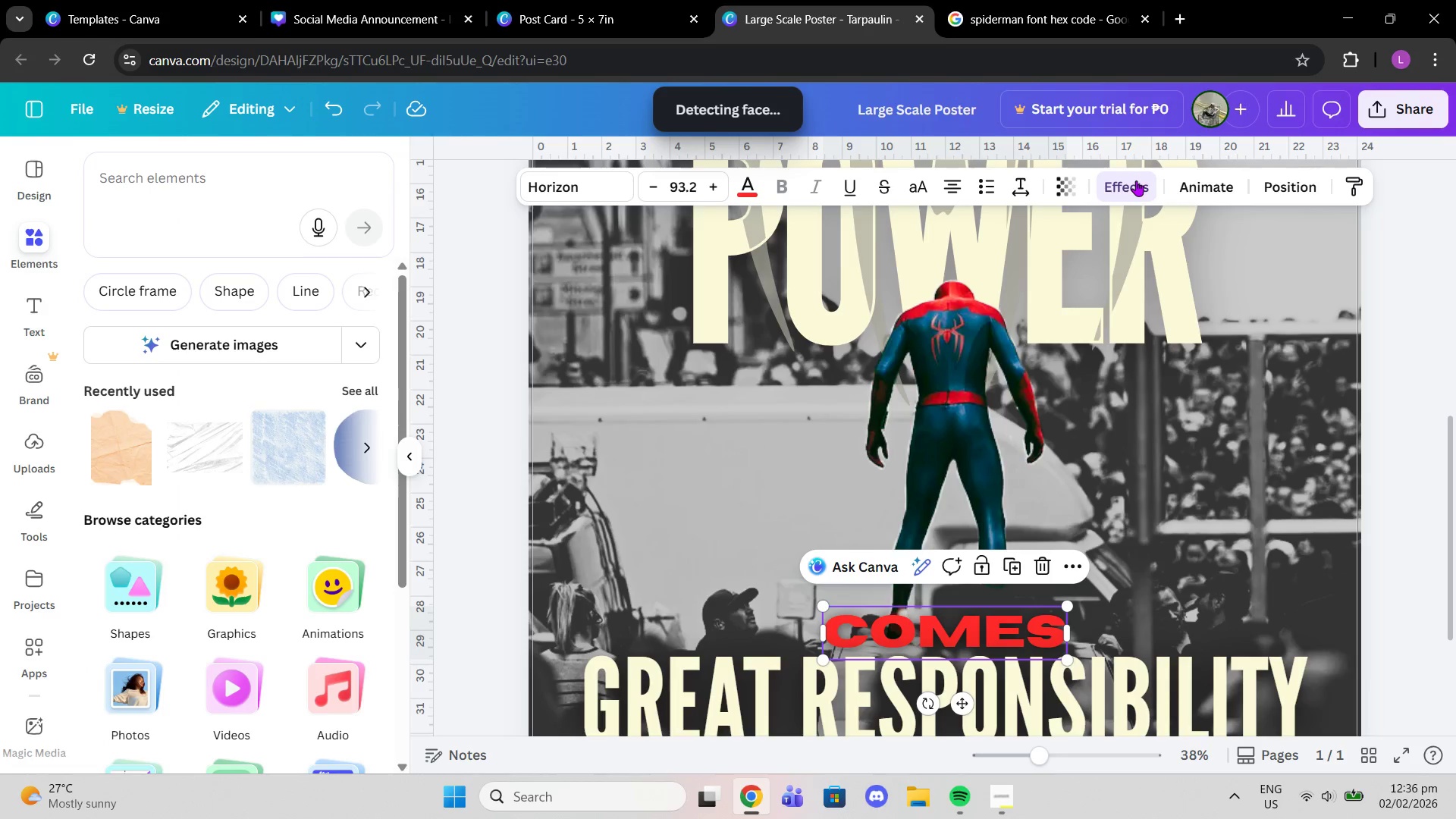 
left_click([1136, 180])
 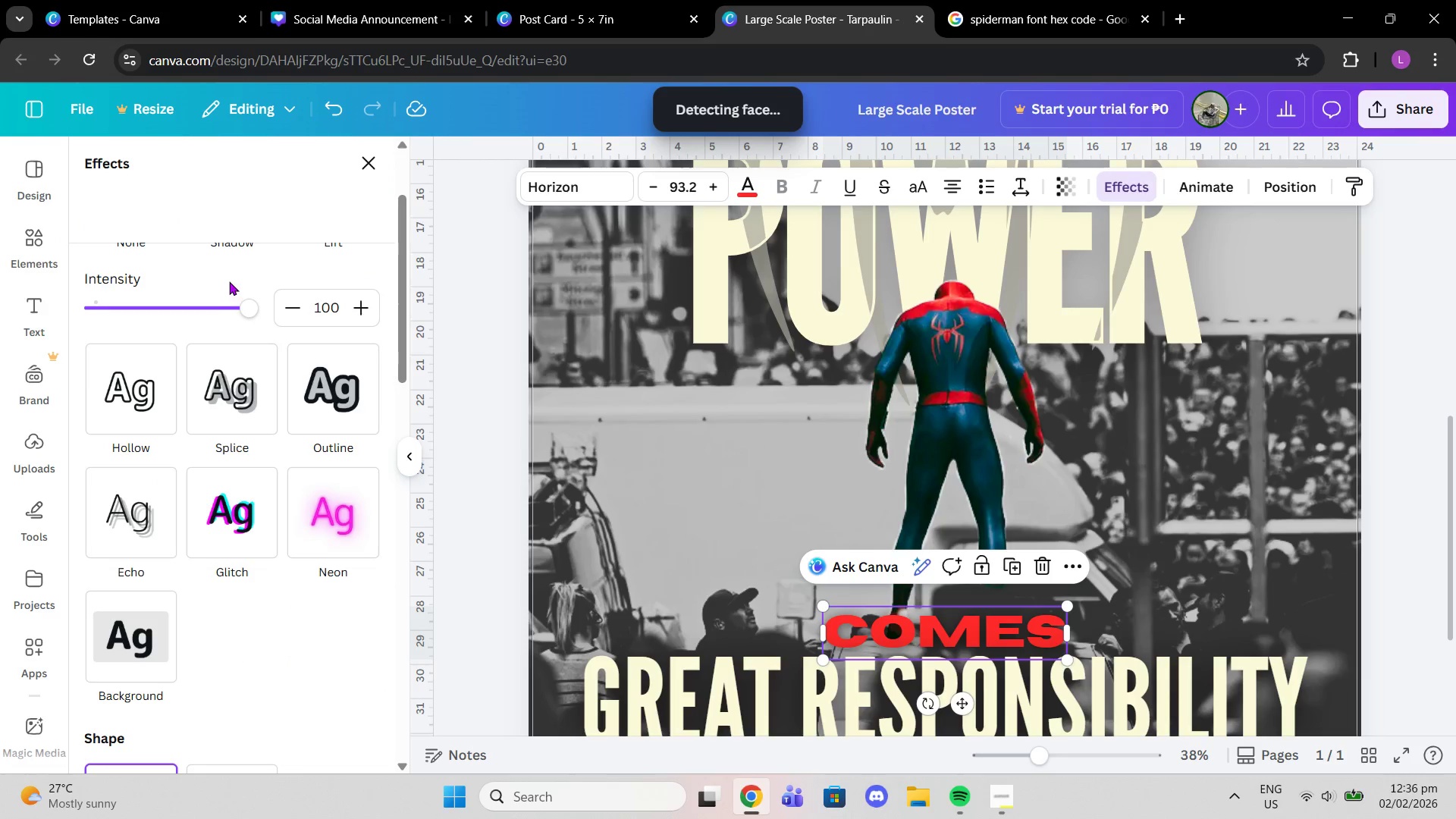 
scroll: coordinate [227, 280], scroll_direction: up, amount: 2.0
 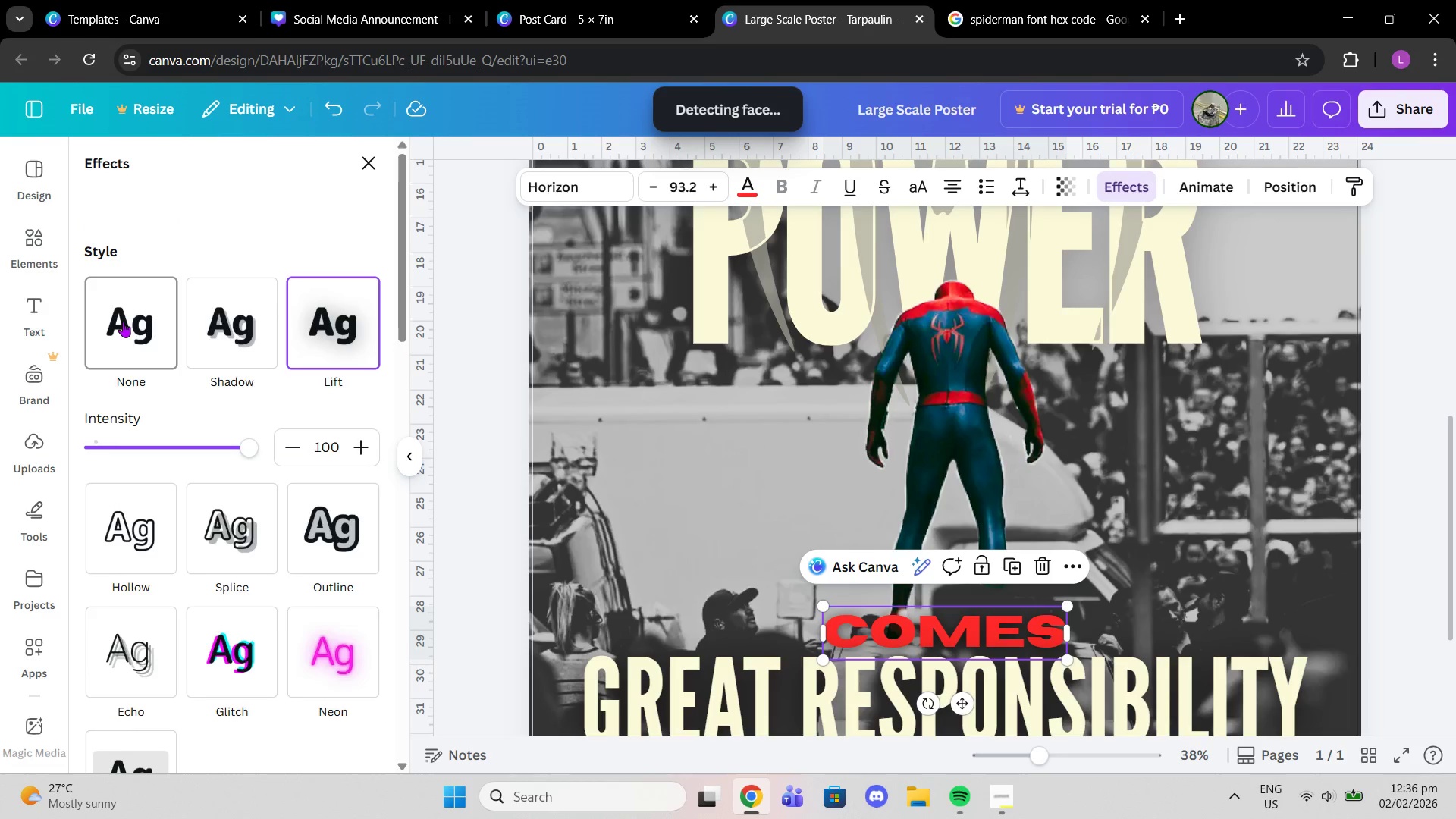 
left_click([123, 322])
 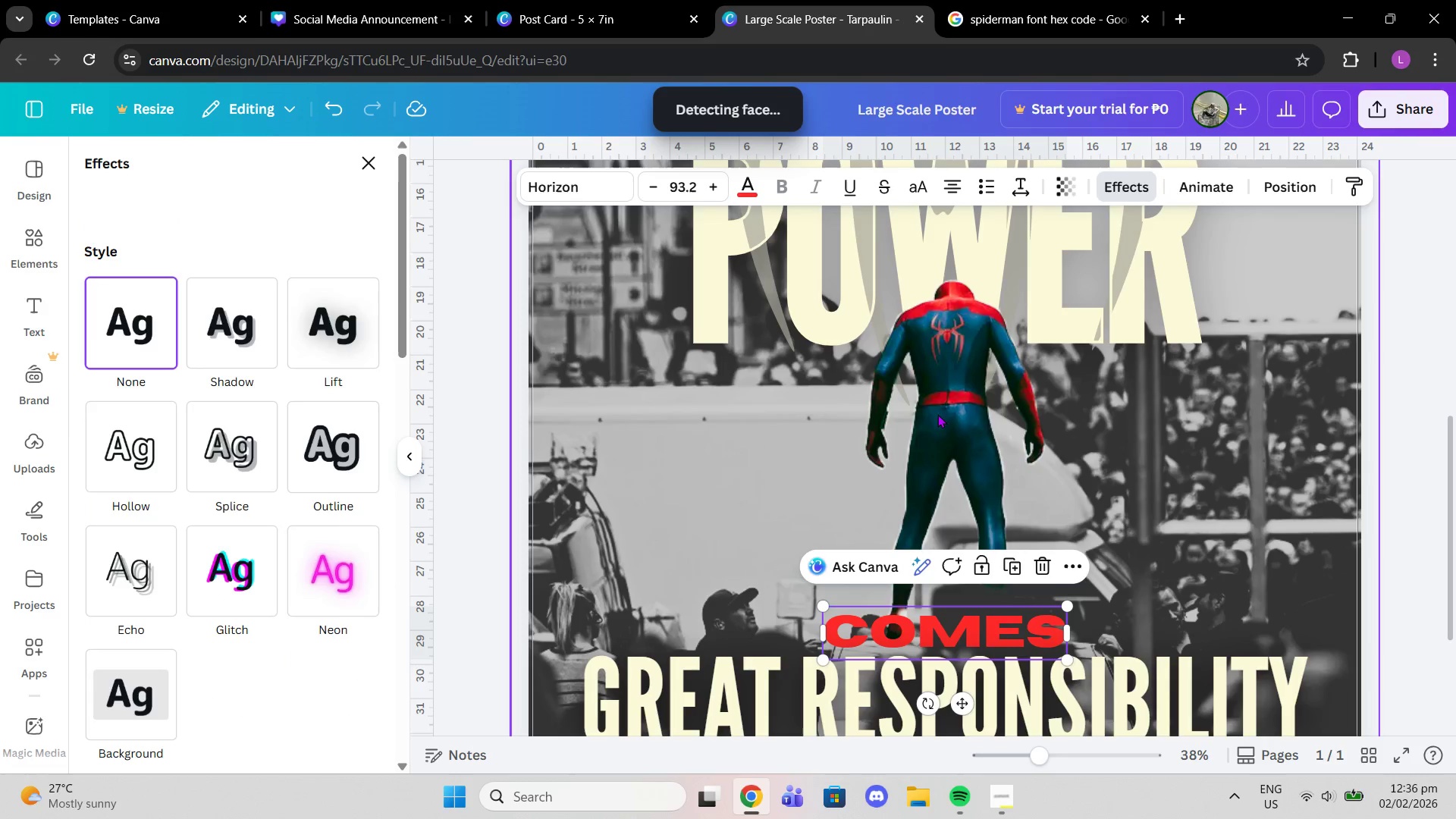 
scroll: coordinate [1024, 423], scroll_direction: down, amount: 1.0
 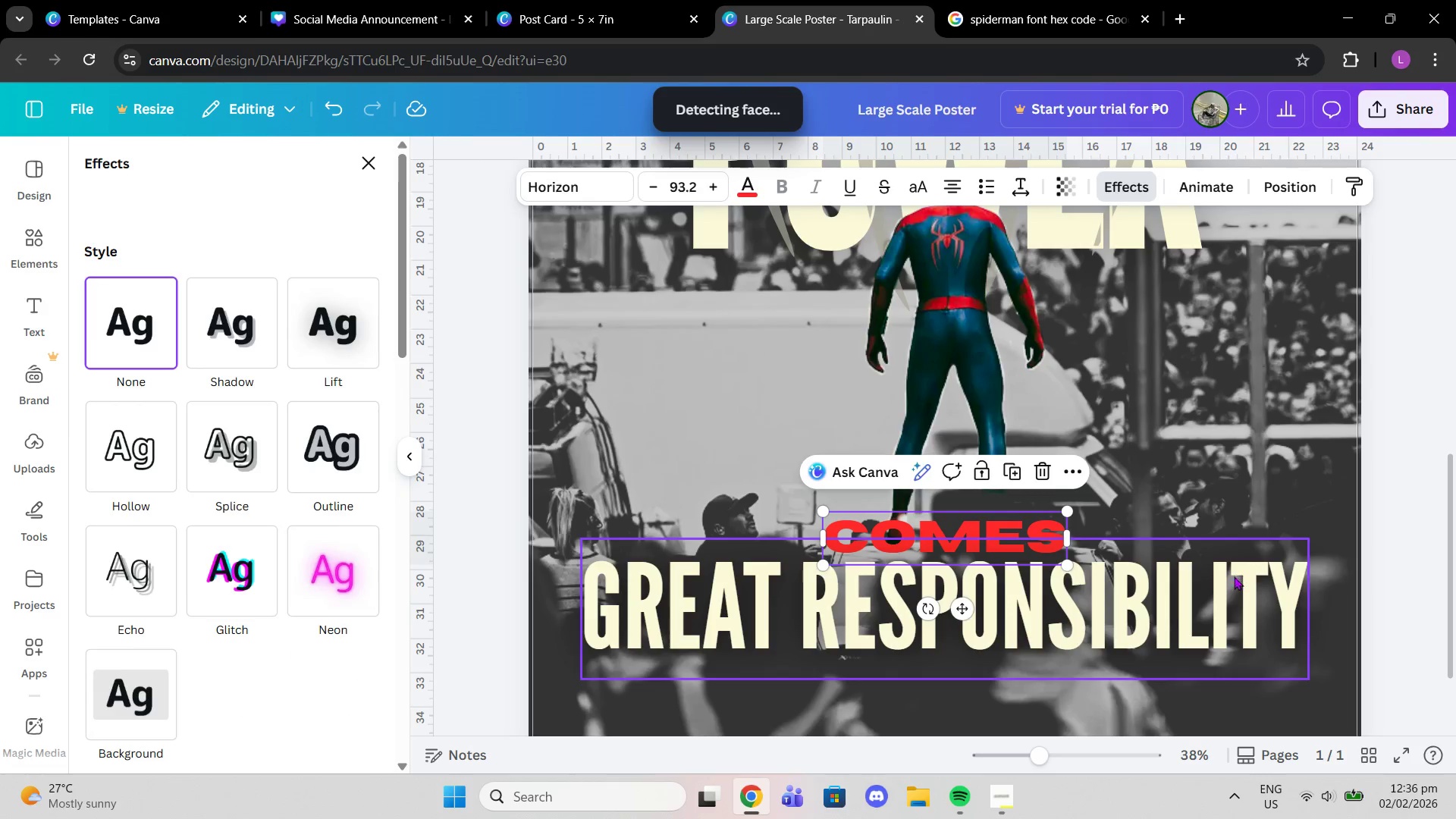 
left_click([1234, 576])
 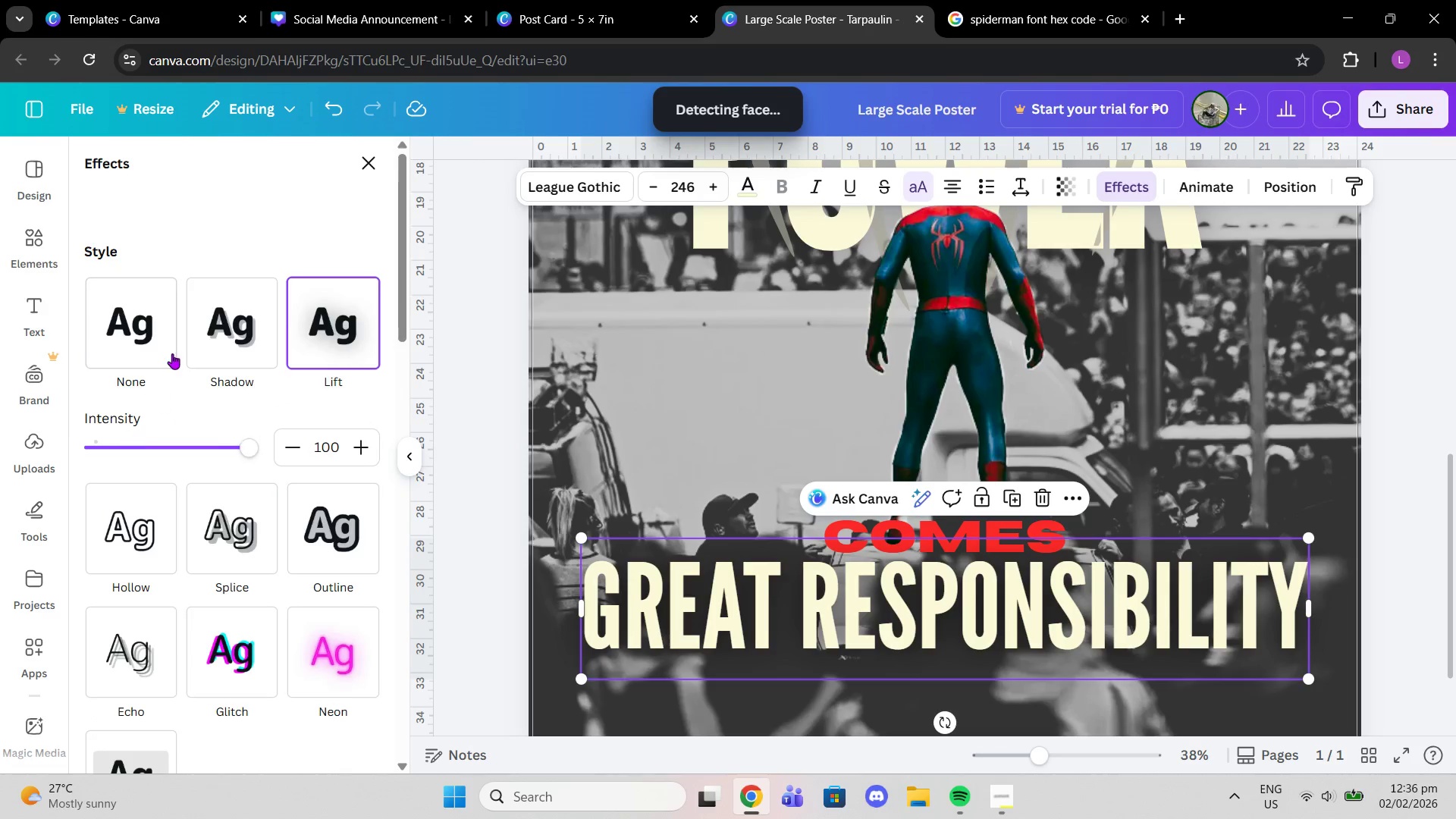 
left_click([139, 333])
 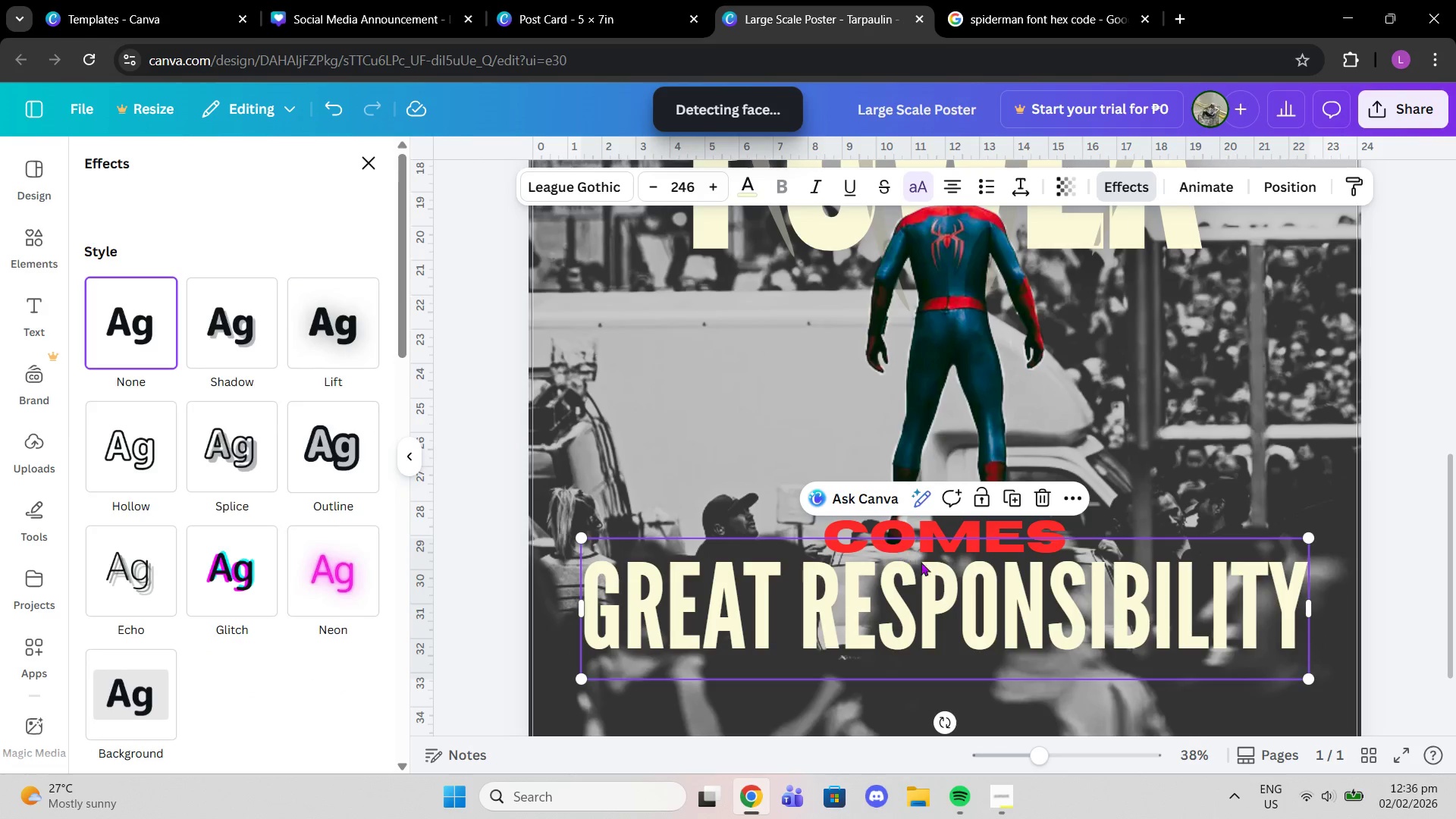 
left_click_drag(start_coordinate=[927, 580], to_coordinate=[930, 575])
 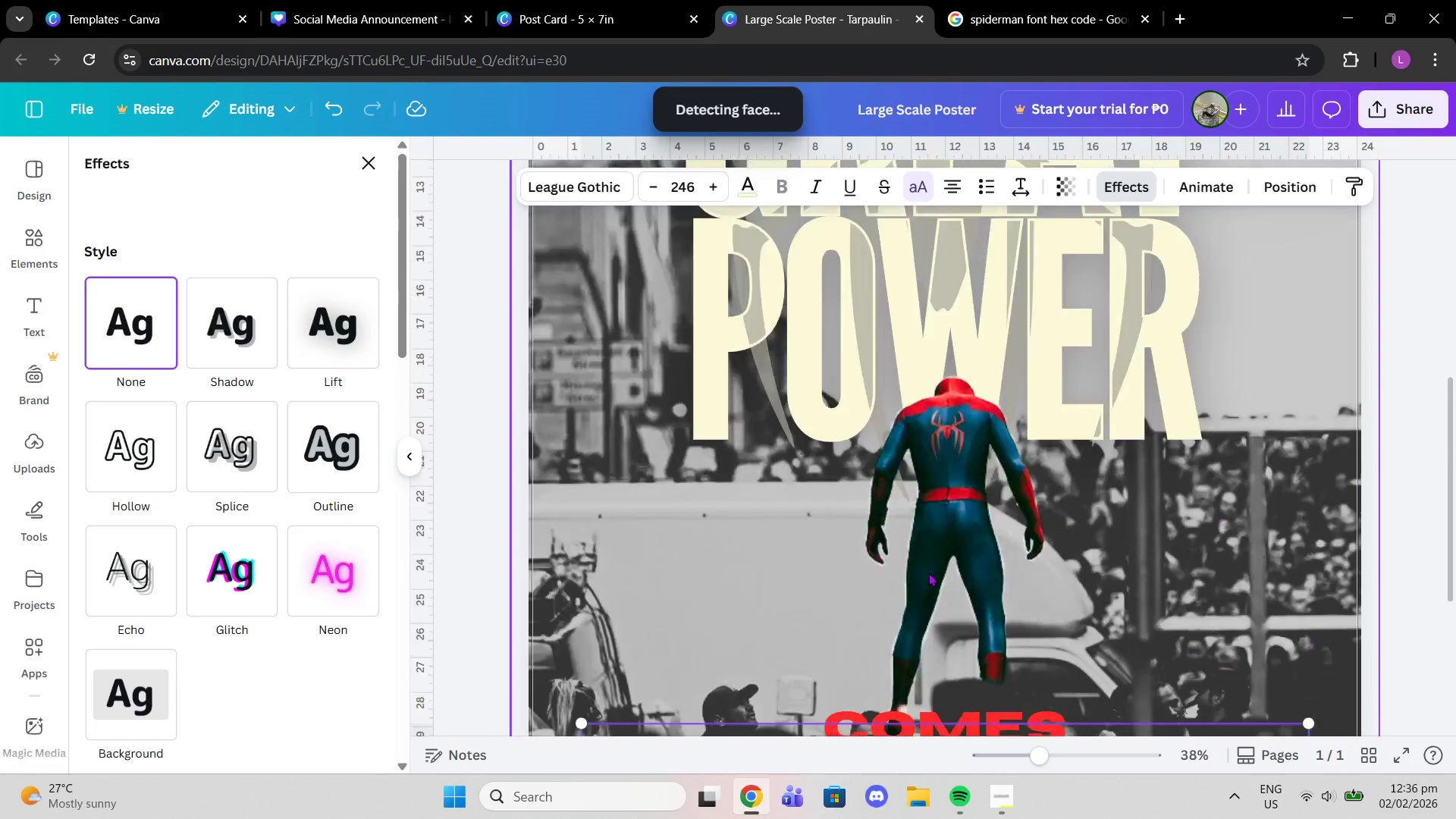 
scroll: coordinate [928, 573], scroll_direction: up, amount: 3.0
 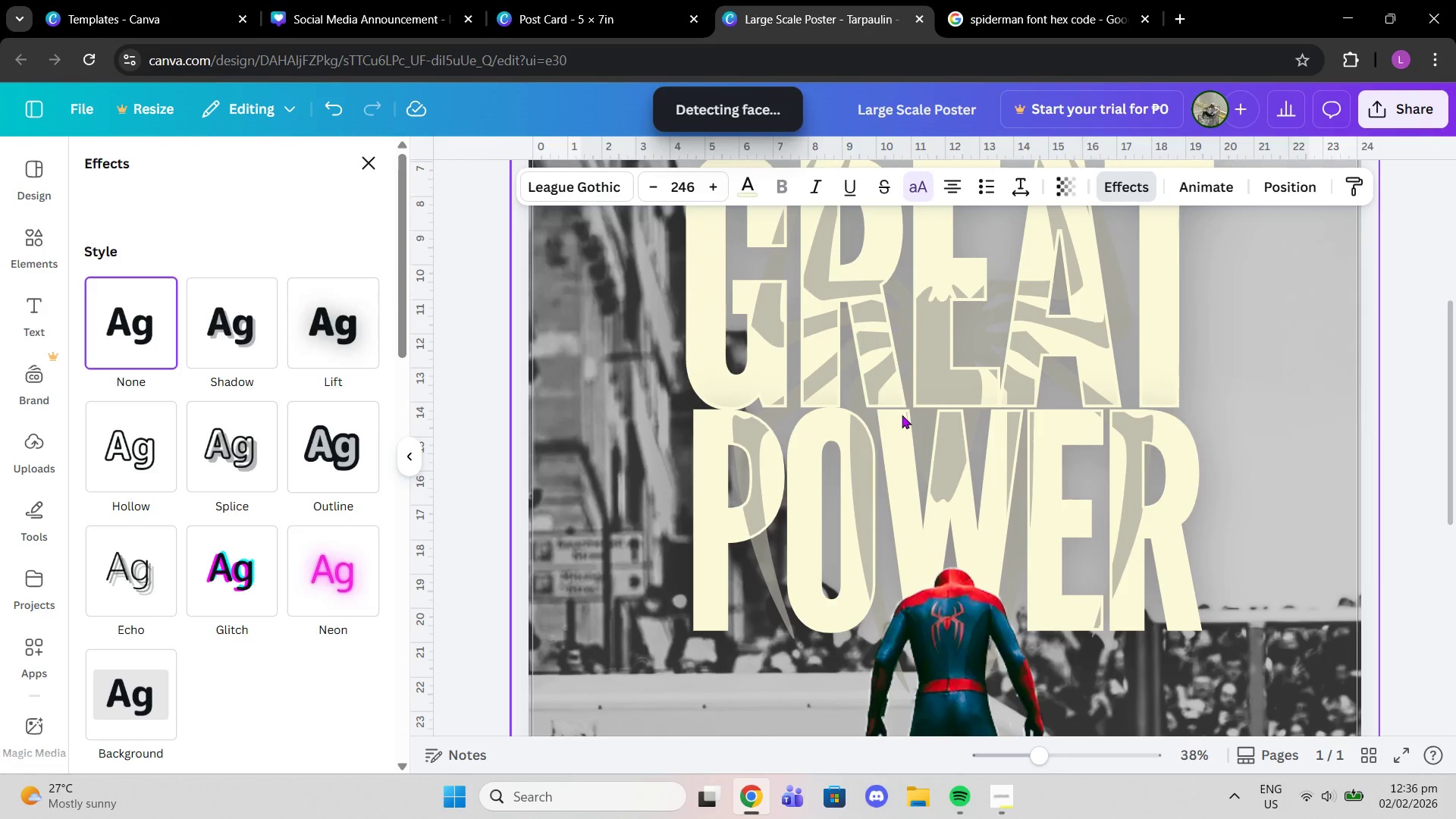 
left_click([902, 415])
 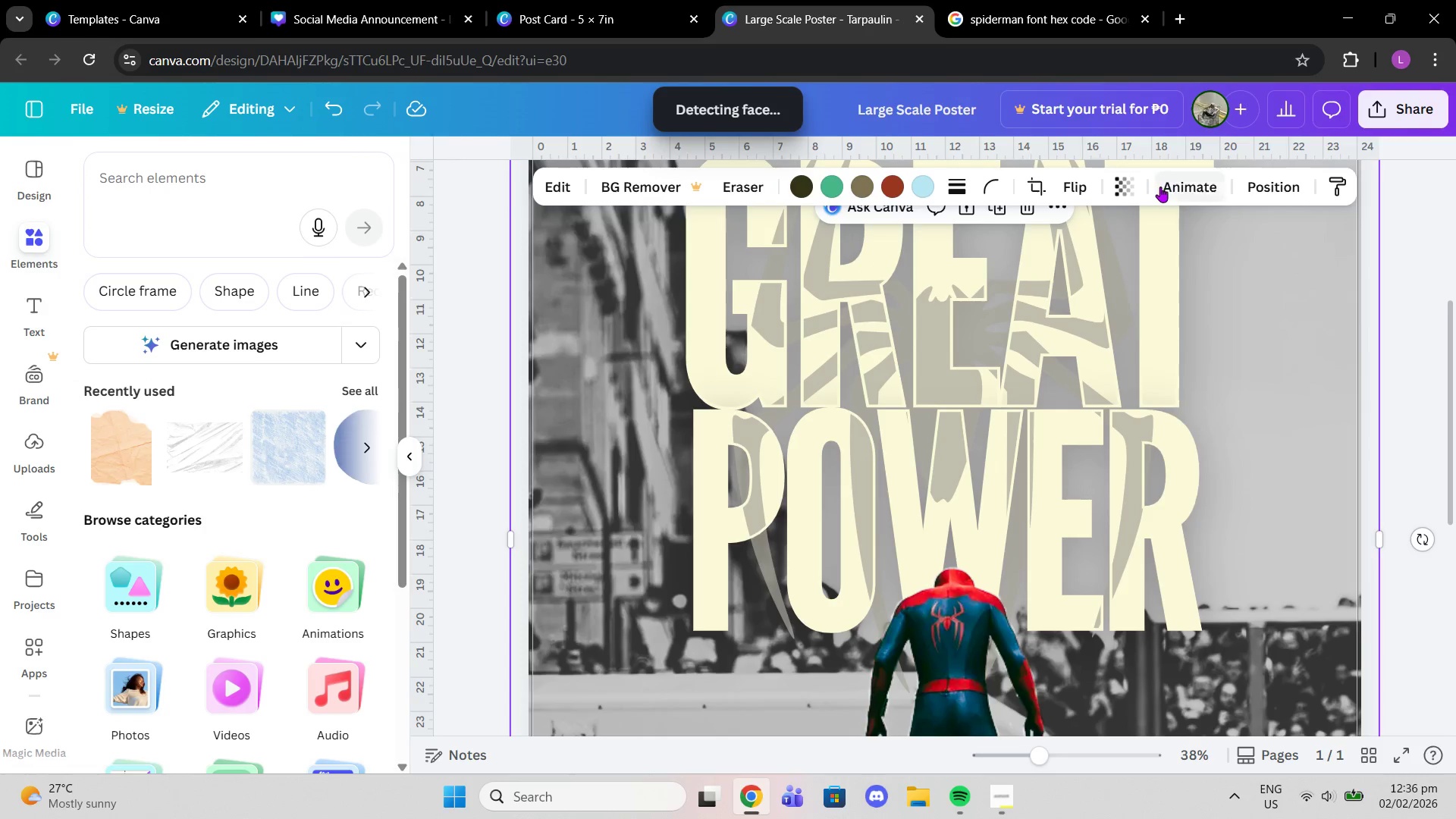 
left_click([1247, 189])
 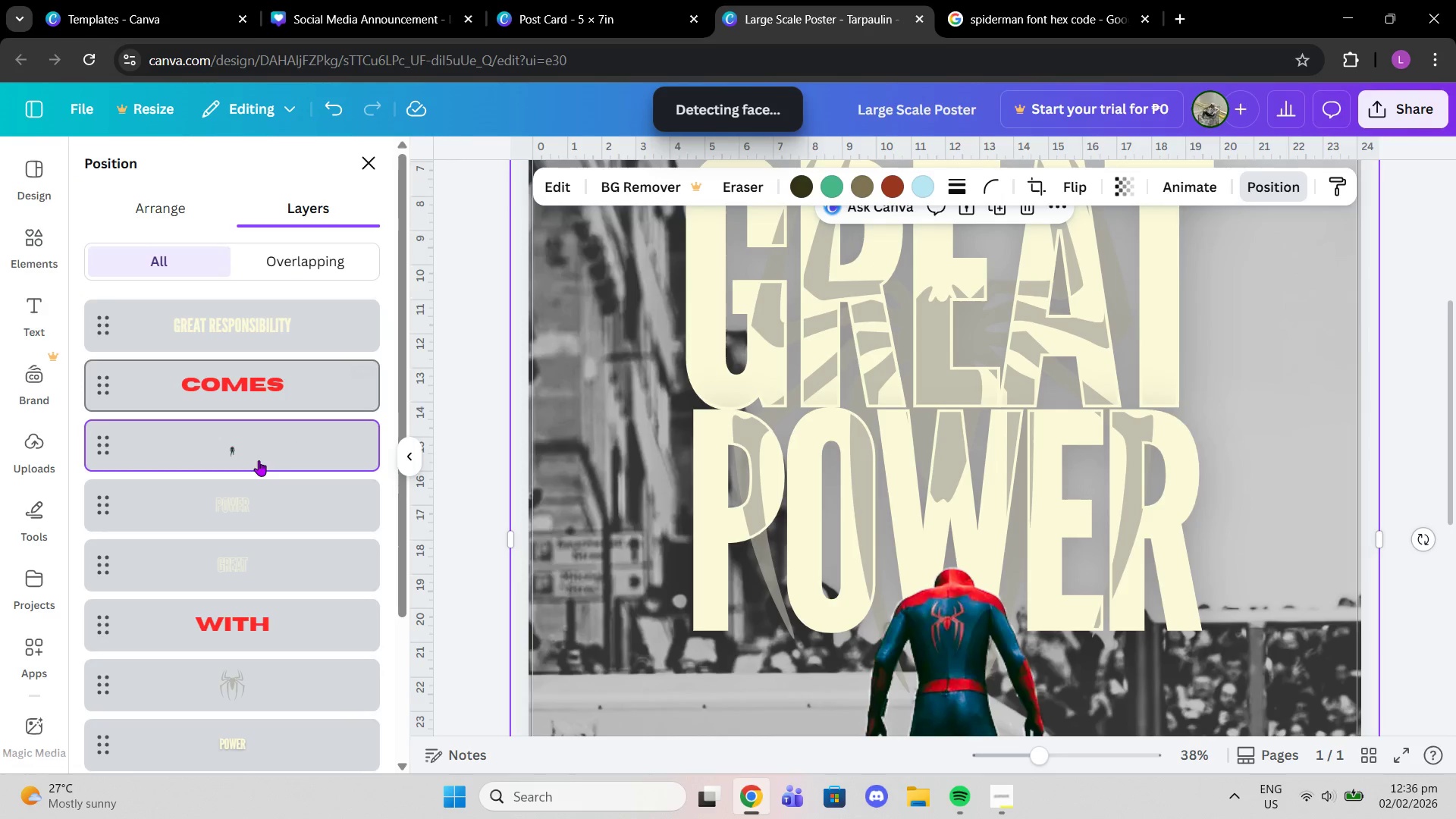 
scroll: coordinate [244, 497], scroll_direction: down, amount: 3.0
 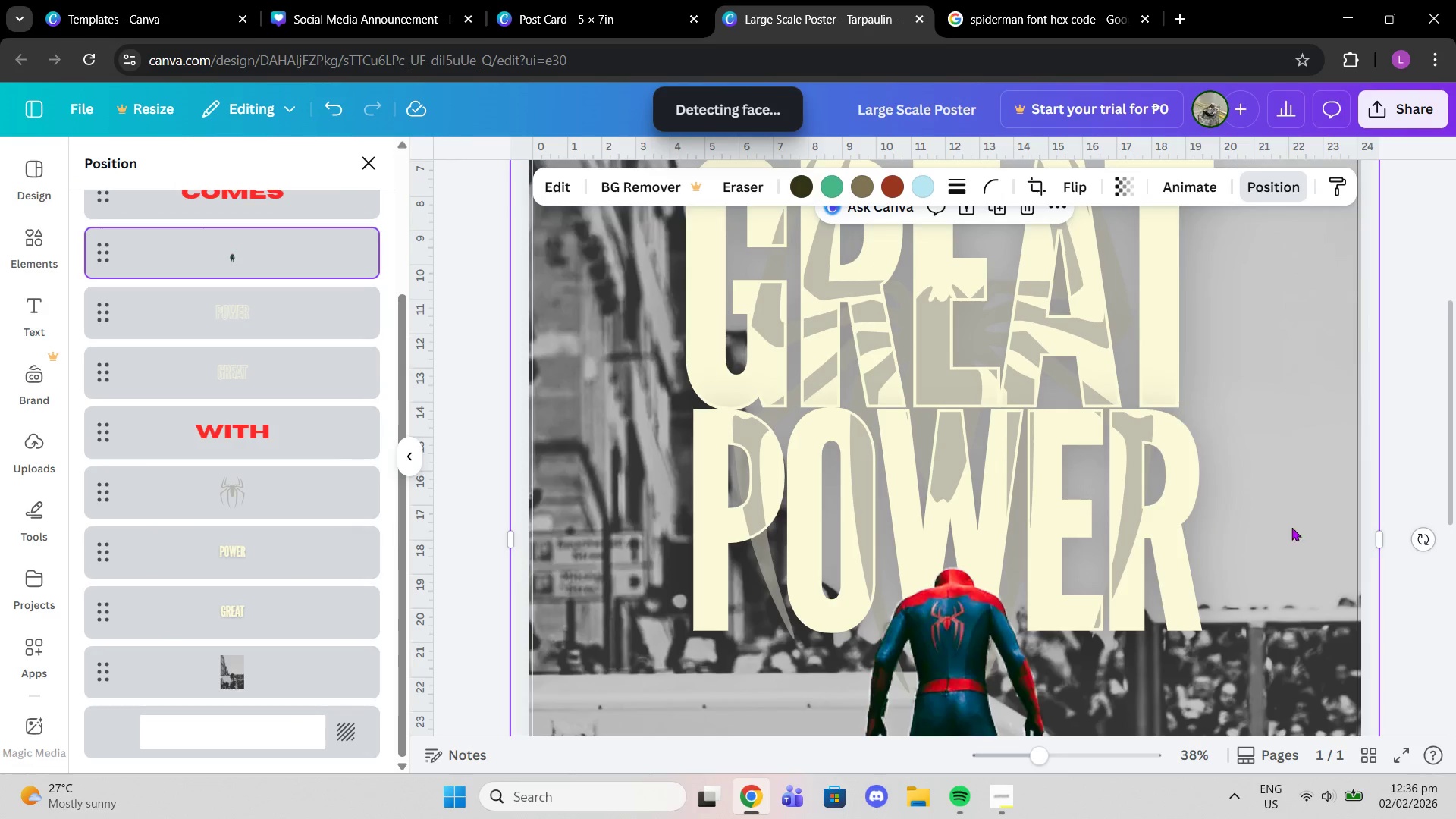 
left_click([1414, 457])
 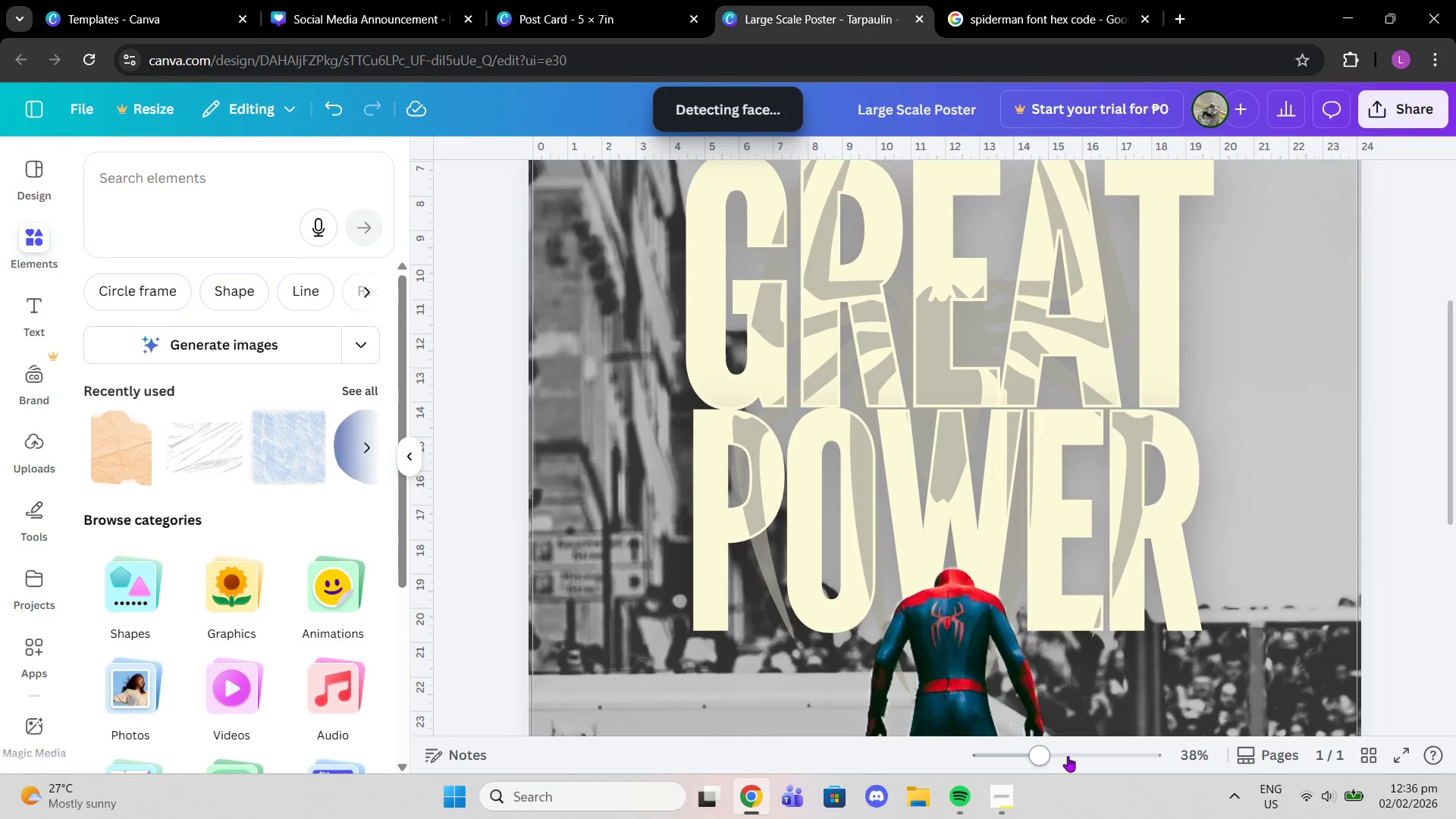 
left_click_drag(start_coordinate=[1056, 755], to_coordinate=[1017, 753])
 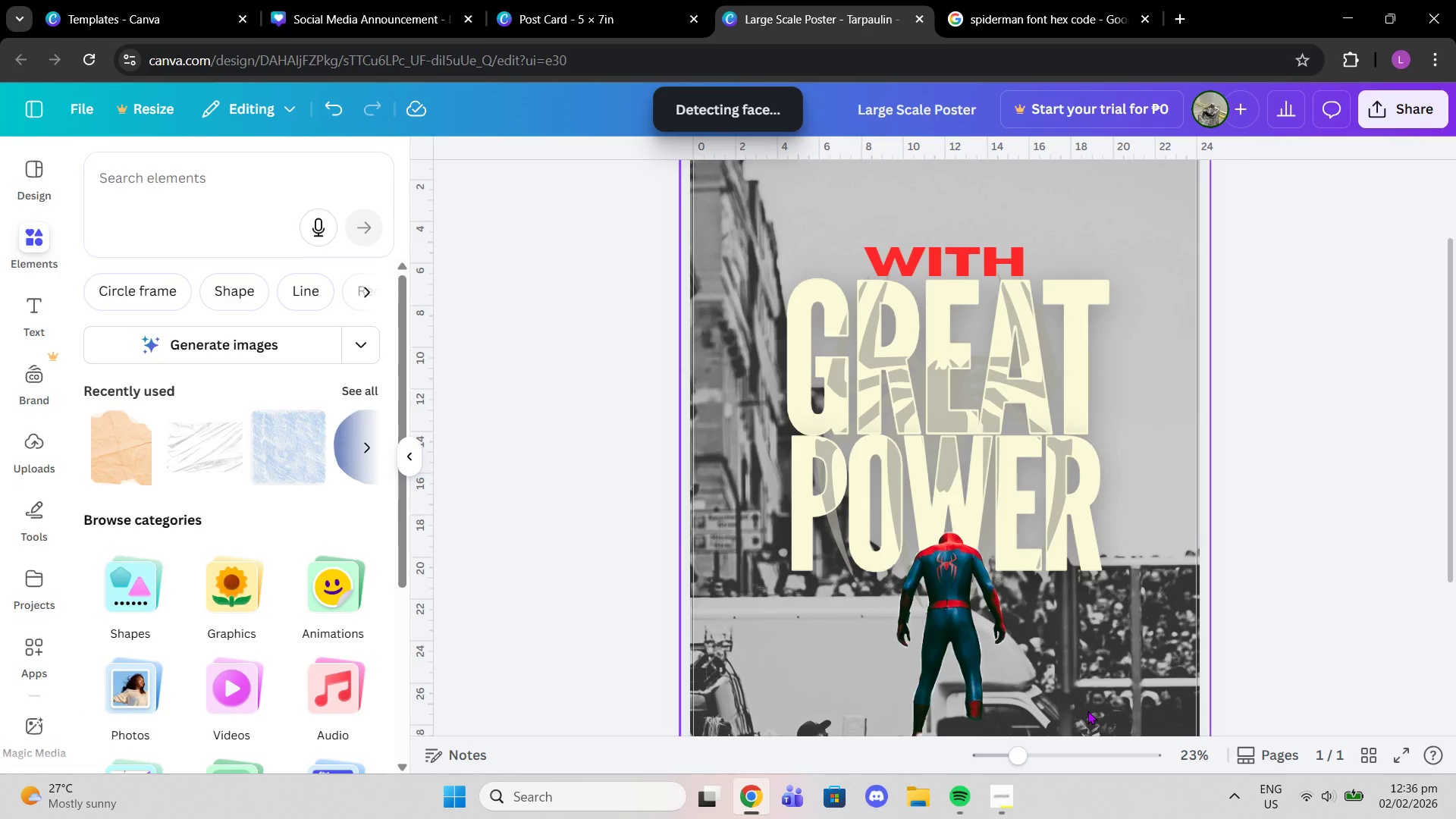 
scroll: coordinate [1087, 711], scroll_direction: down, amount: 1.0
 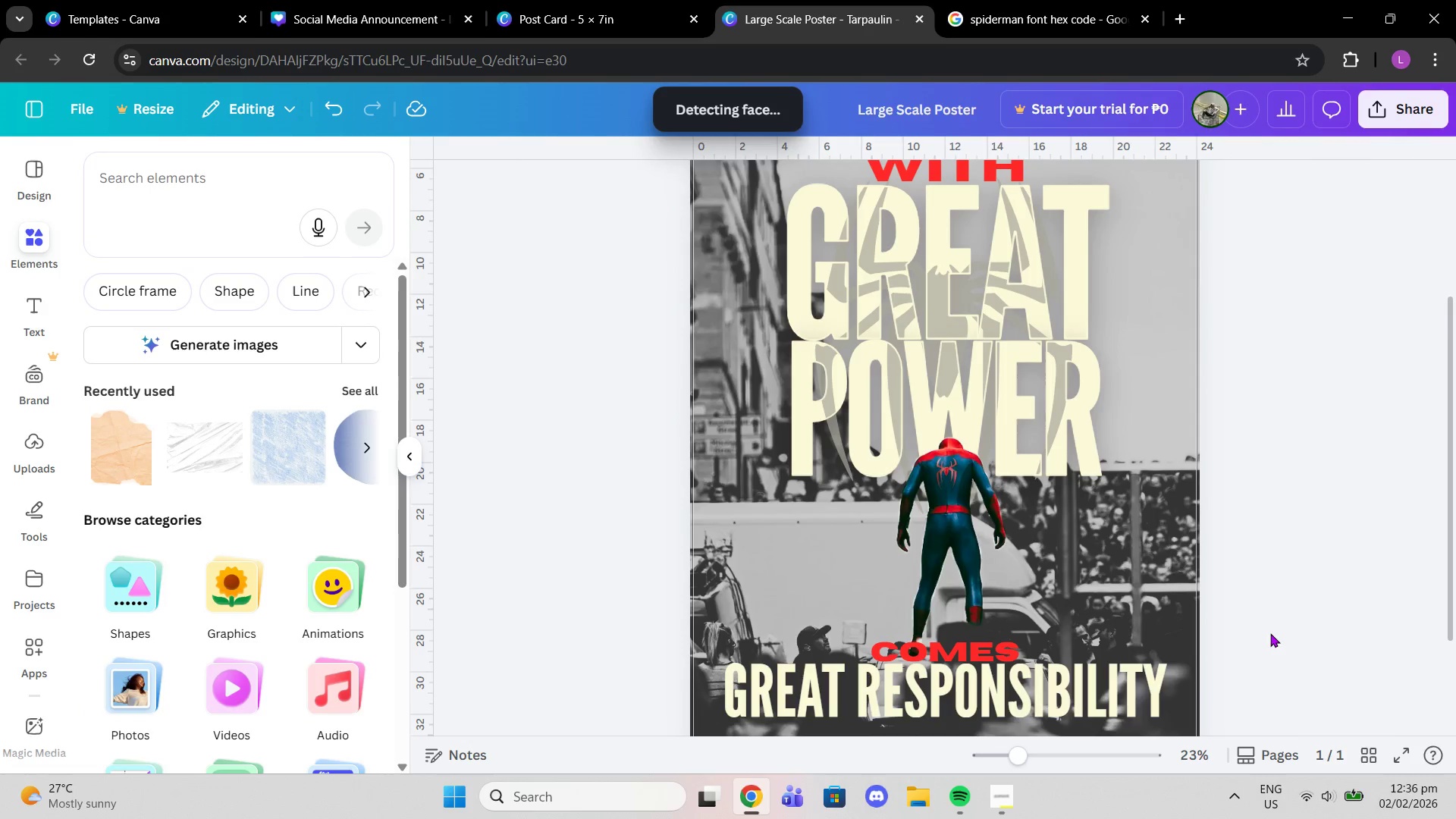 
left_click([1270, 633])
 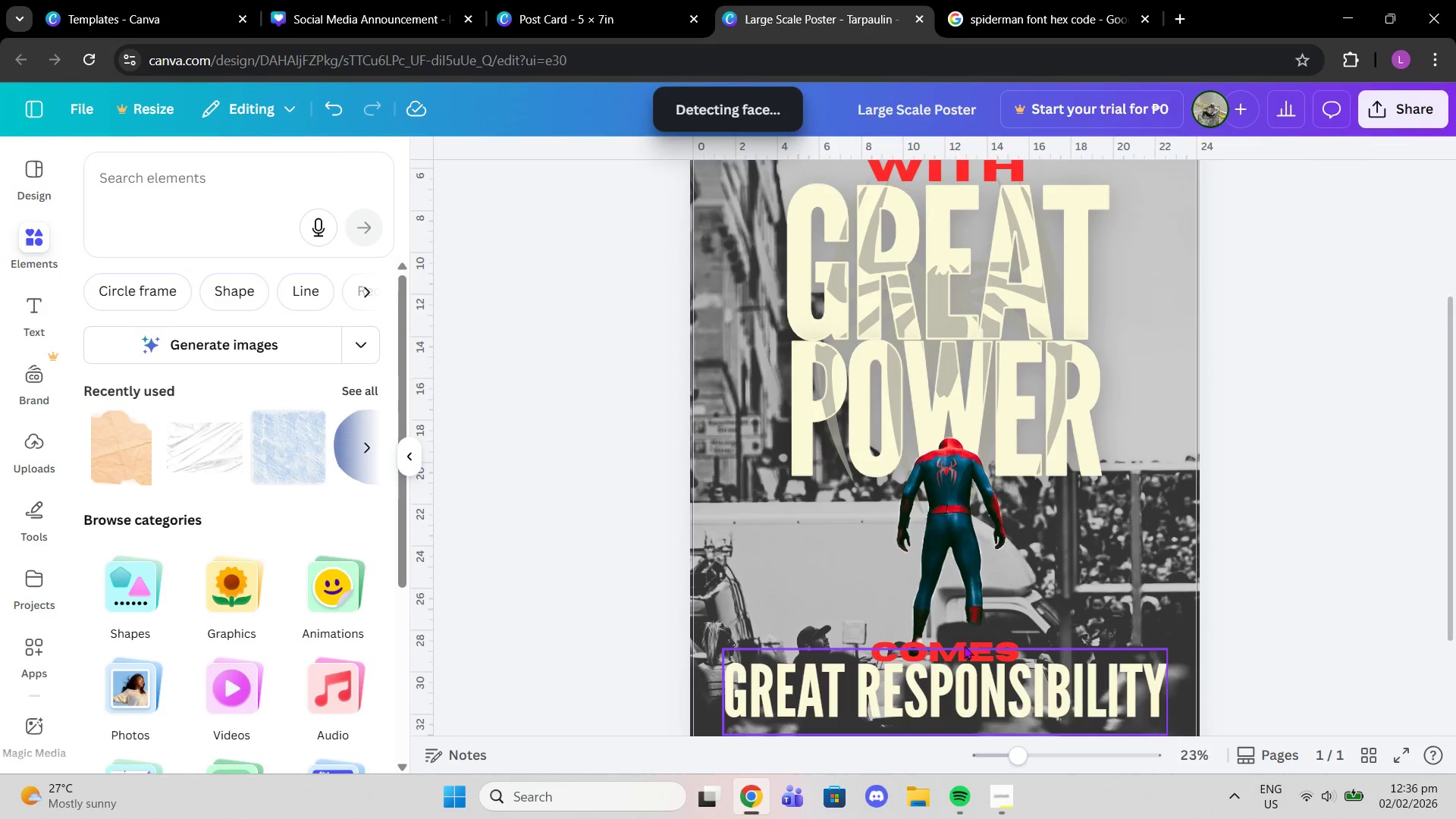 
left_click([958, 640])
 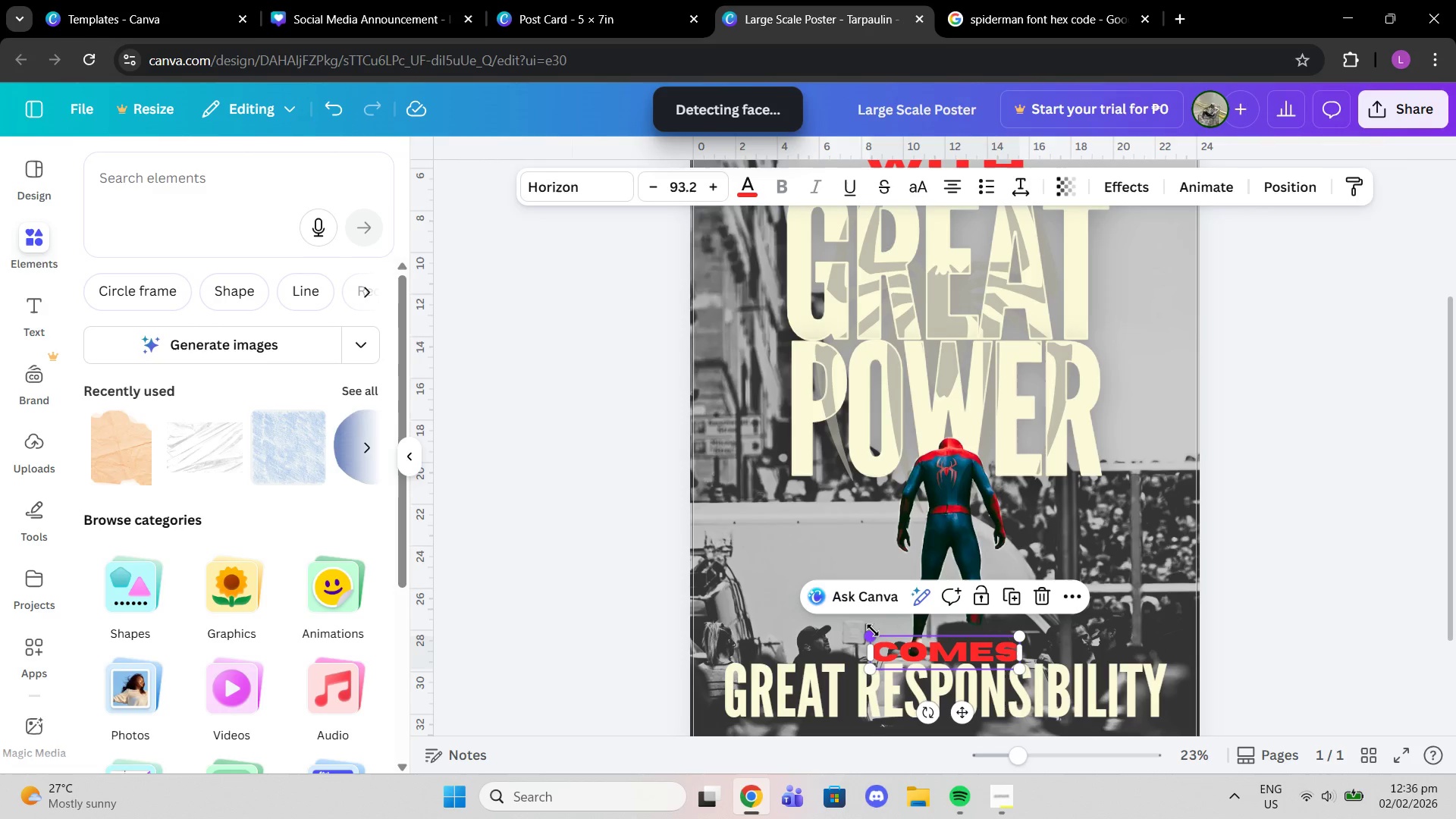 
left_click_drag(start_coordinate=[870, 630], to_coordinate=[791, 574])
 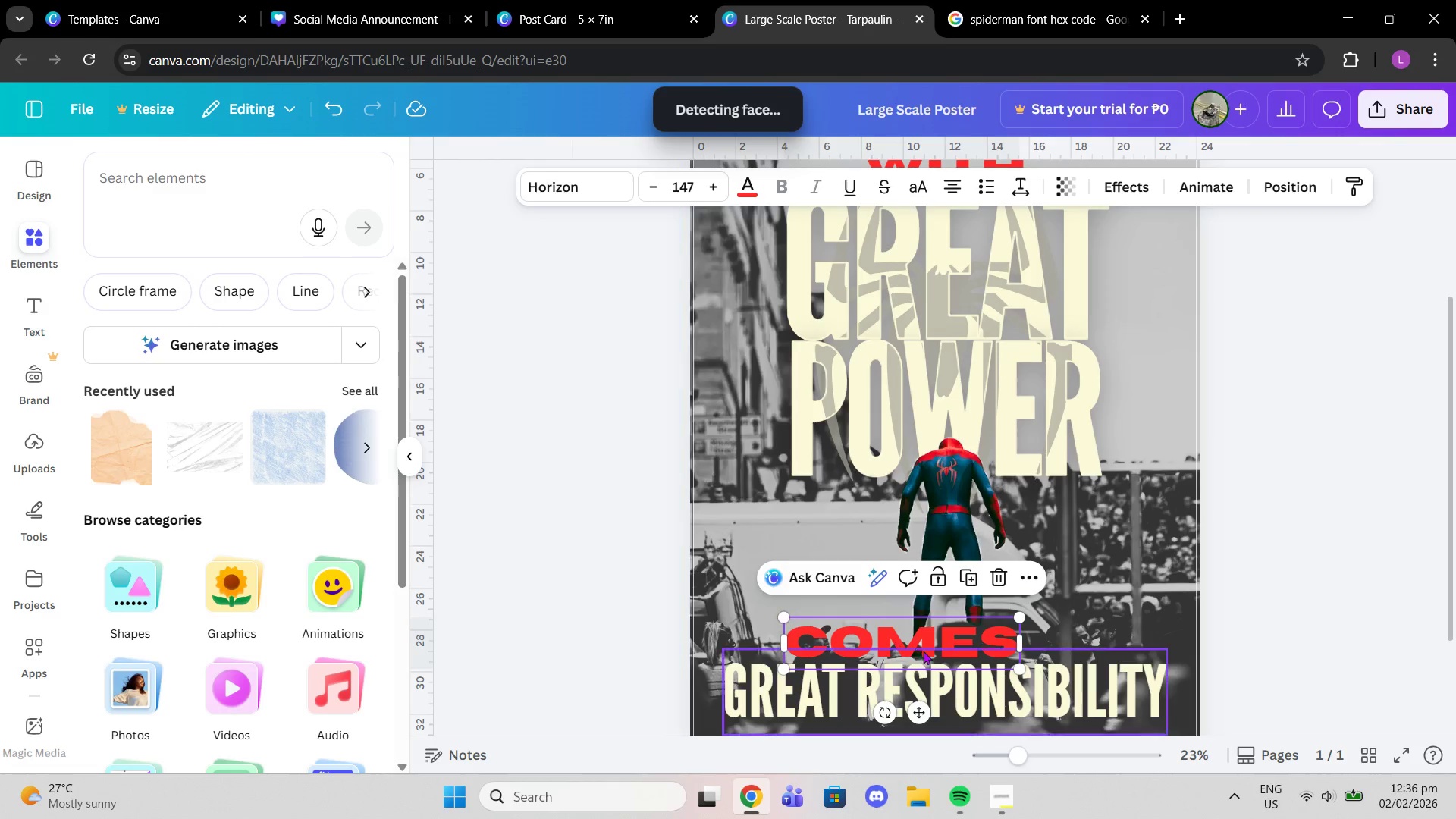 
left_click_drag(start_coordinate=[923, 651], to_coordinate=[968, 654])
 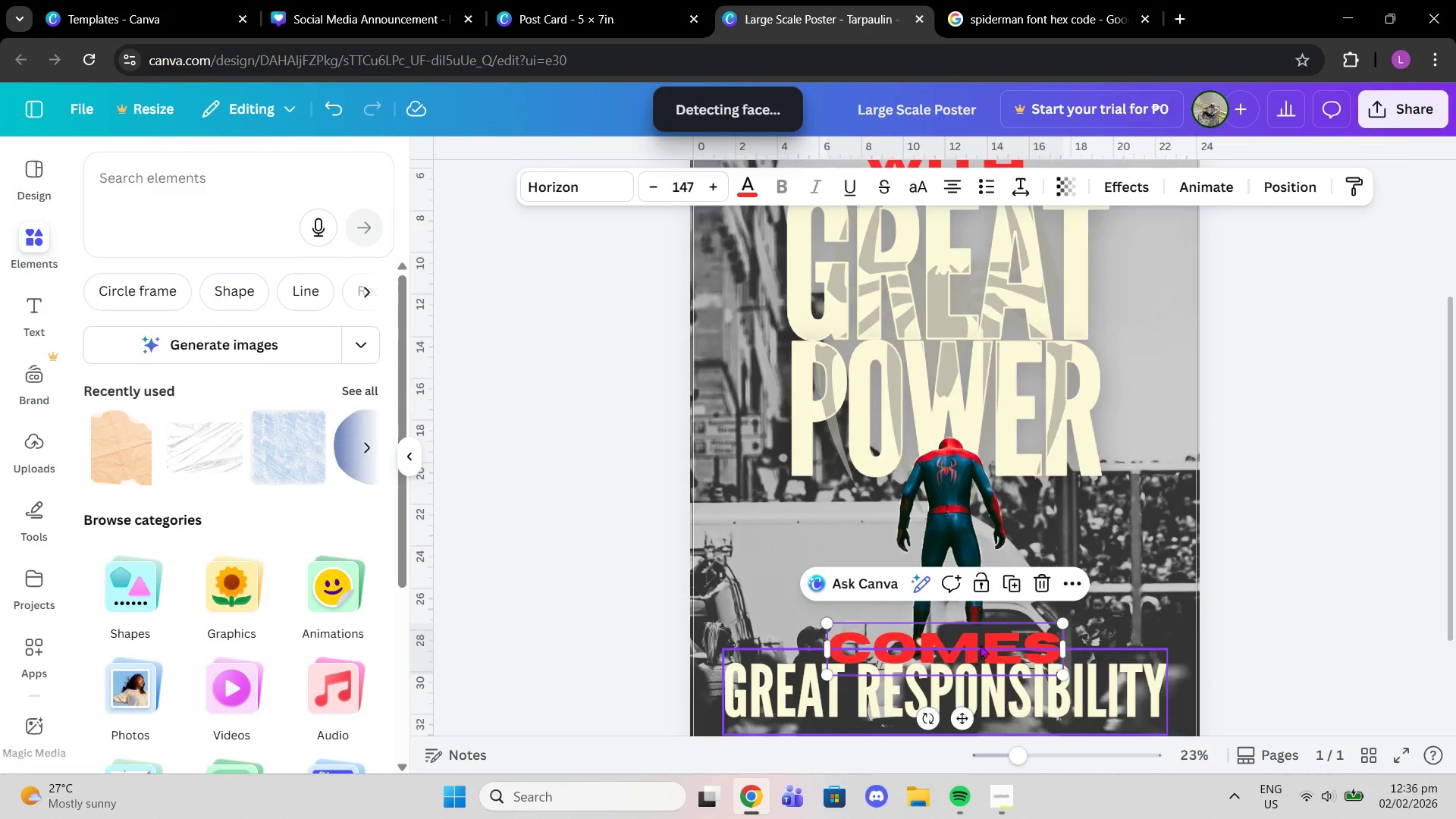 
scroll: coordinate [980, 645], scroll_direction: down, amount: 1.0
 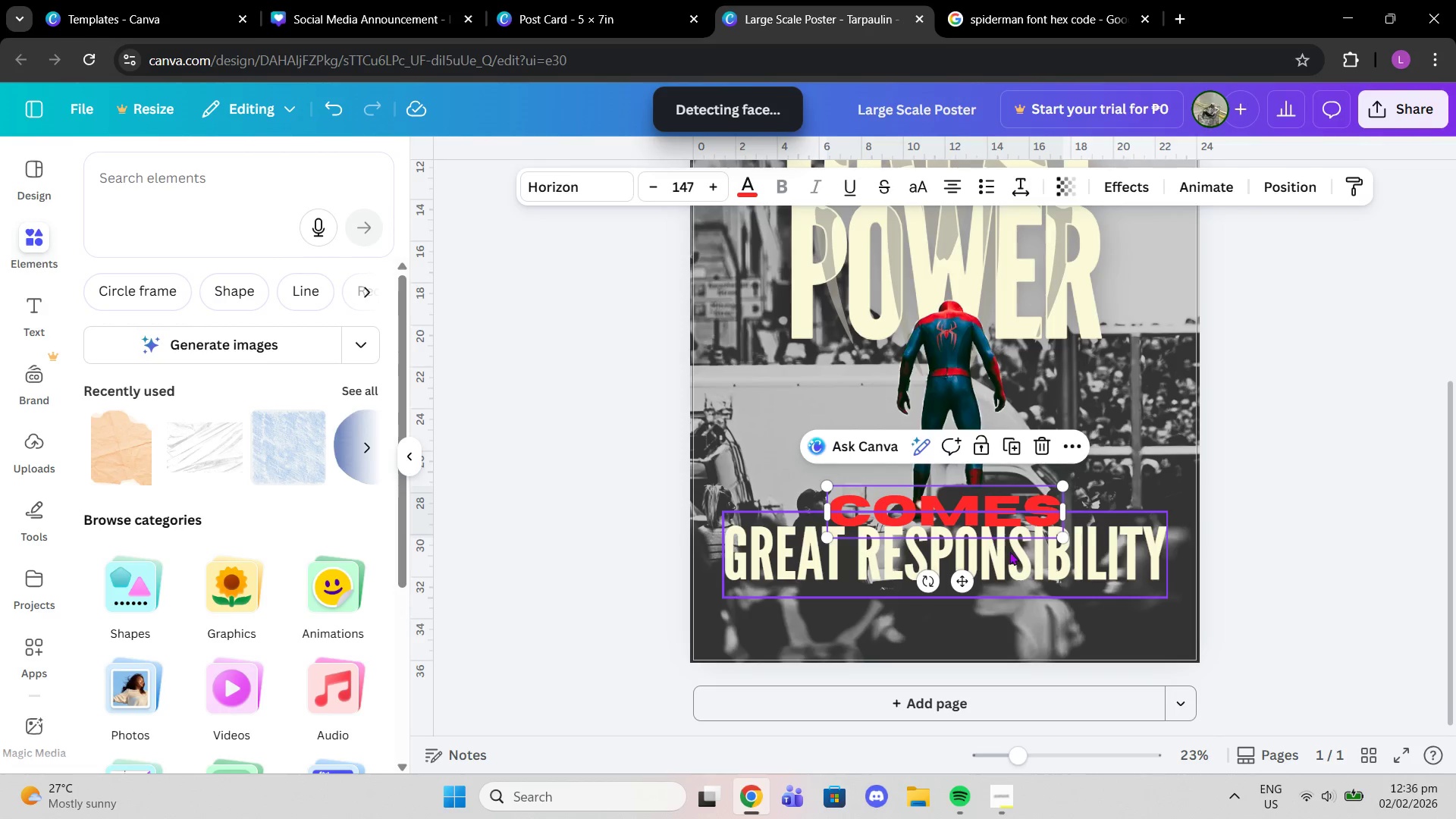 
left_click_drag(start_coordinate=[1018, 561], to_coordinate=[1023, 602])
 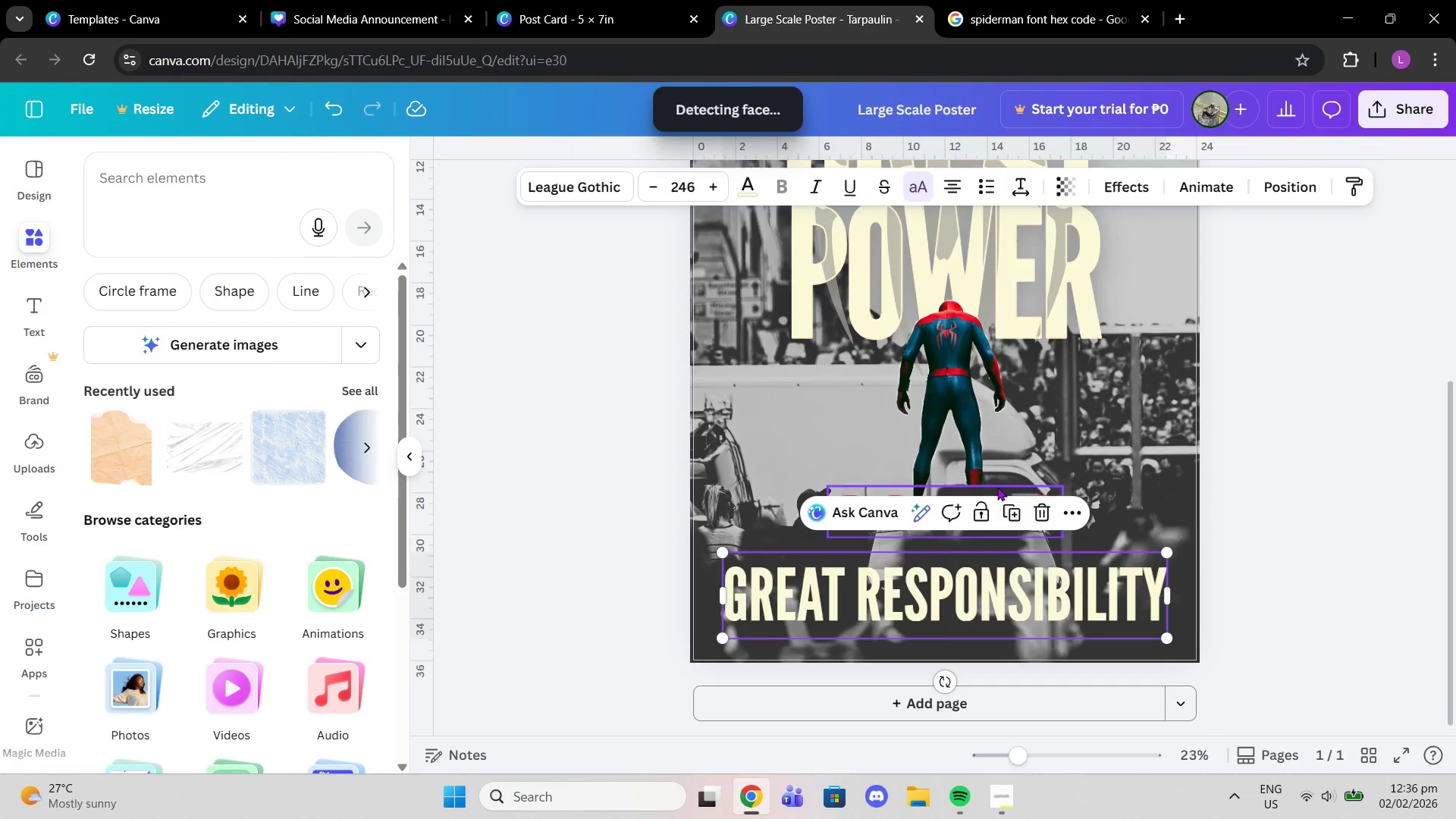 
left_click_drag(start_coordinate=[995, 485], to_coordinate=[999, 529])
 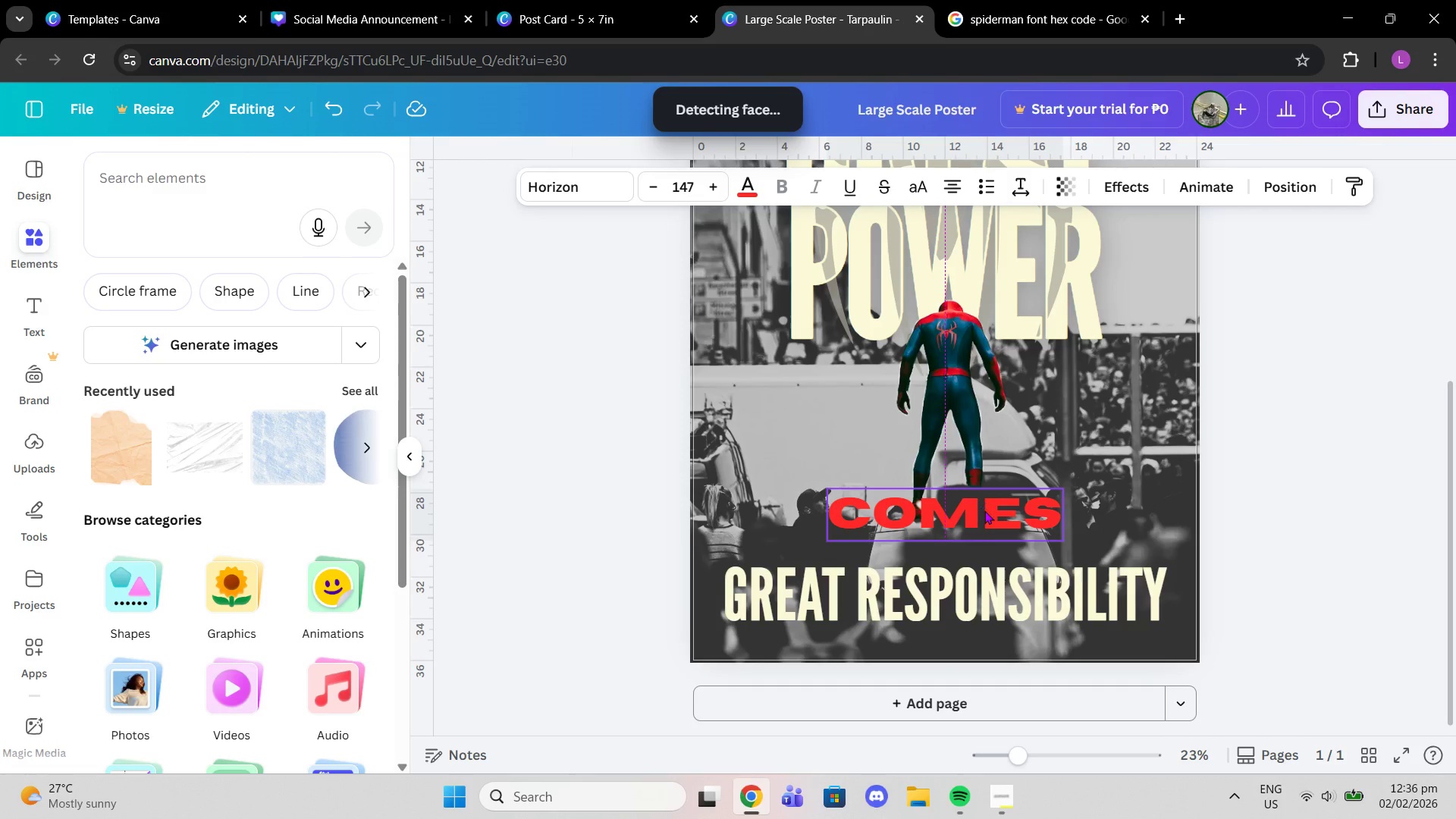 
left_click([1268, 193])
 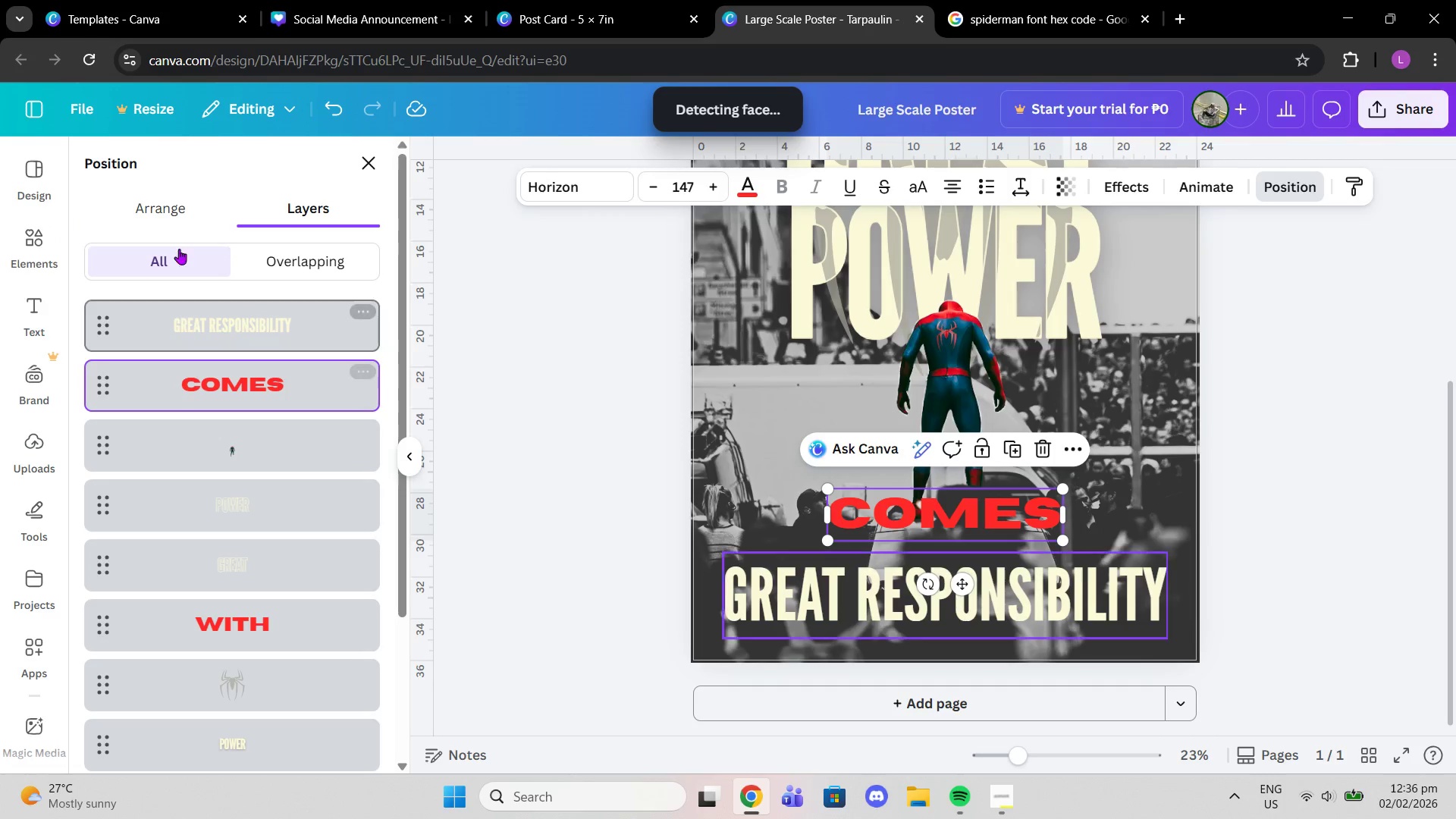 
left_click([180, 204])
 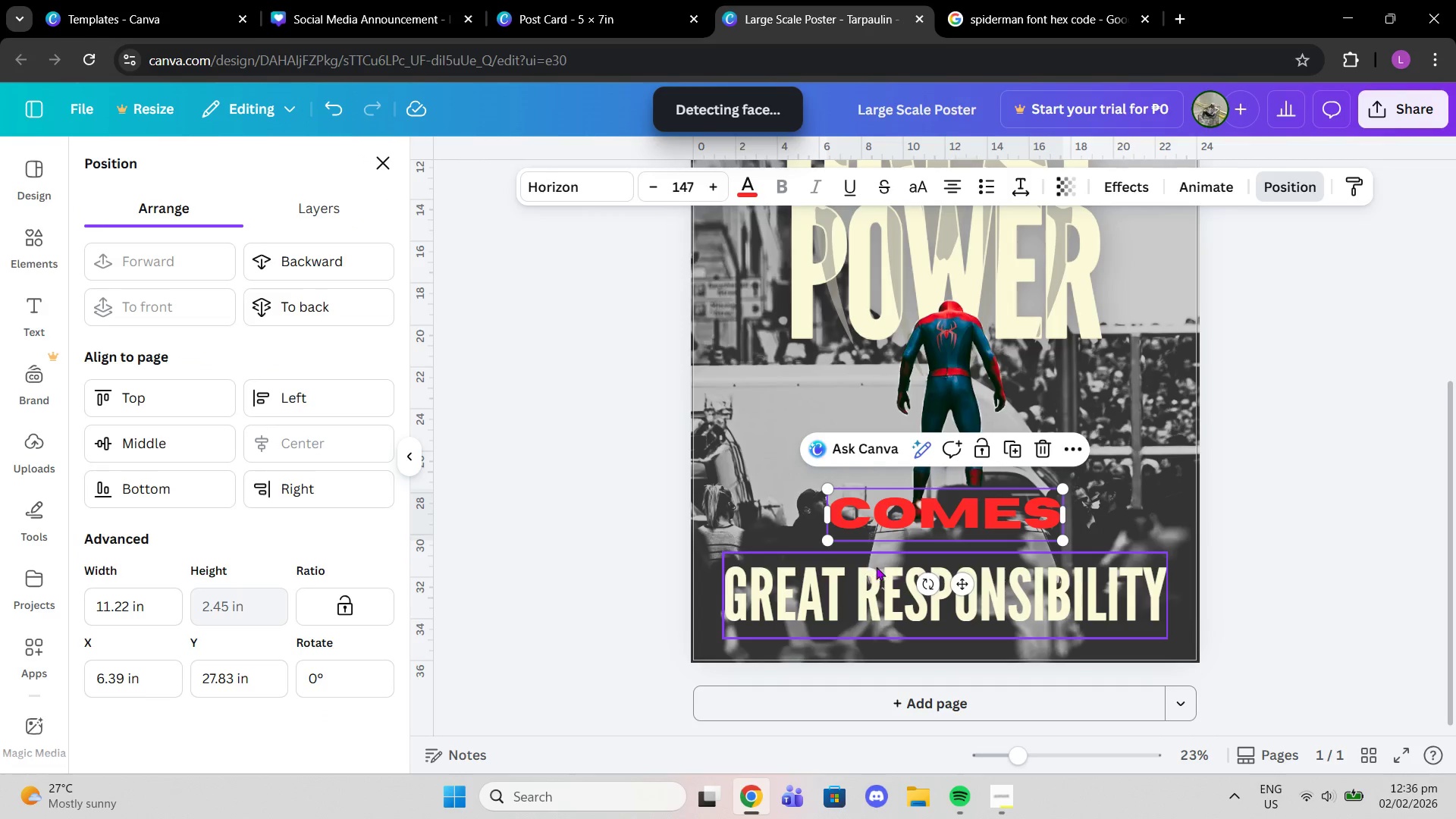 
left_click_drag(start_coordinate=[877, 584], to_coordinate=[875, 550])
 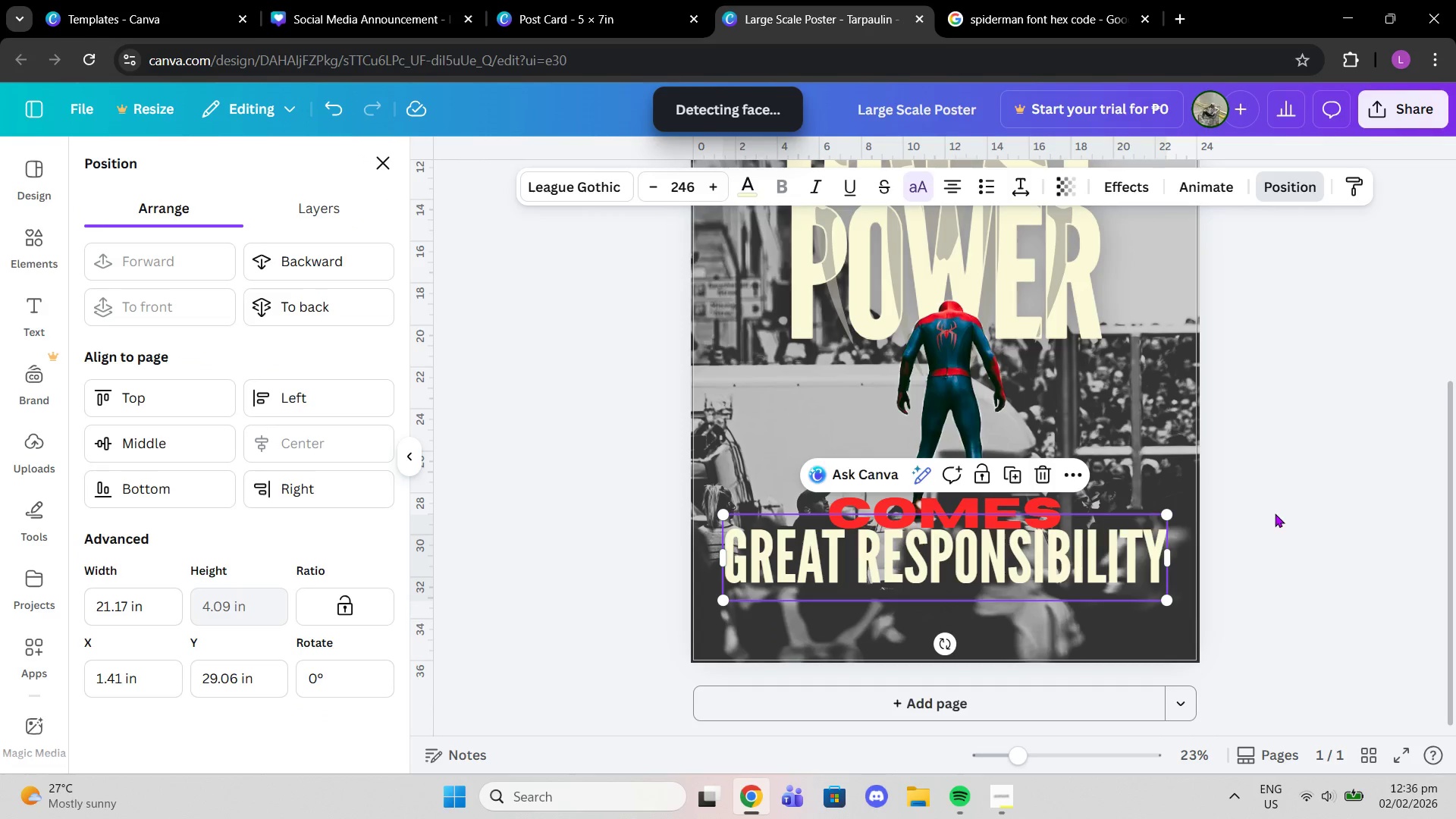 
double_click([1277, 510])
 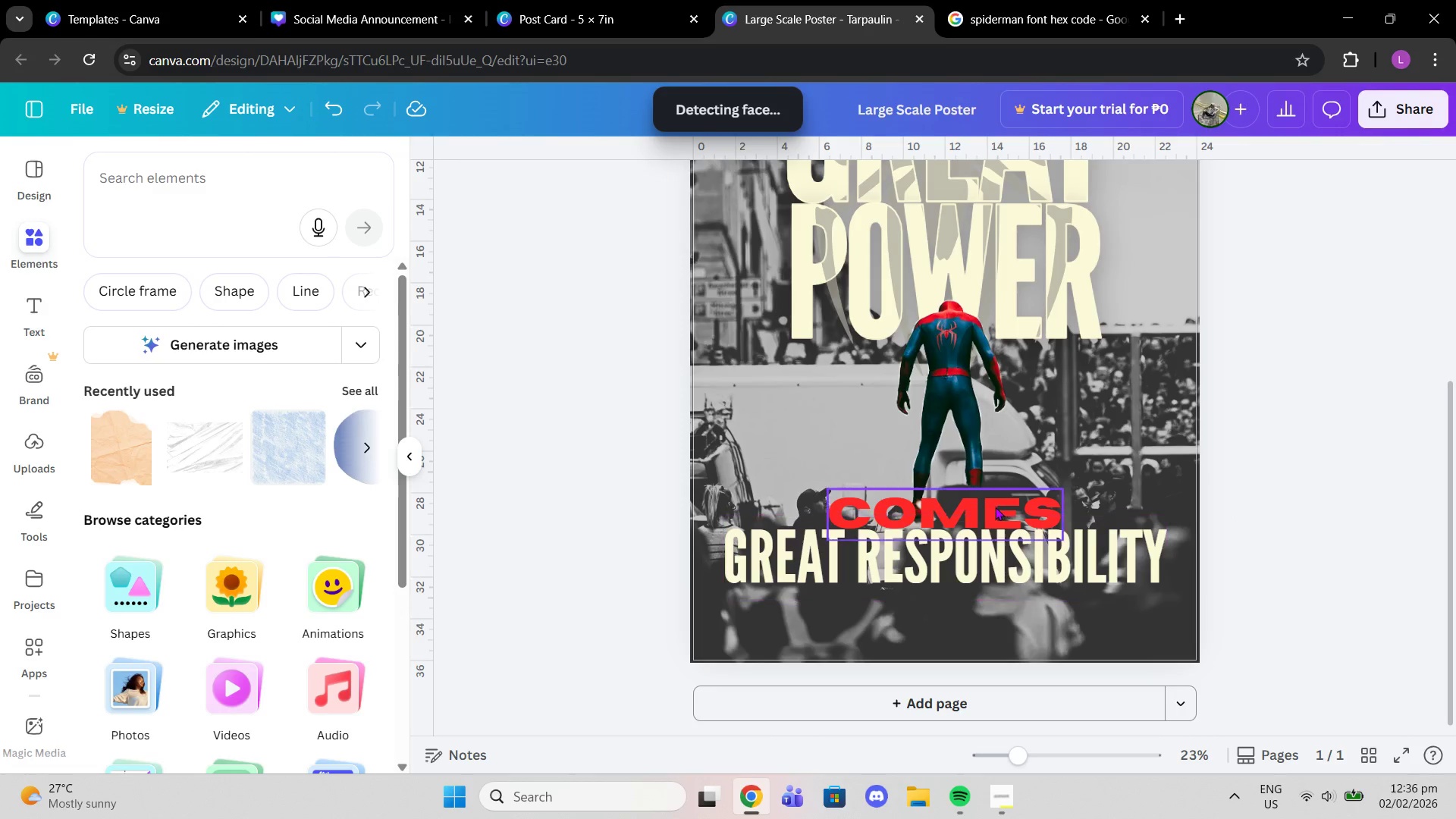 
left_click([990, 500])
 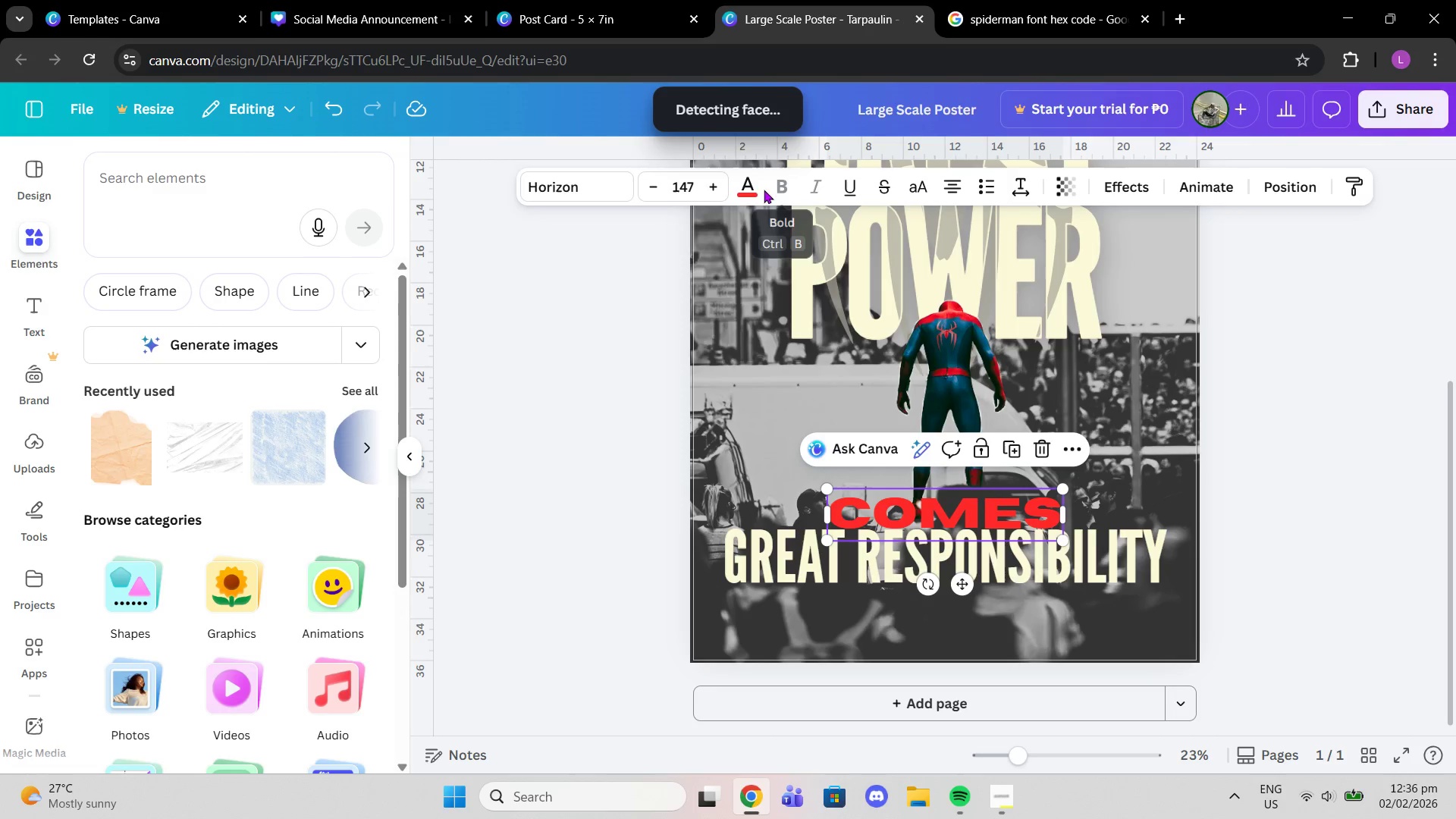 
left_click([747, 187])
 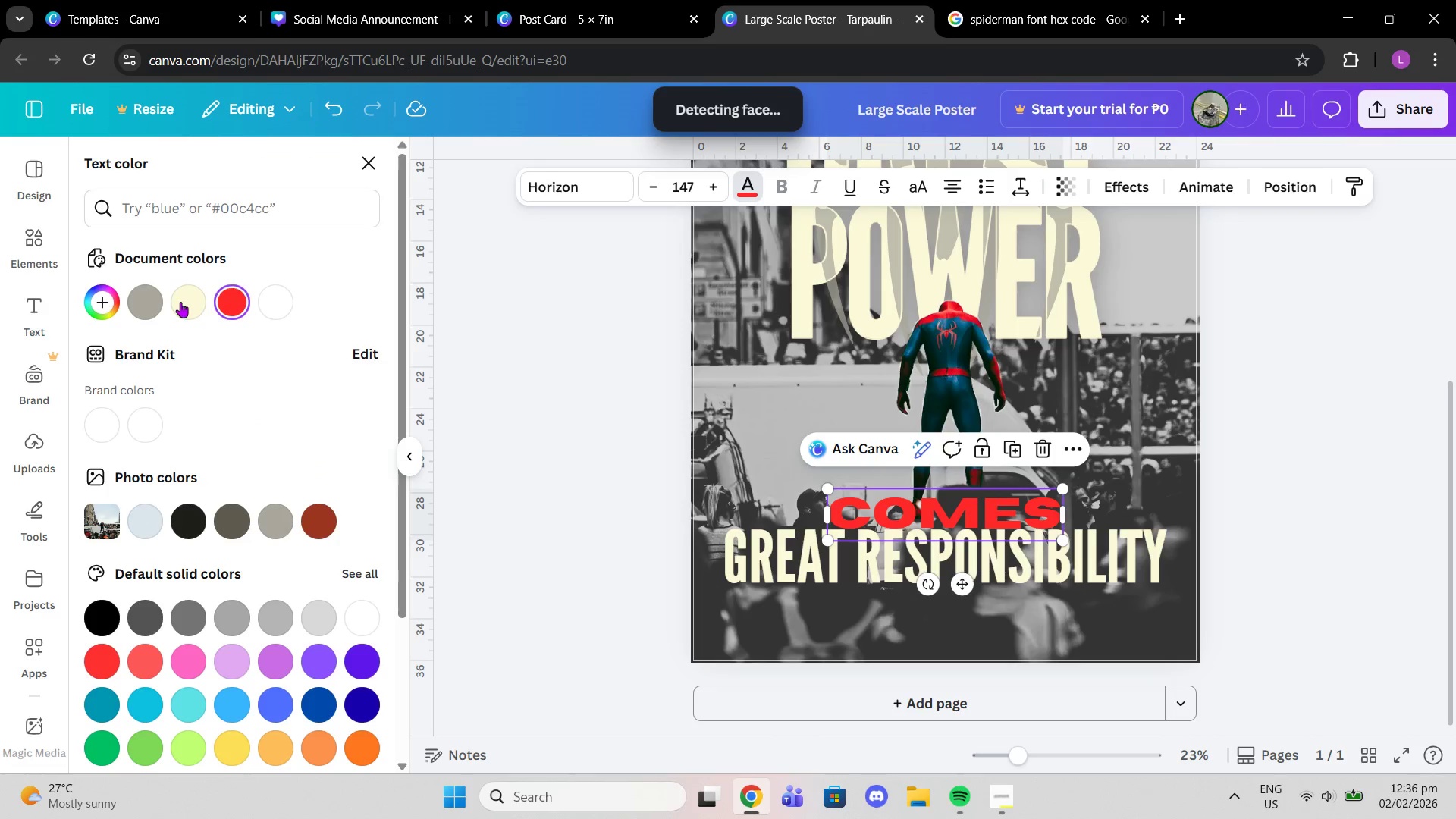 
left_click([178, 302])
 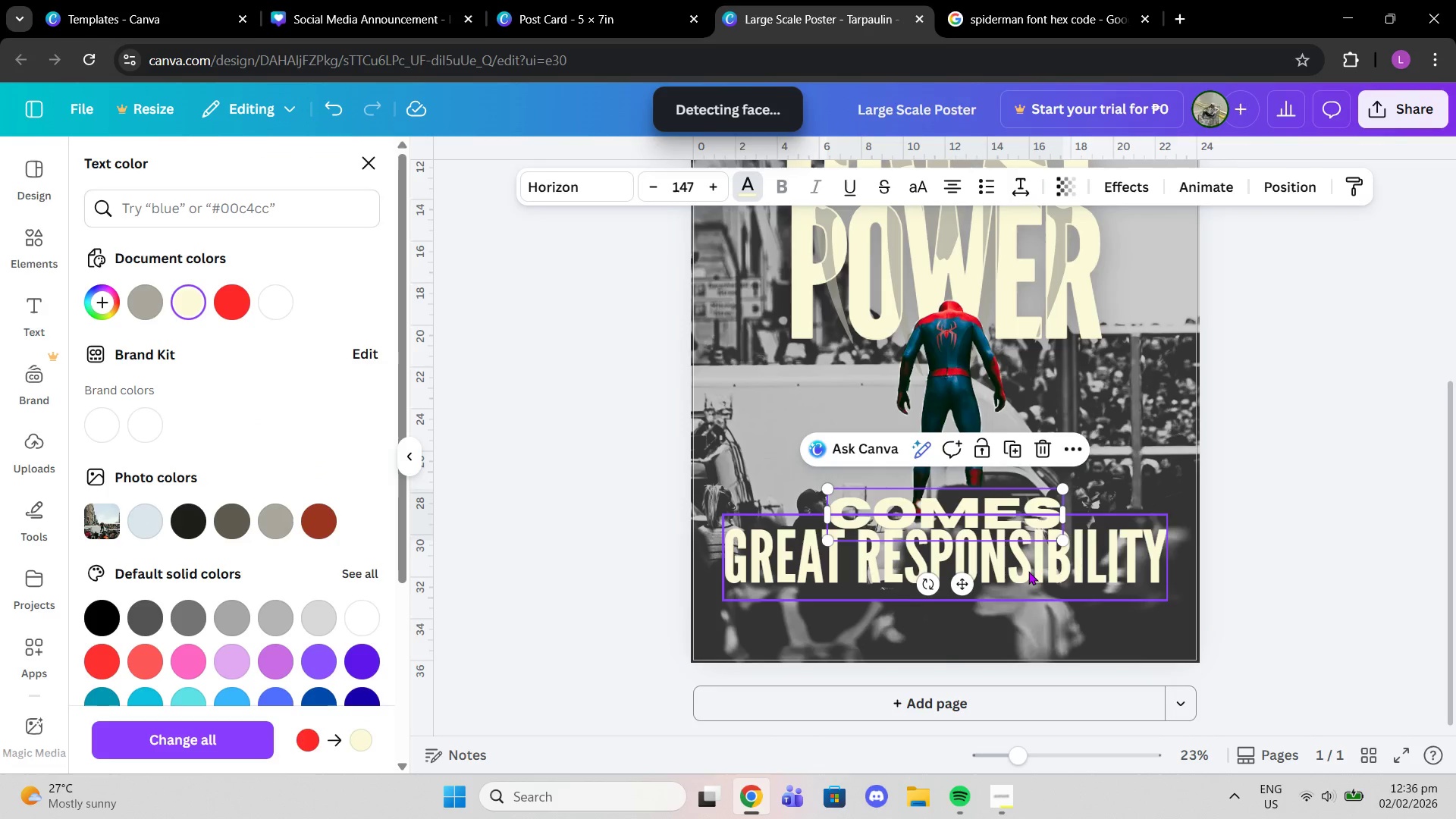 
left_click([1028, 571])
 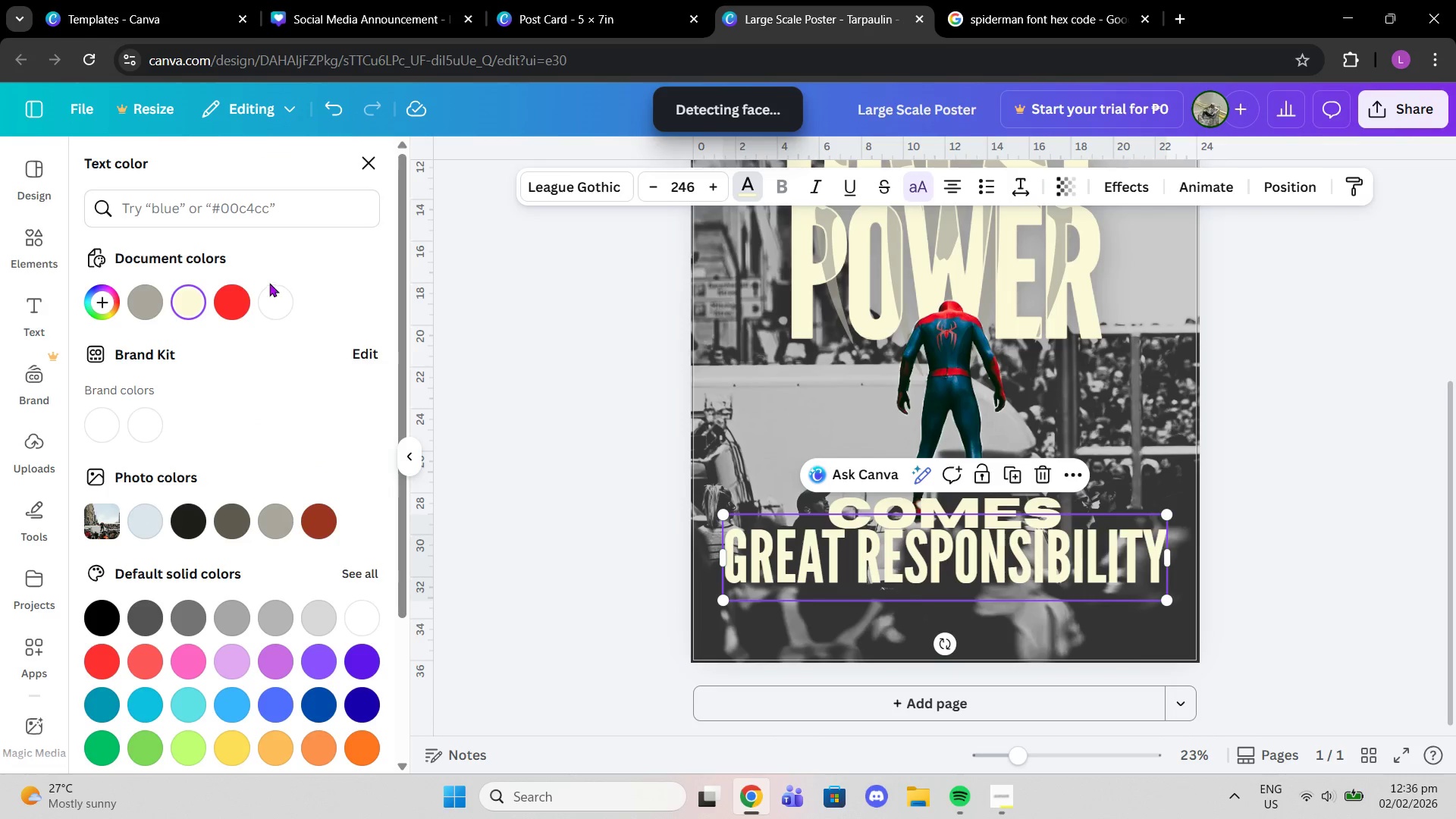 
left_click([230, 285])
 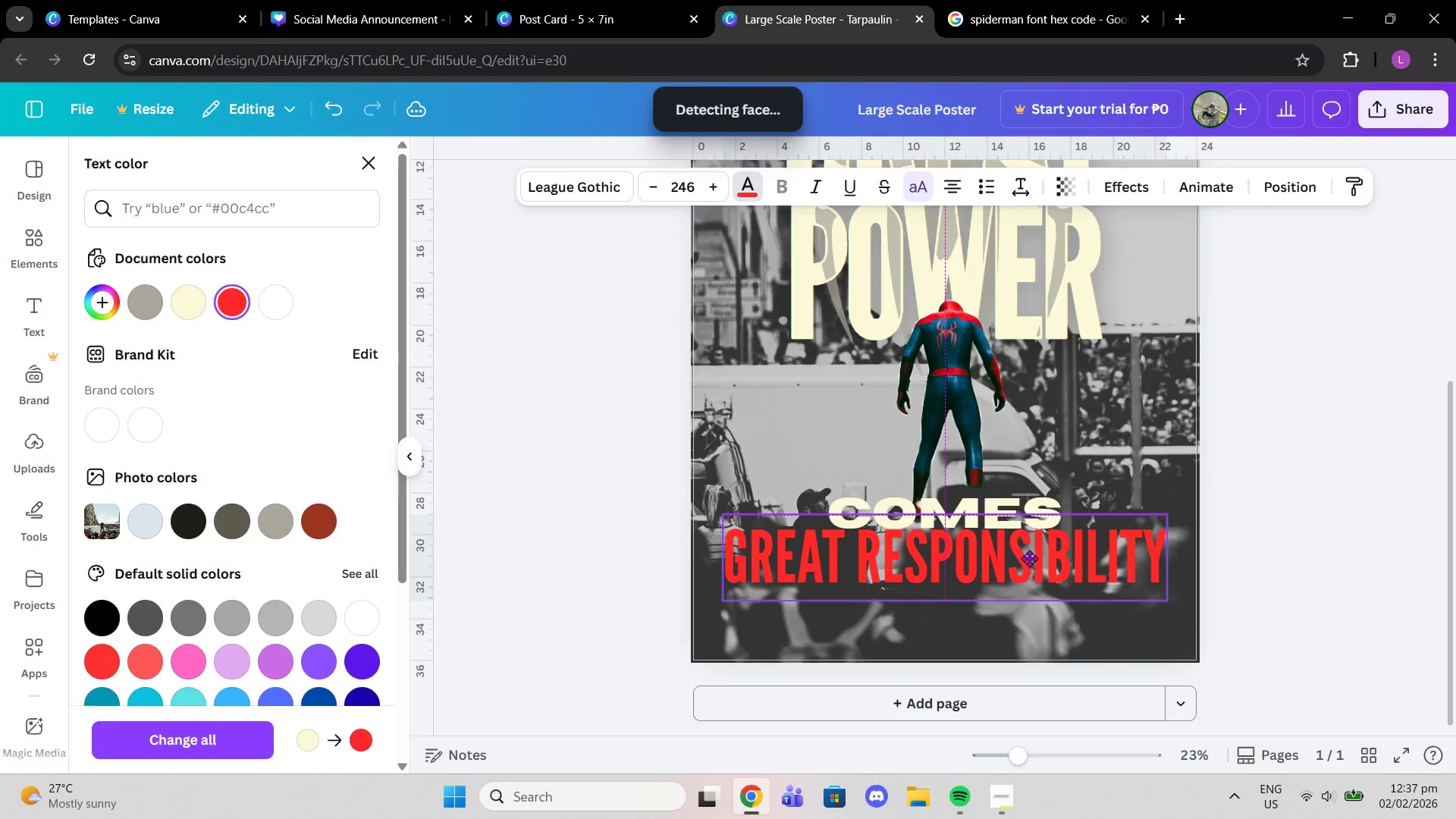 
double_click([1256, 512])
 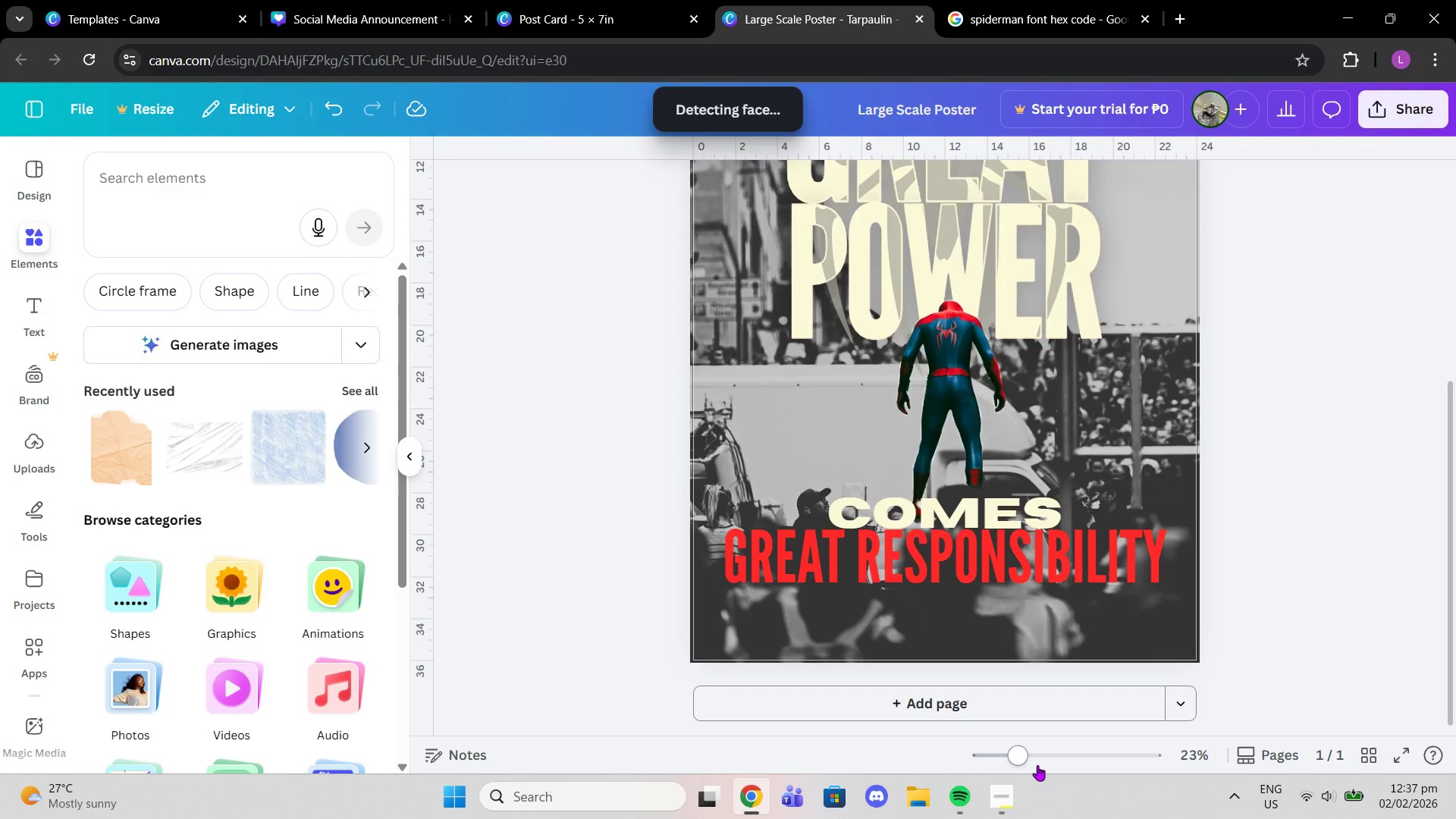 
left_click_drag(start_coordinate=[1020, 752], to_coordinate=[1066, 750])
 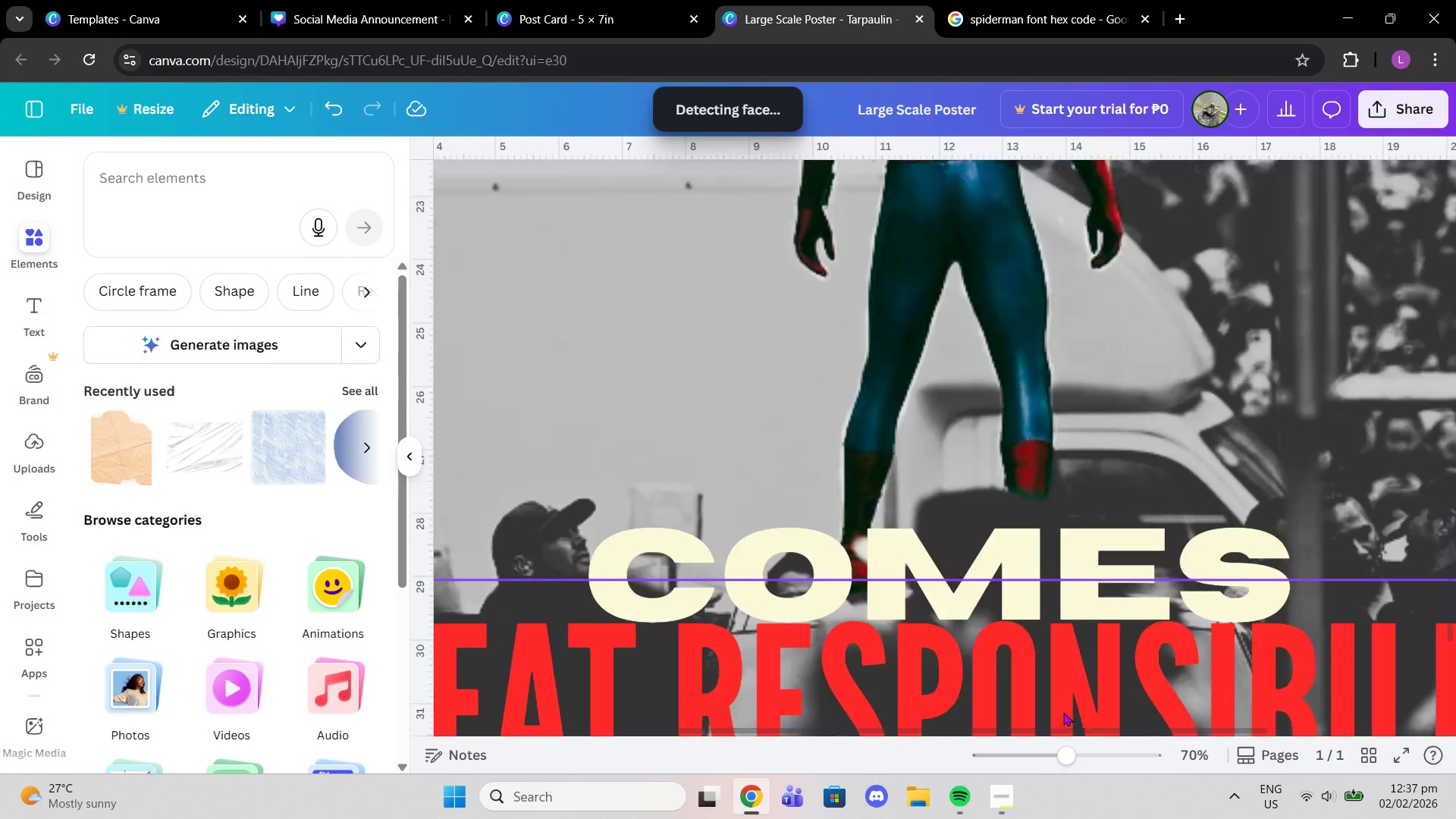 
scroll: coordinate [1066, 714], scroll_direction: down, amount: 1.0
 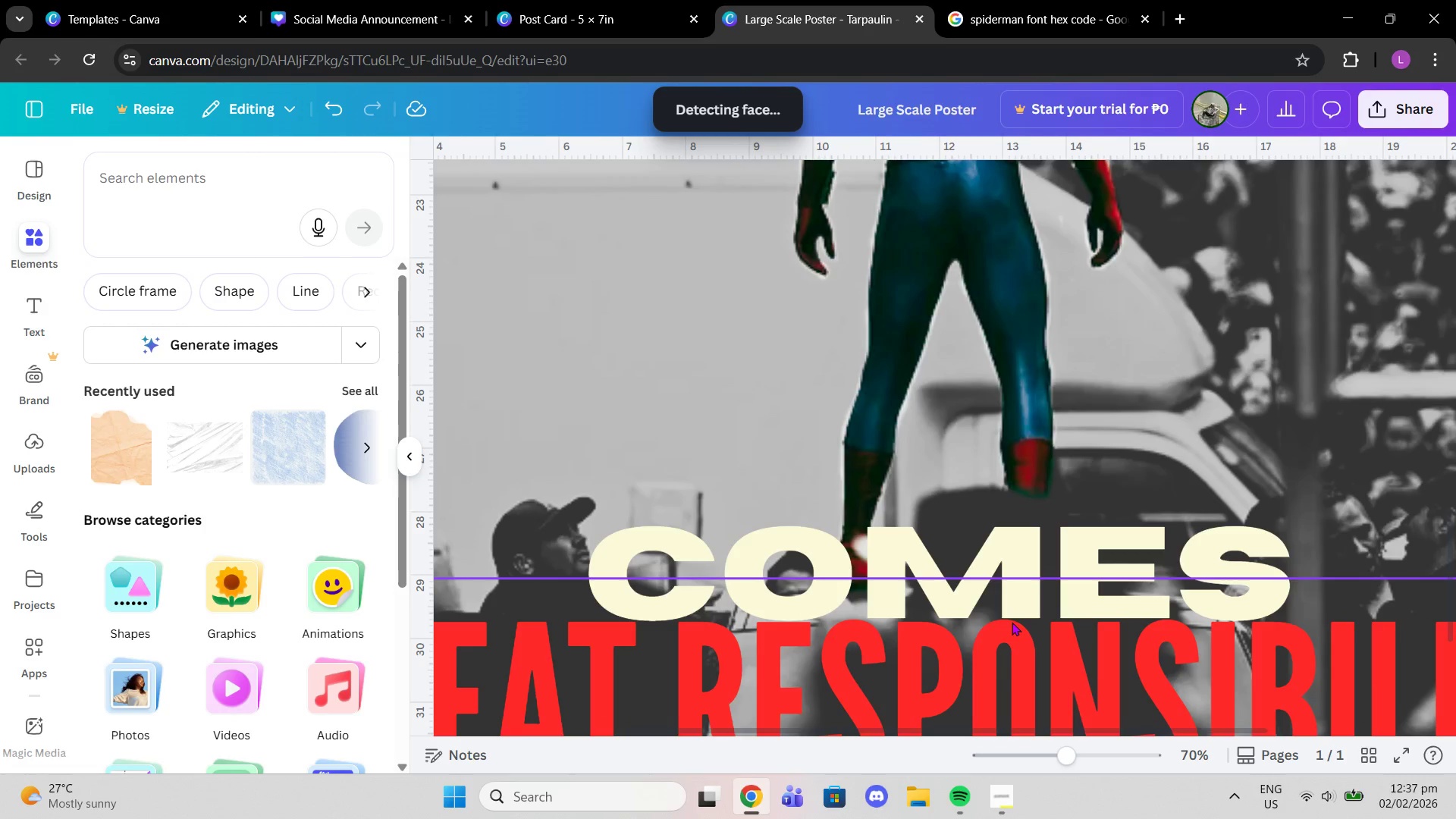 
left_click_drag(start_coordinate=[1012, 622], to_coordinate=[1012, 629])
 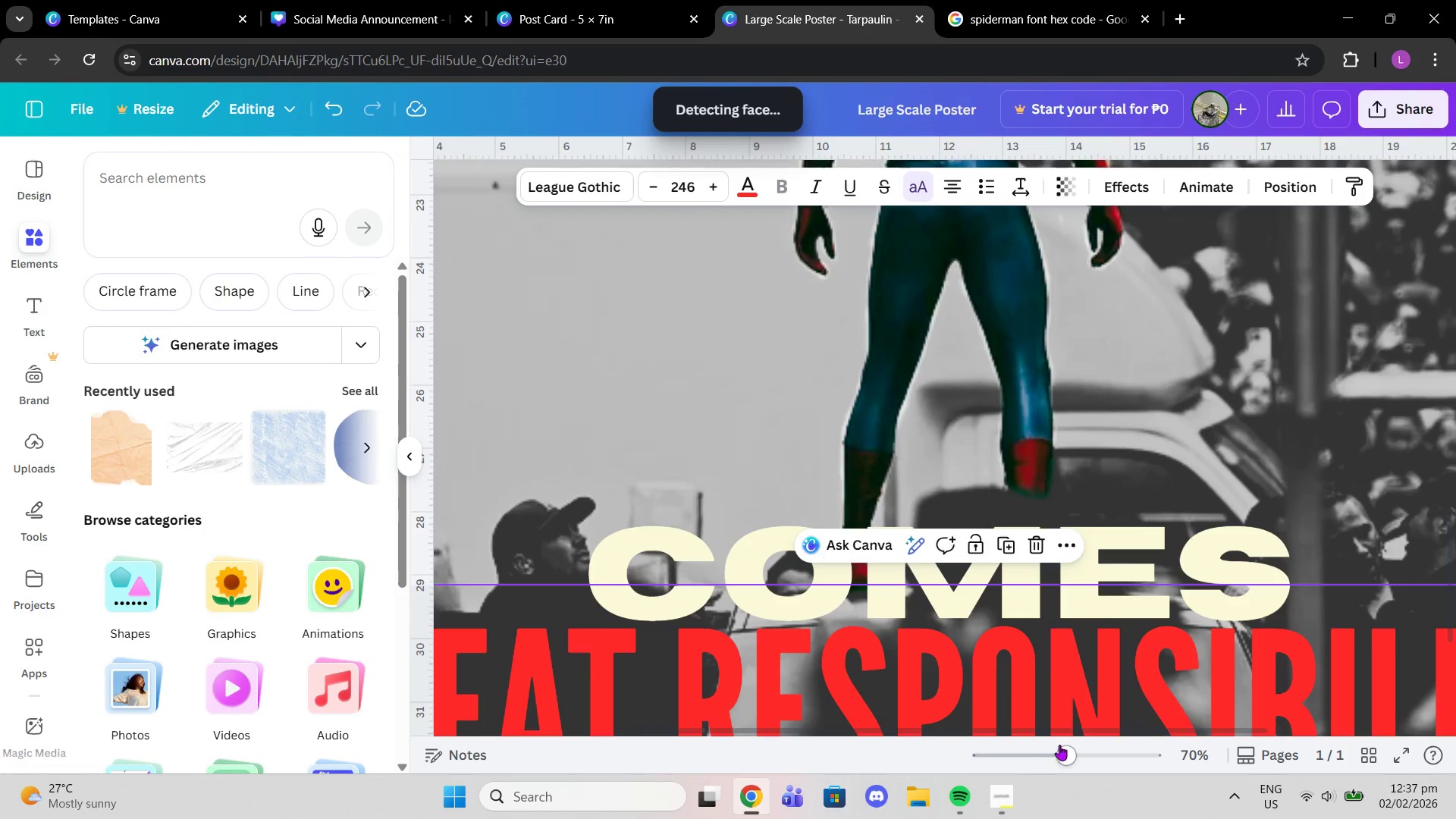 
left_click_drag(start_coordinate=[1077, 742], to_coordinate=[1034, 737])
 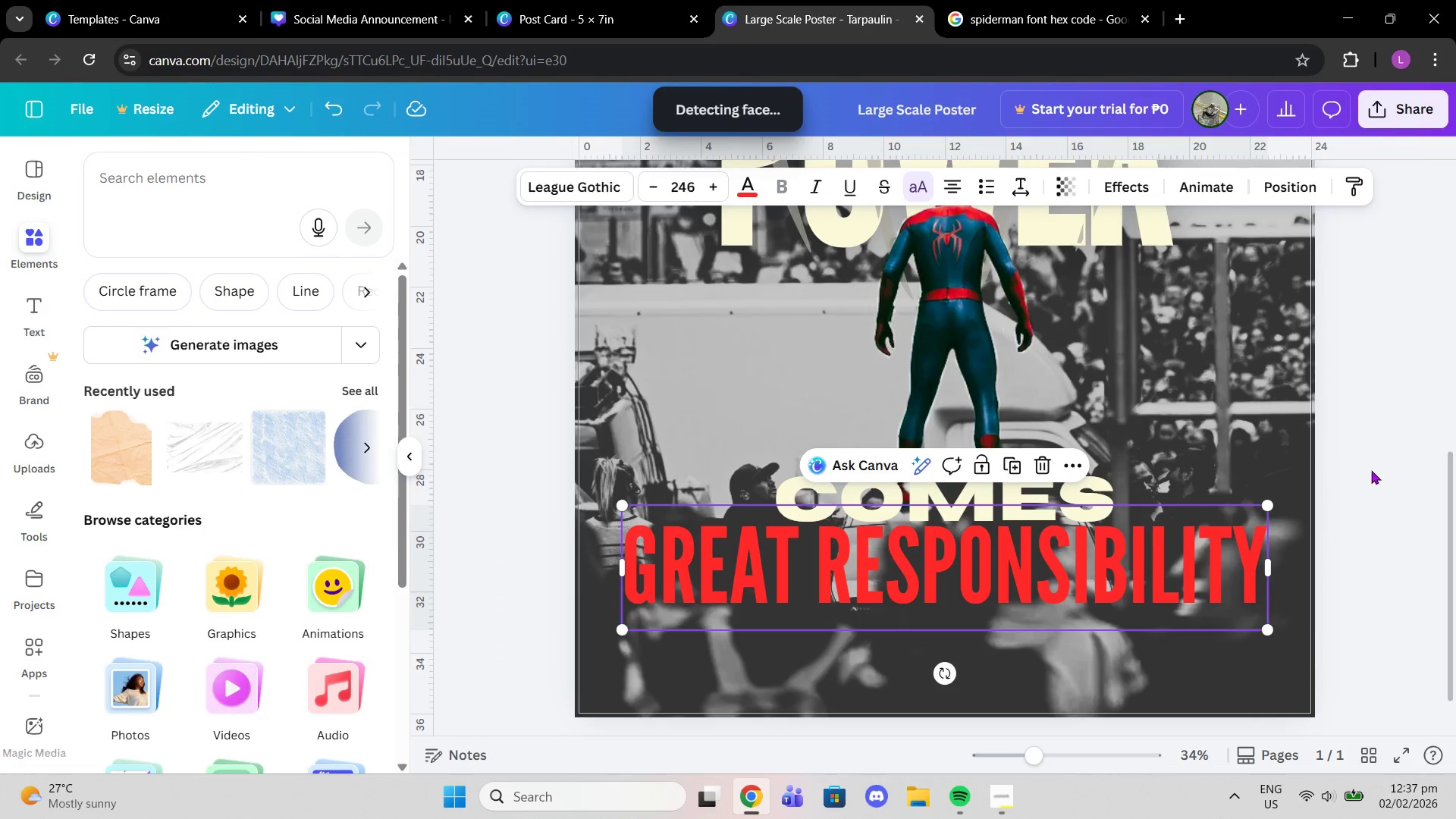 
left_click([1377, 459])
 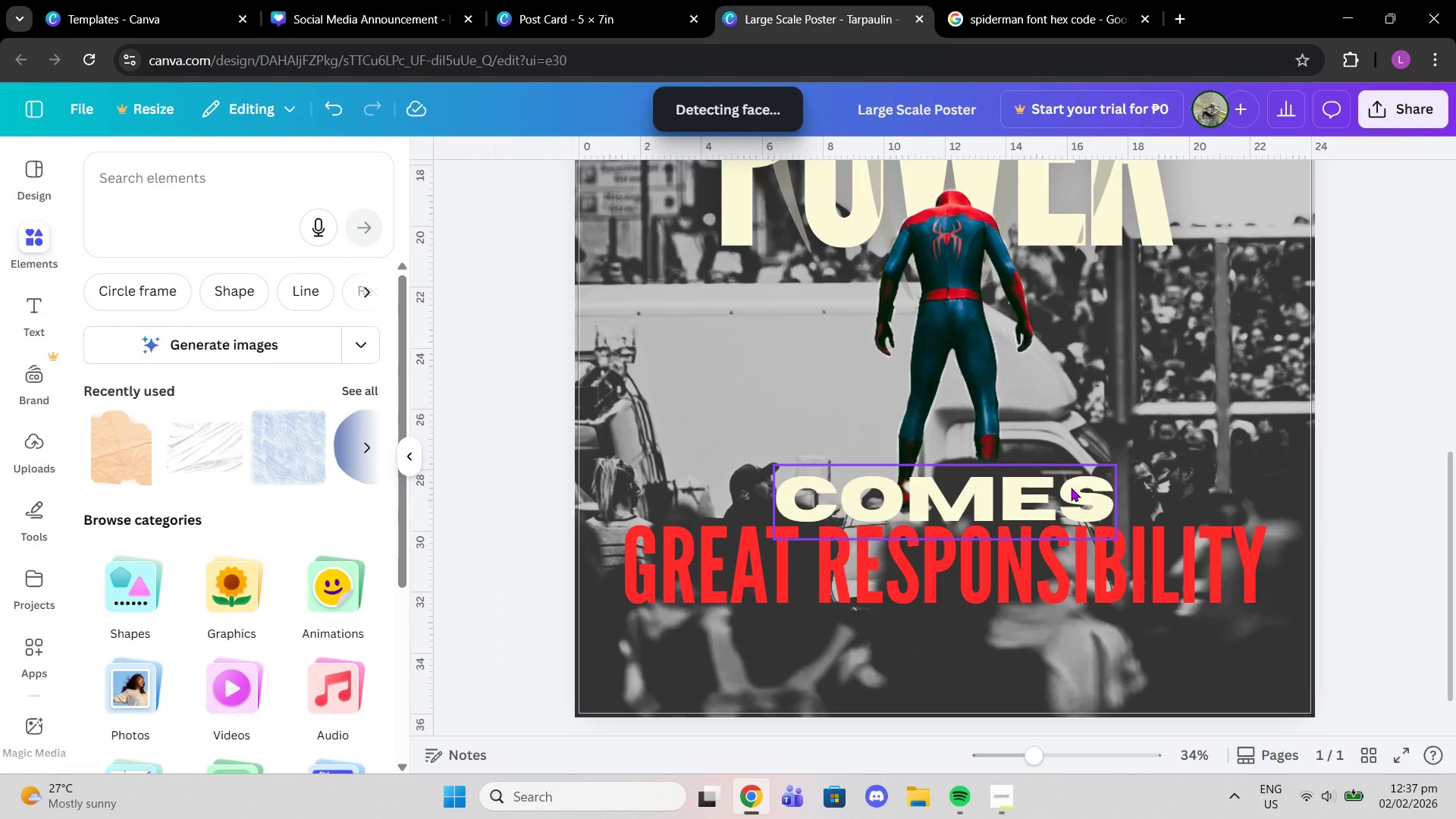 
left_click_drag(start_coordinate=[1070, 487], to_coordinate=[1070, 472])
 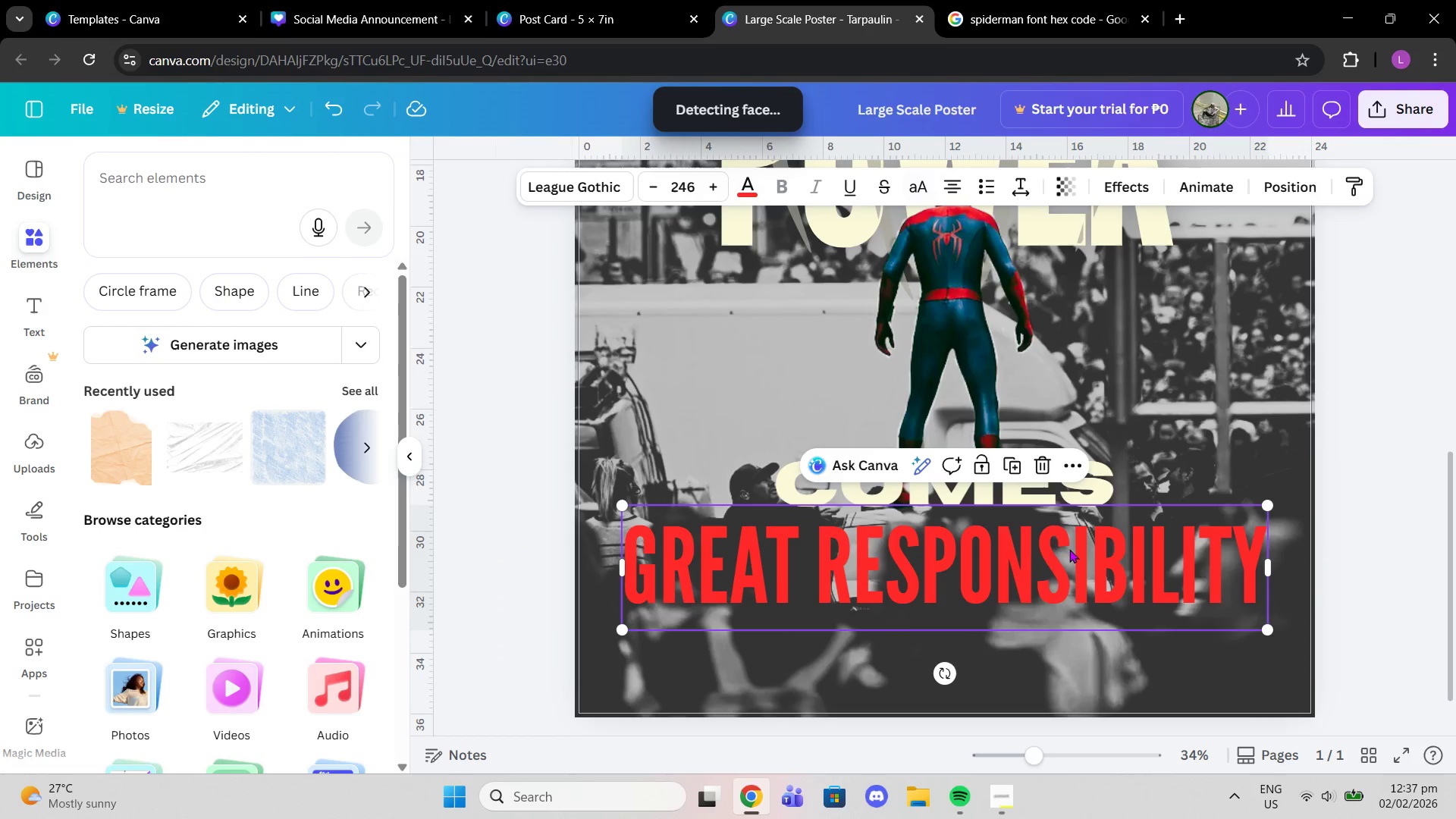 
left_click_drag(start_coordinate=[1069, 549], to_coordinate=[1073, 537])
 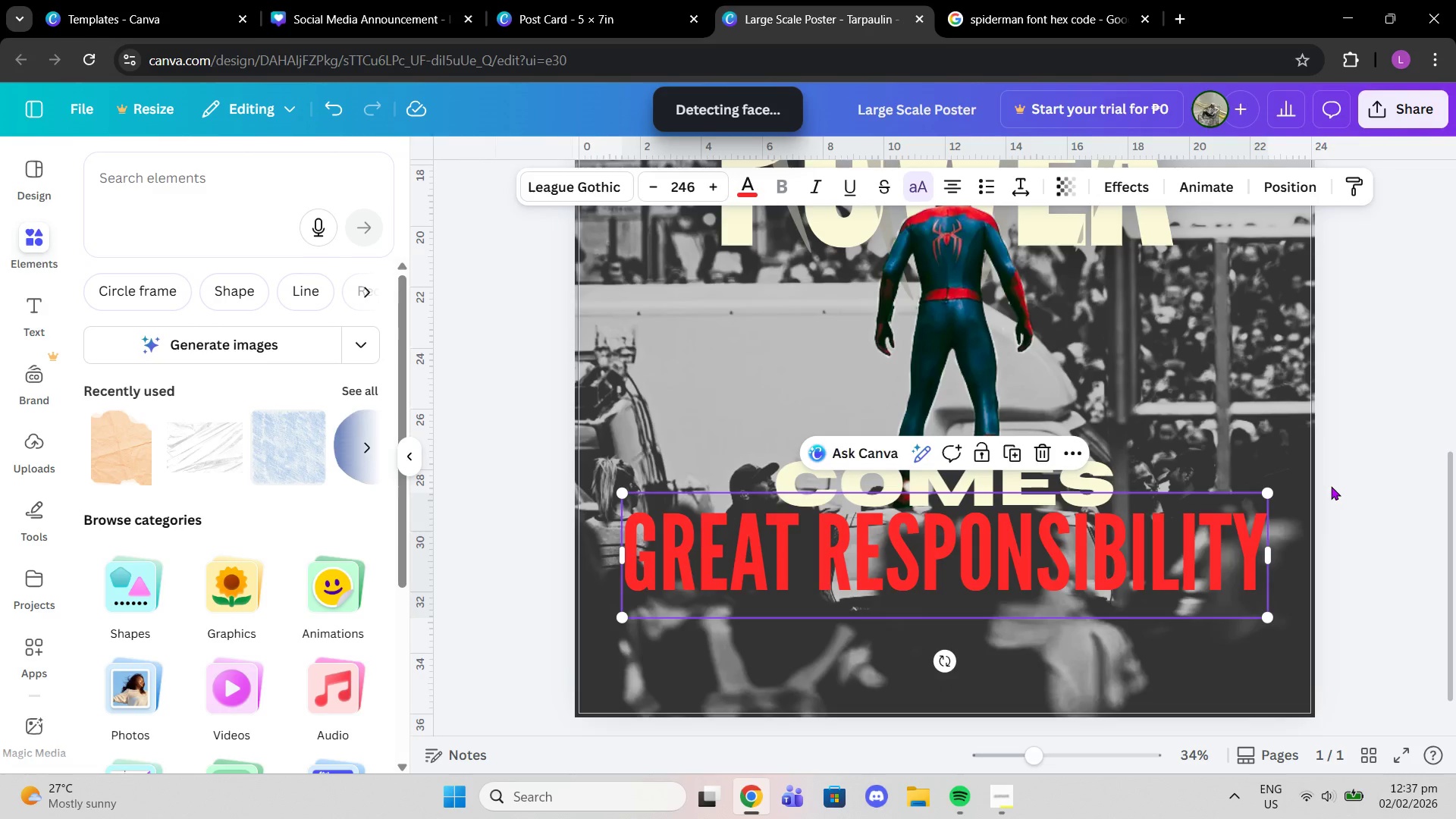 
double_click([1331, 486])
 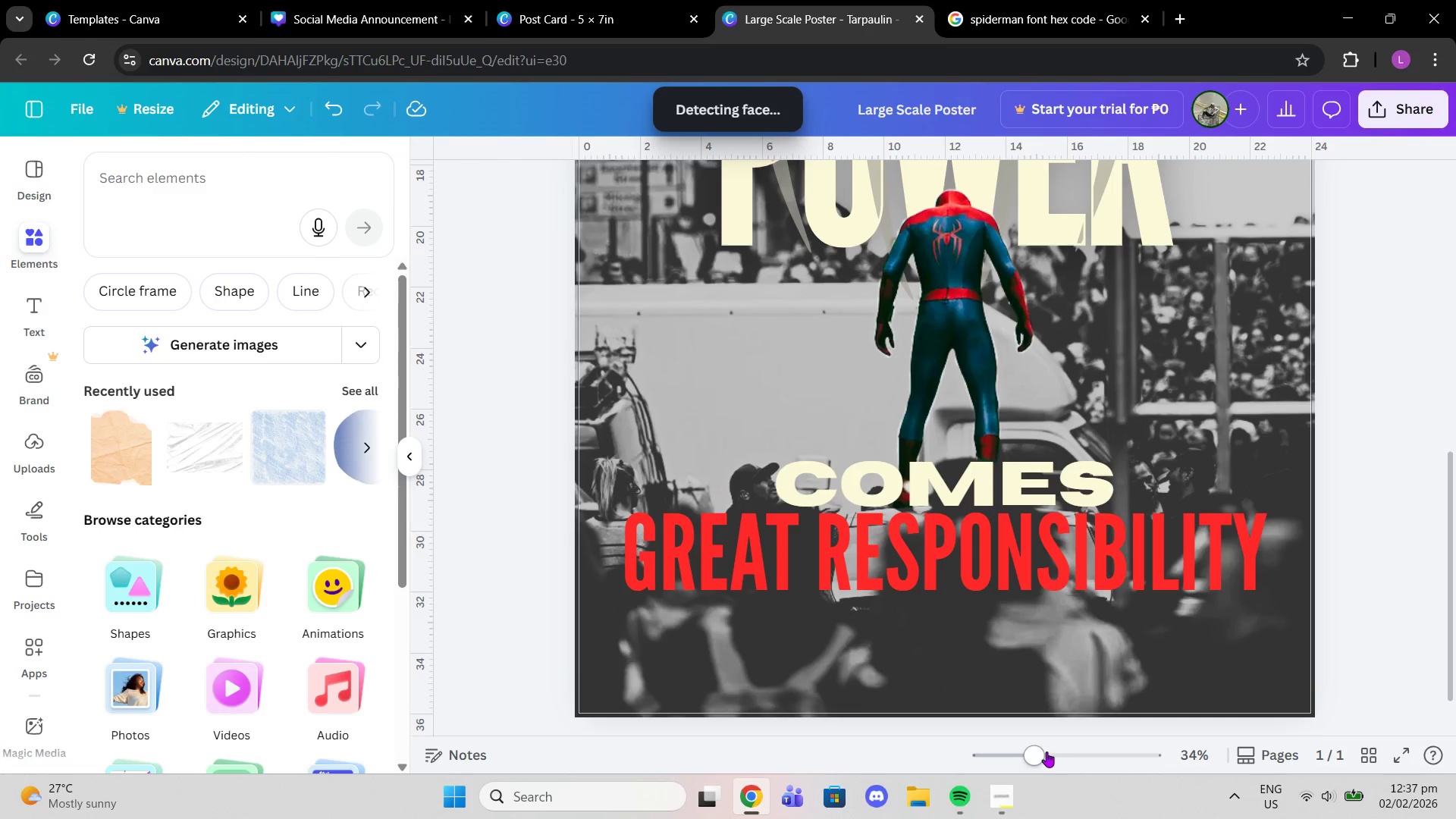 
left_click_drag(start_coordinate=[1045, 752], to_coordinate=[1008, 744])
 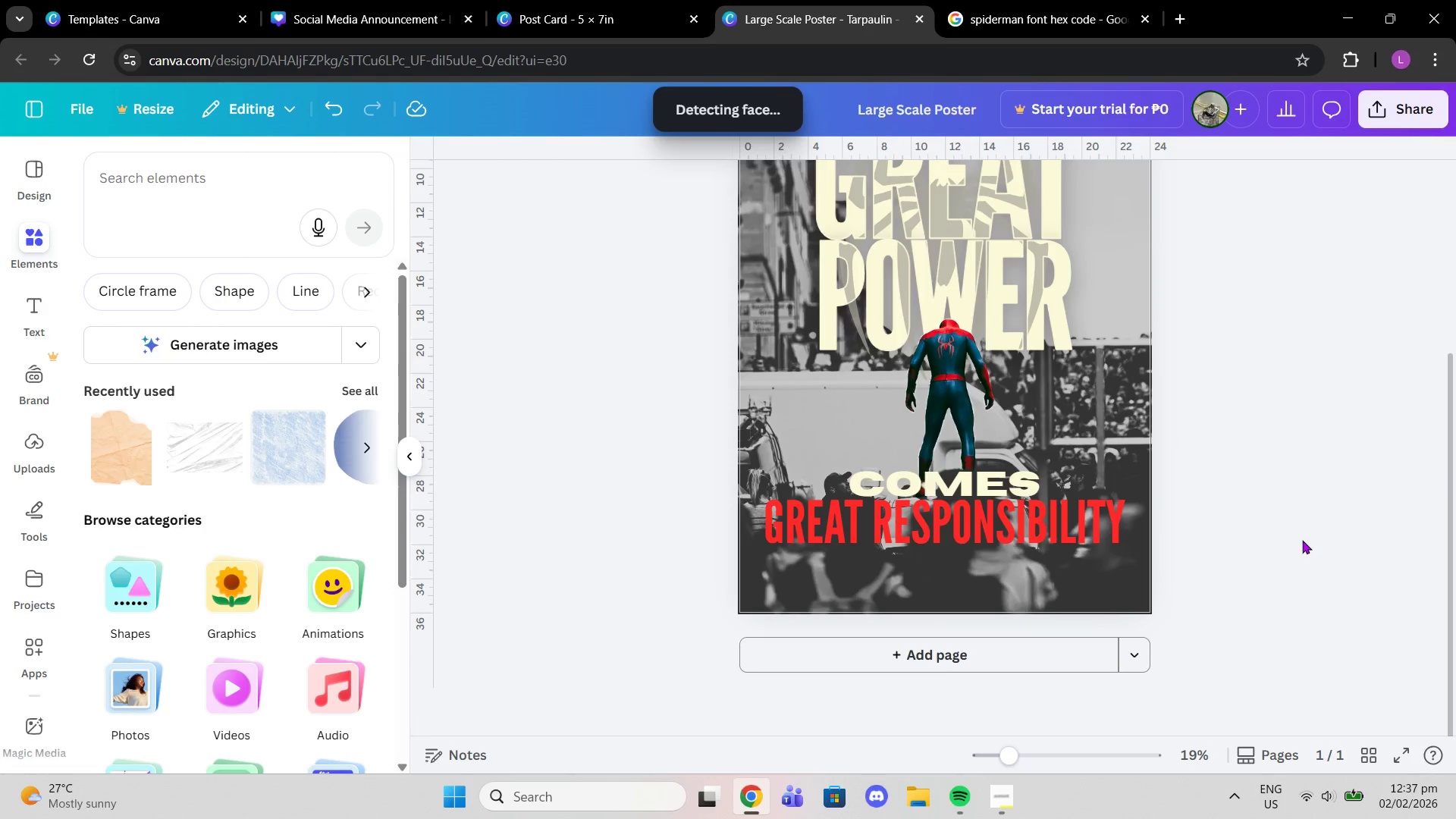 
left_click([1302, 540])
 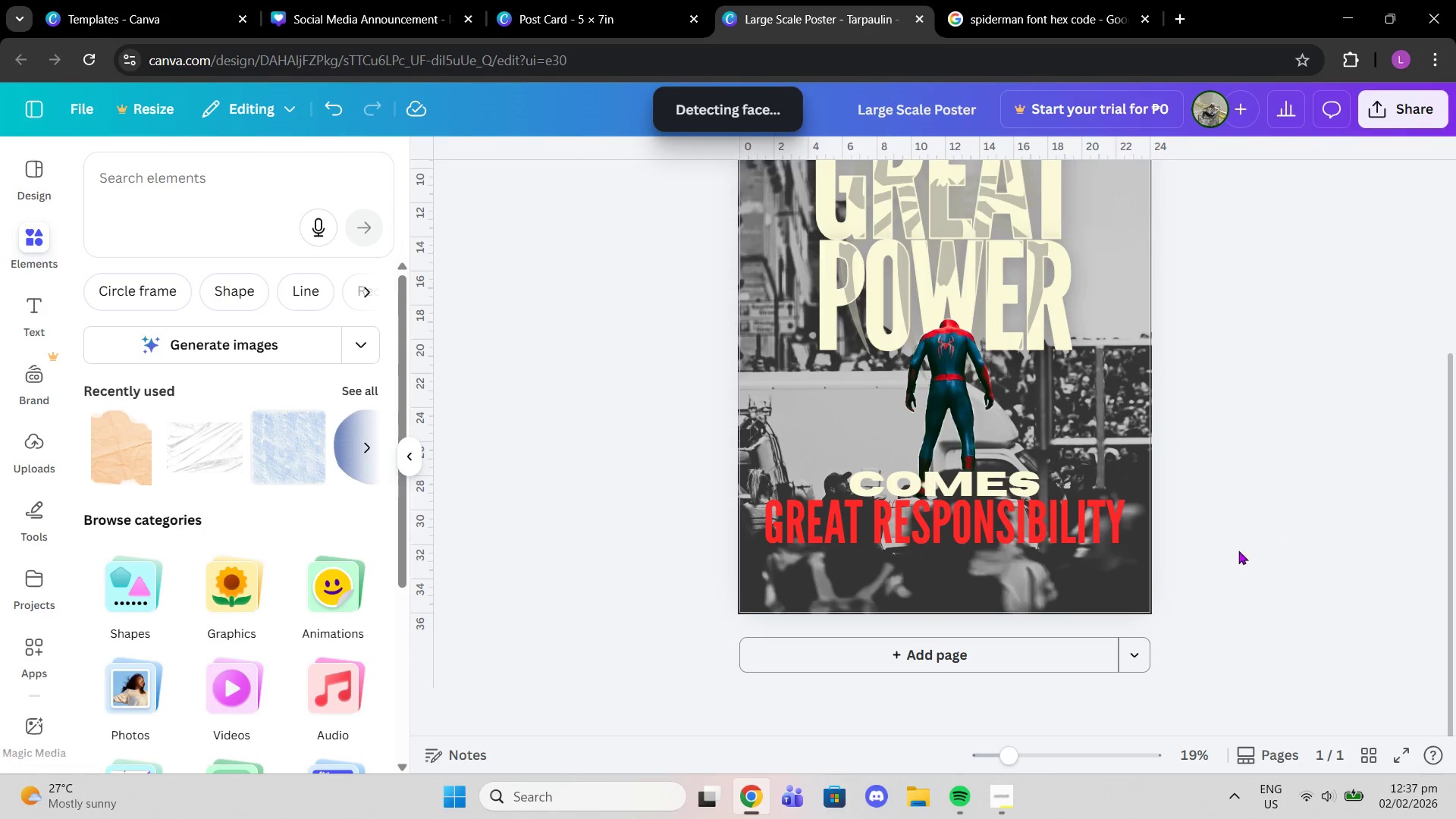 
scroll: coordinate [1233, 552], scroll_direction: up, amount: 2.0
 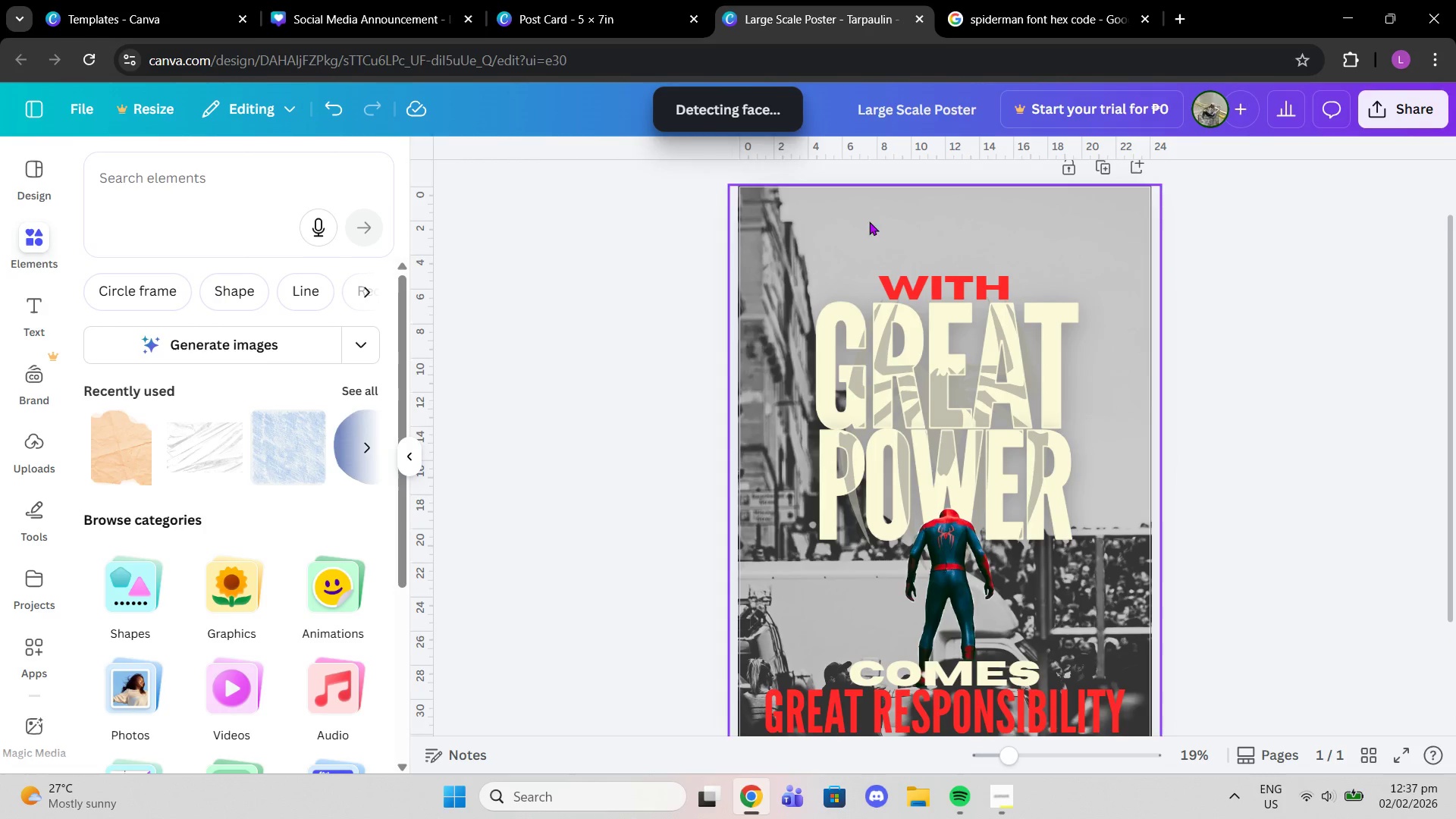 
left_click([588, 0])
 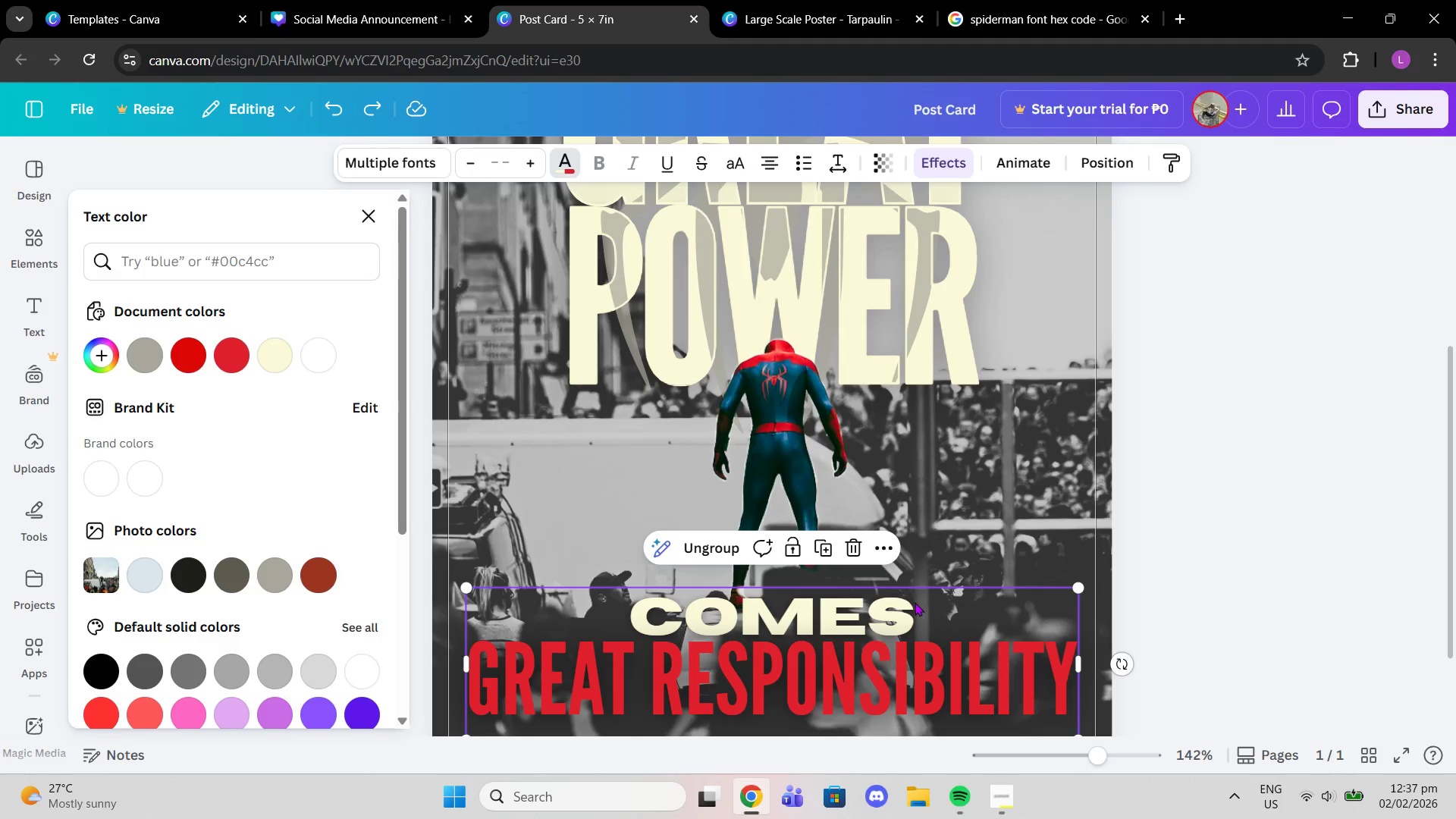 
scroll: coordinate [913, 537], scroll_direction: none, amount: 0.0
 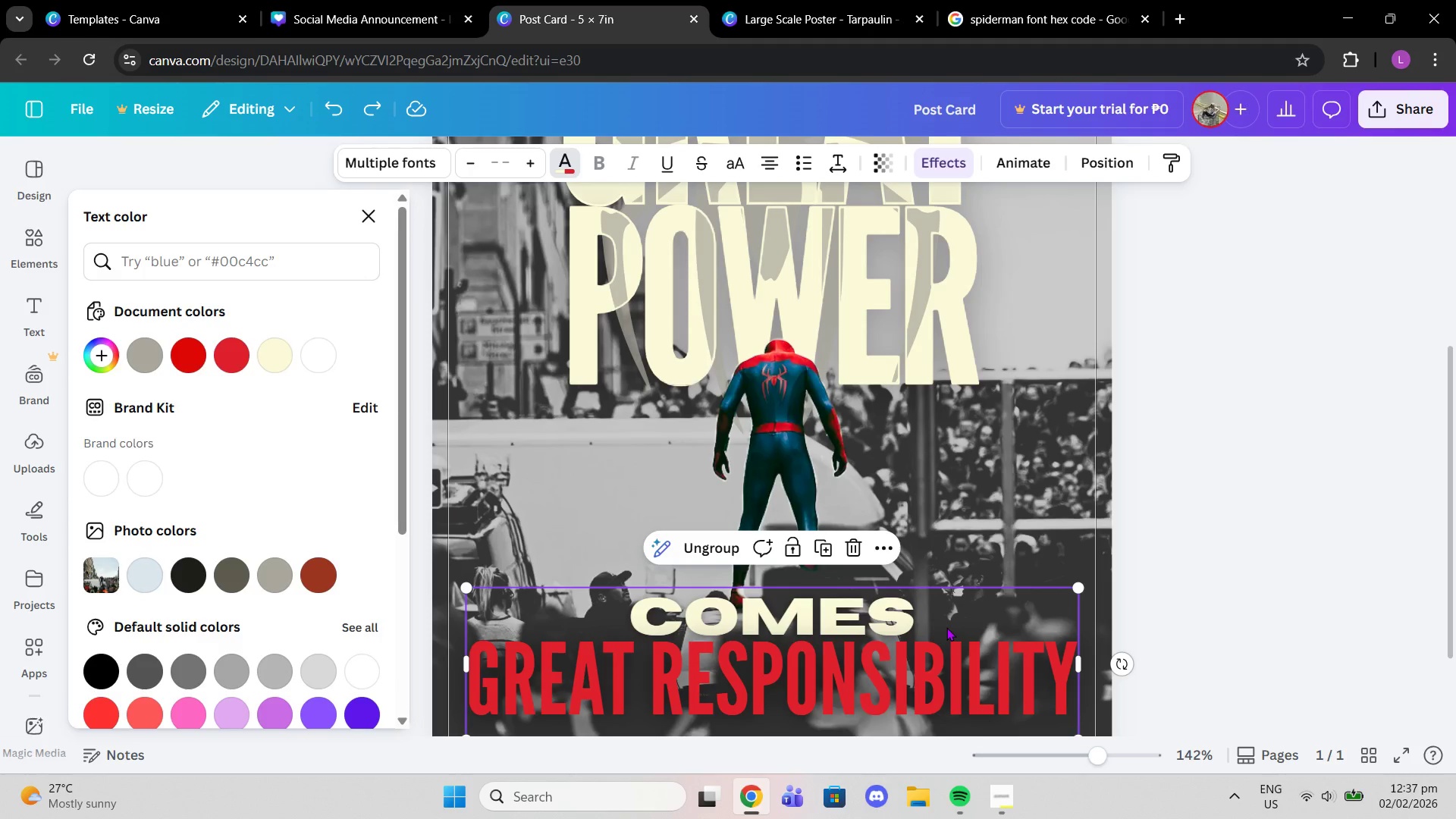 
left_click([946, 627])
 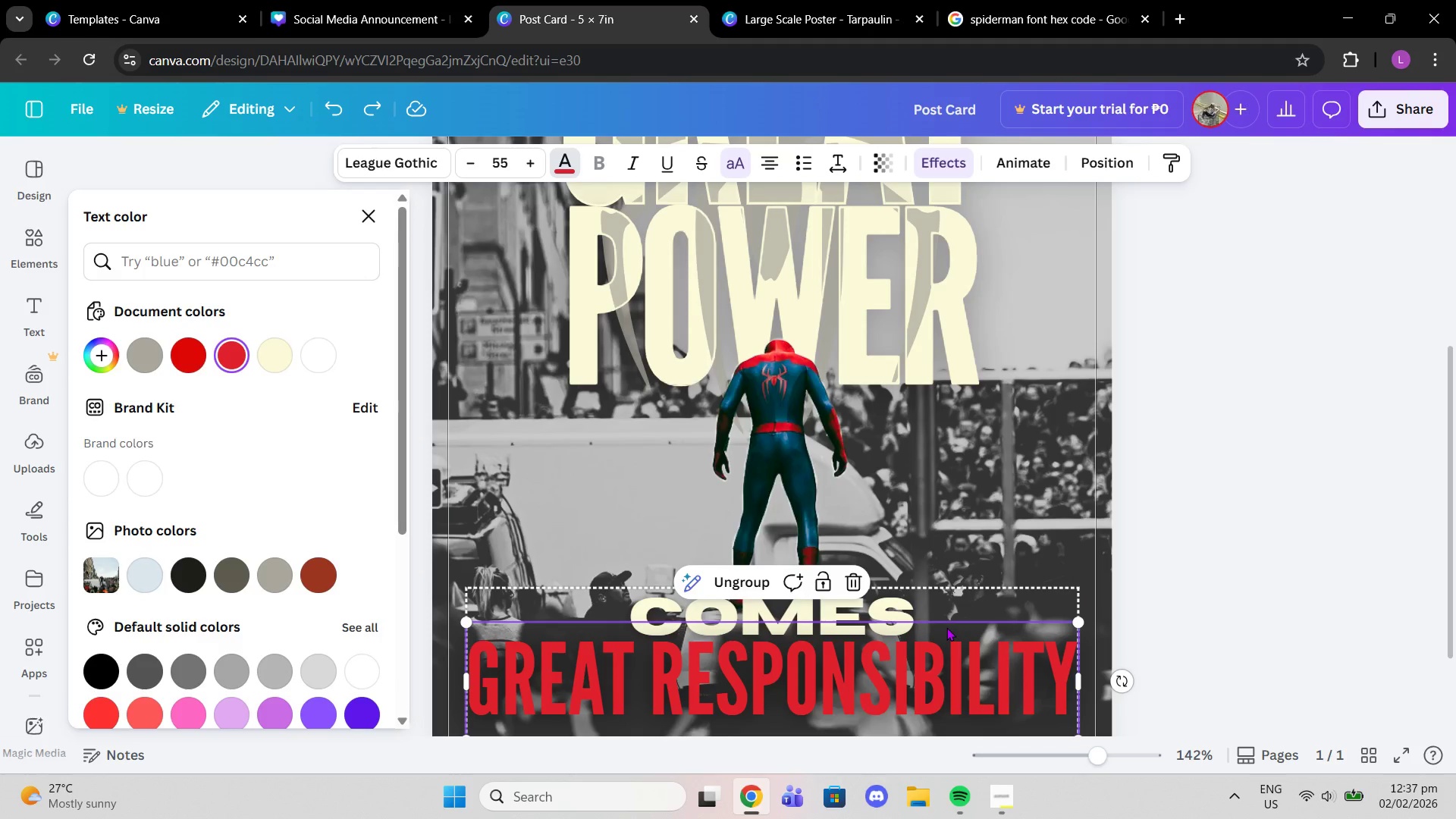 
key(Delete)
 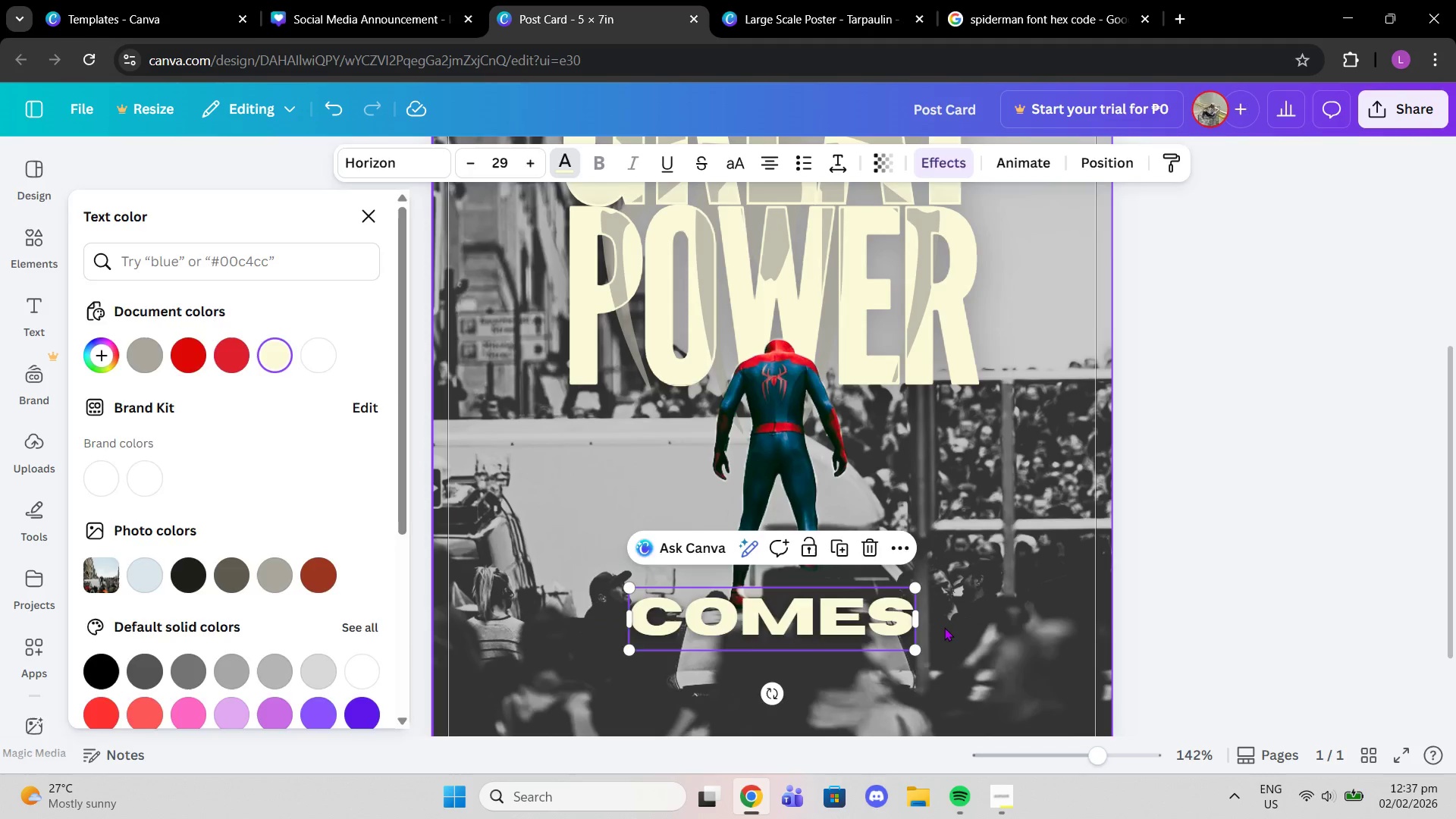 
key(Delete)
 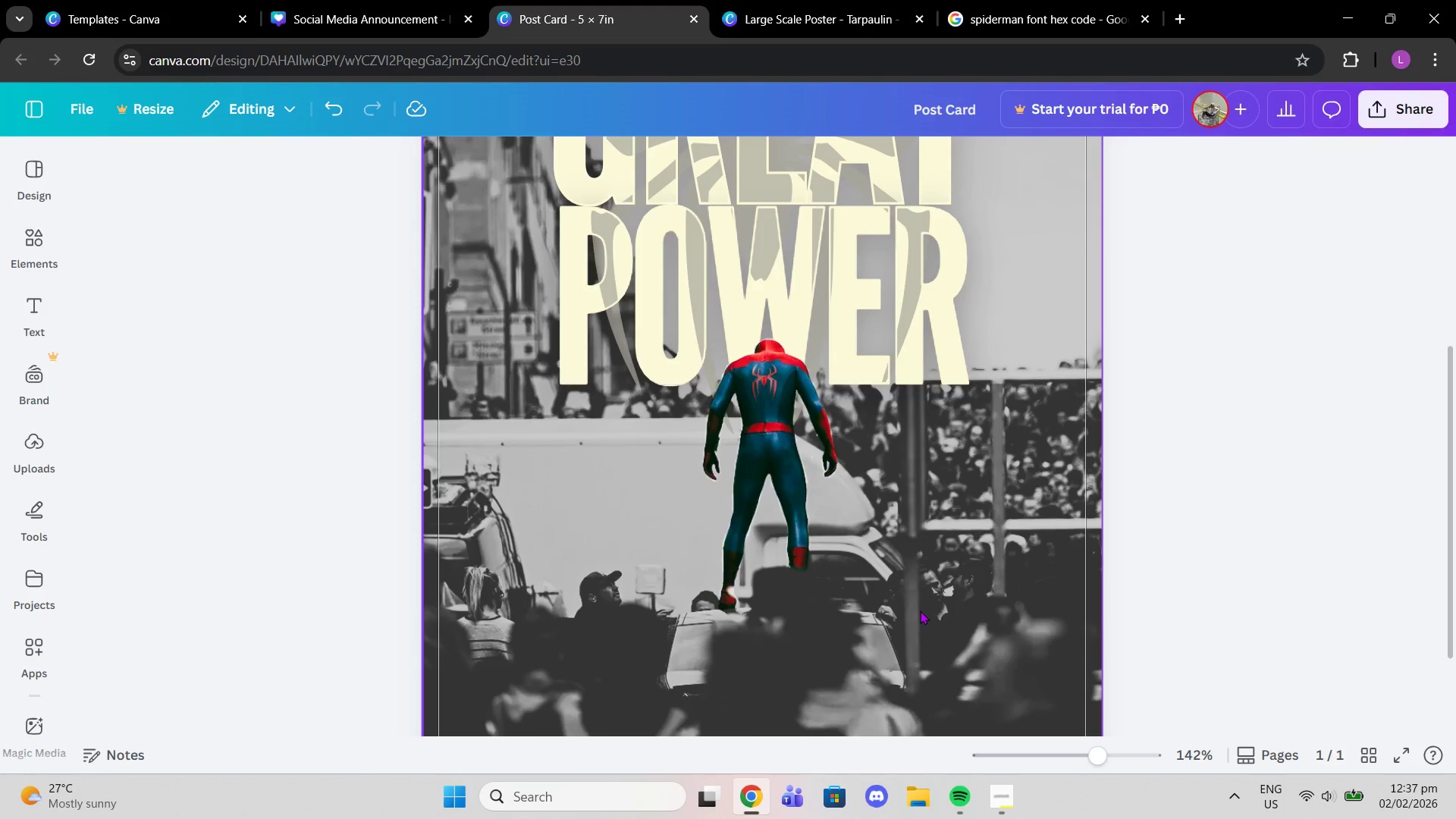 
scroll: coordinate [920, 610], scroll_direction: up, amount: 4.0
 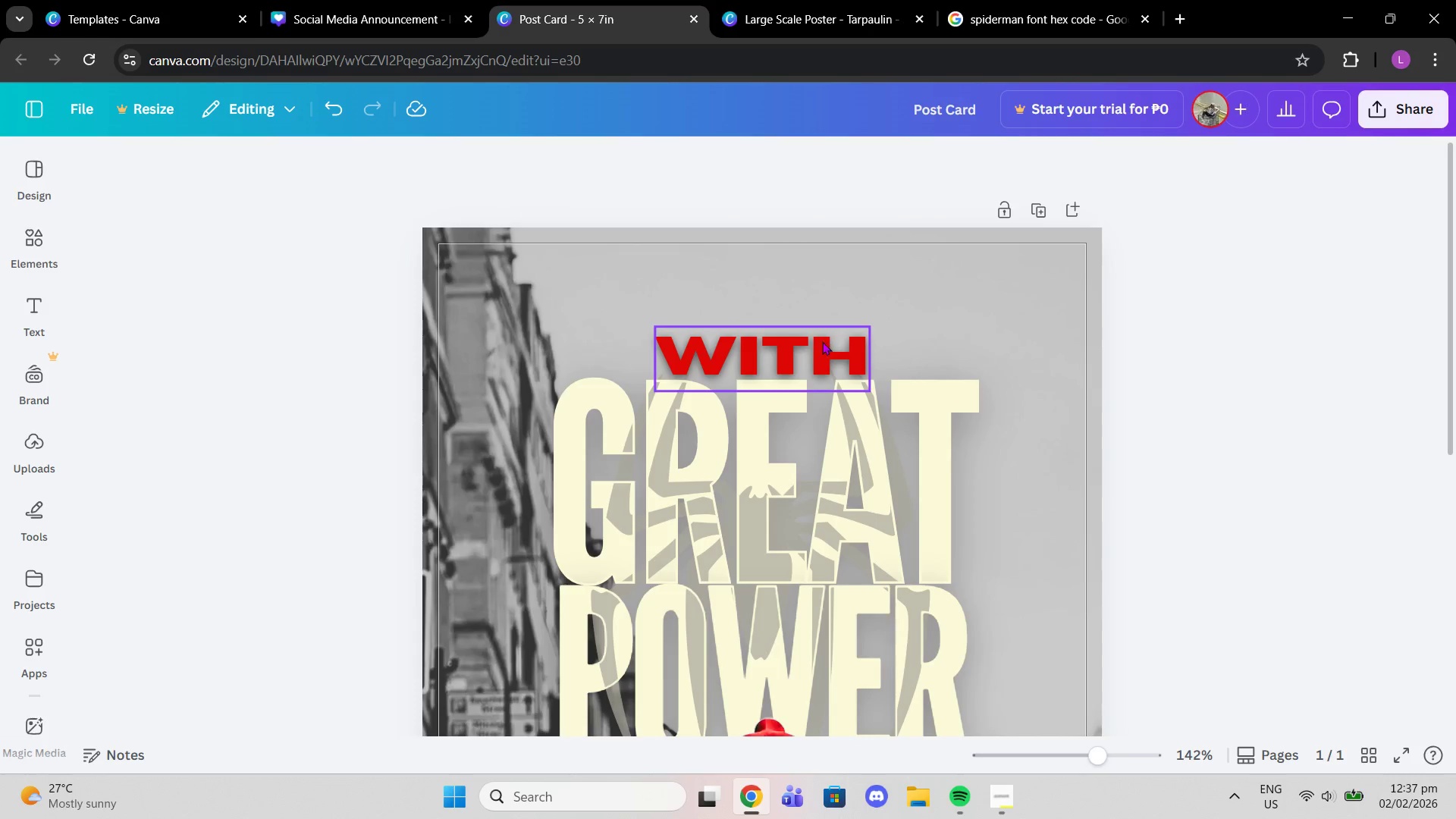 
left_click([822, 341])
 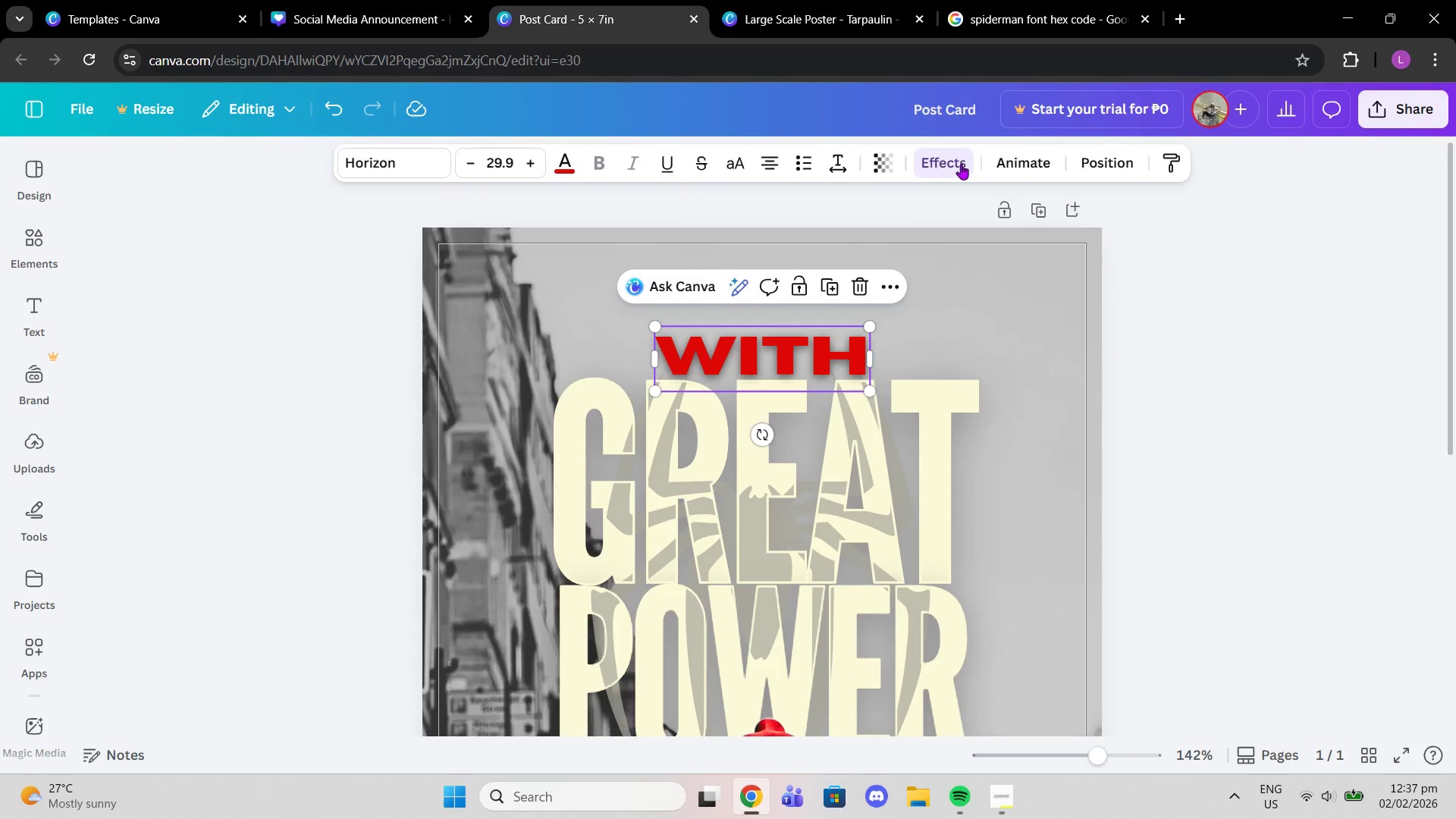 
left_click([961, 164])
 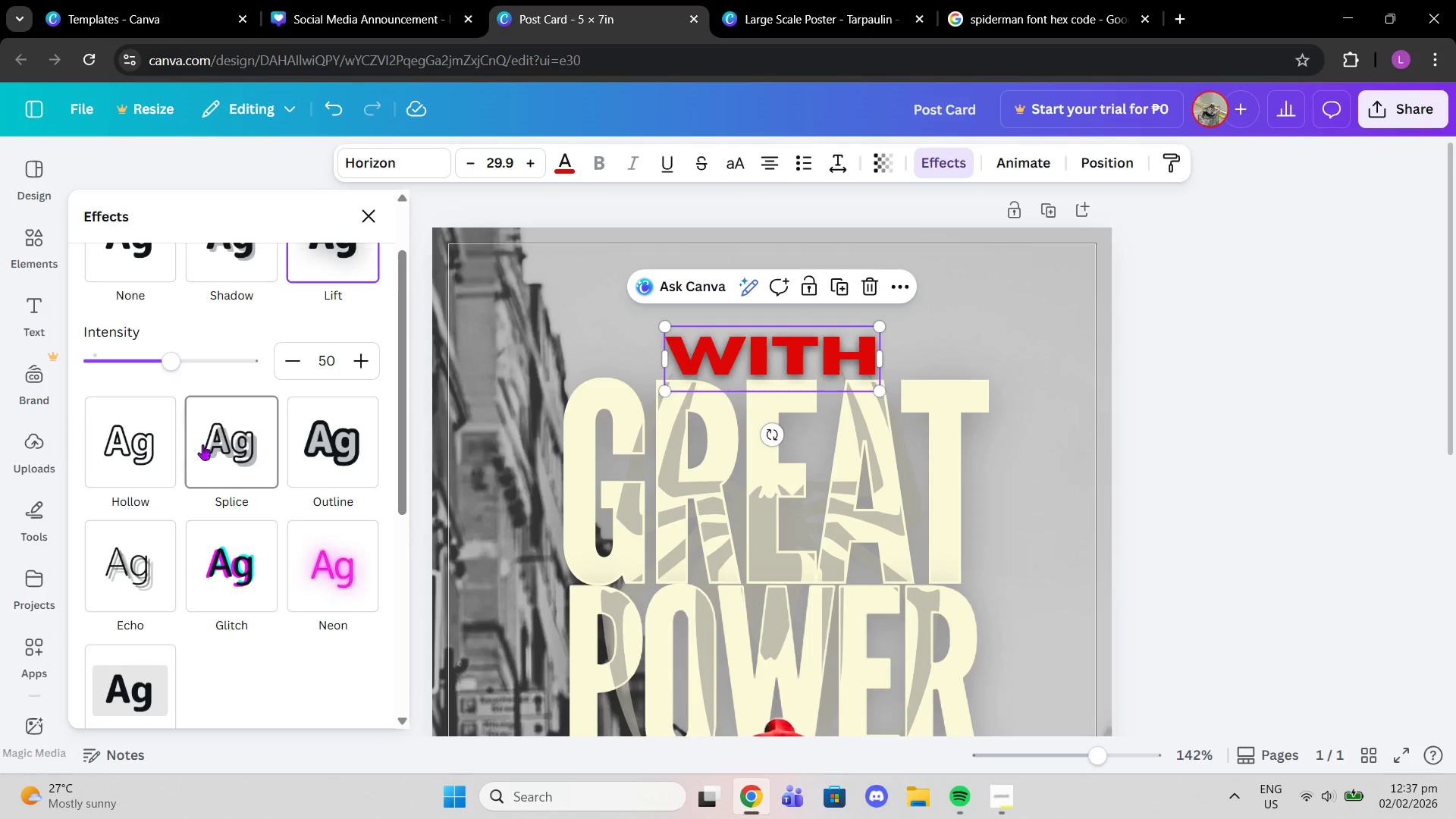 
left_click([137, 258])
 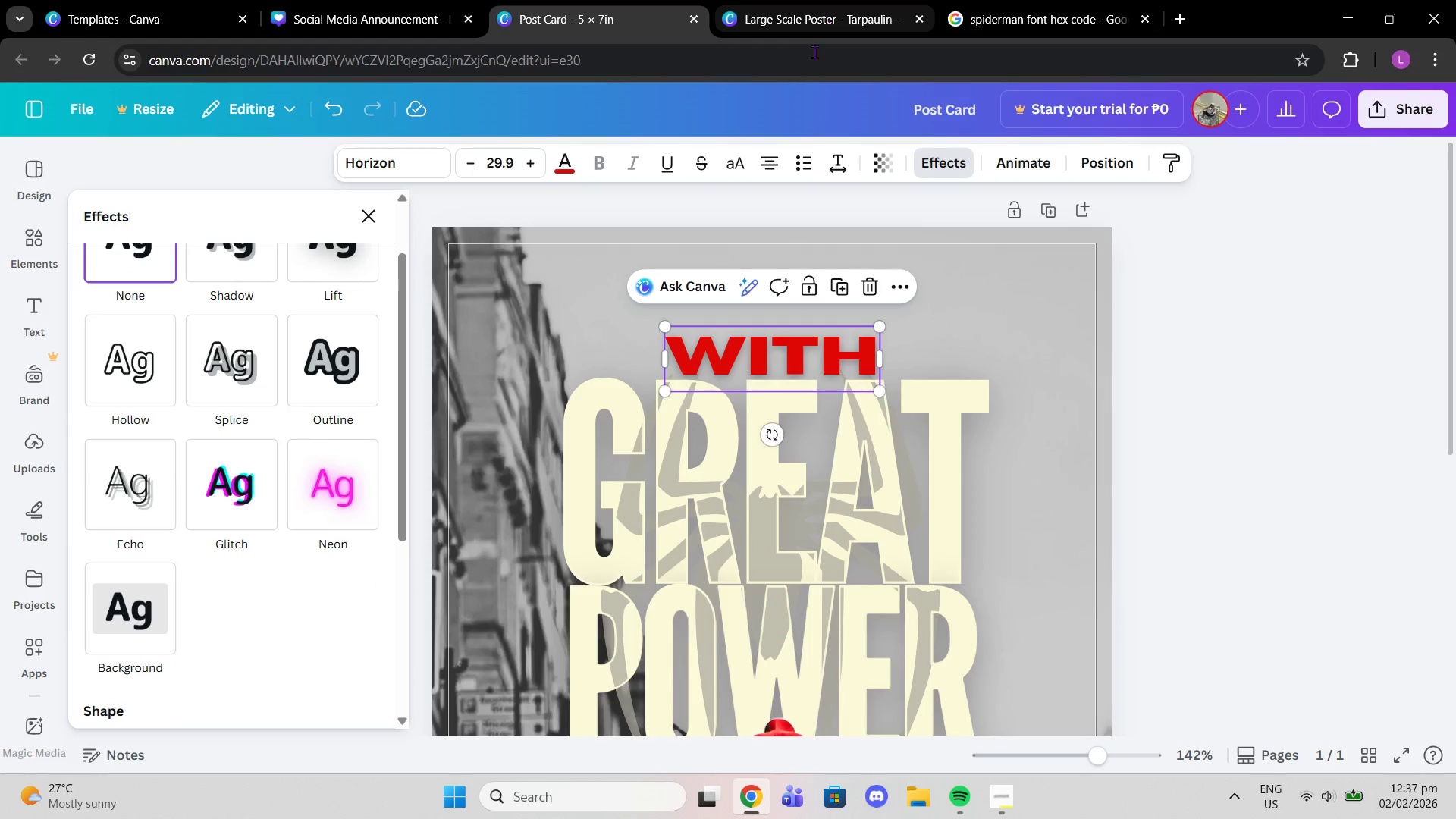 
left_click([838, 4])
 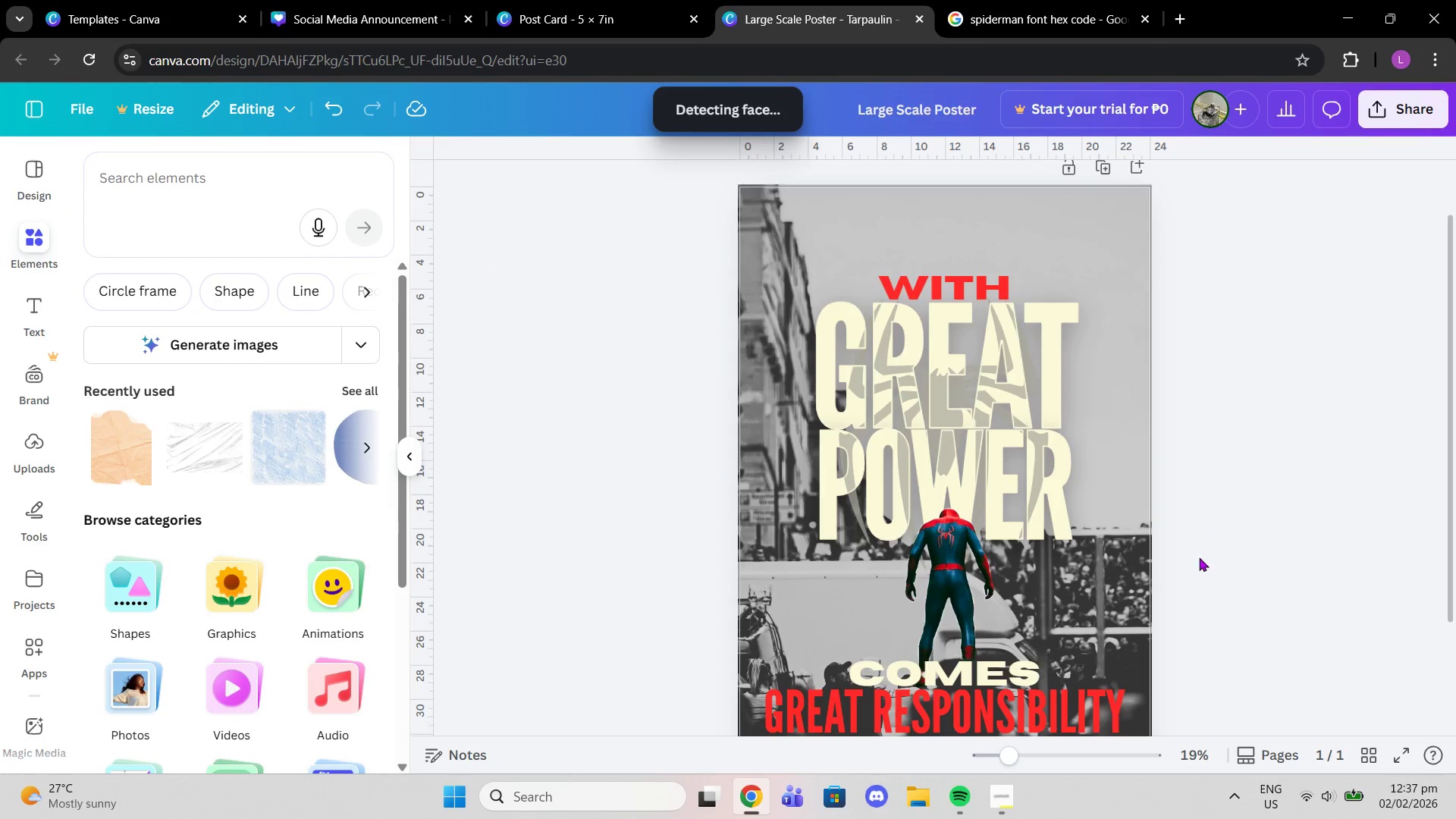 
scroll: coordinate [1199, 557], scroll_direction: down, amount: 2.0
 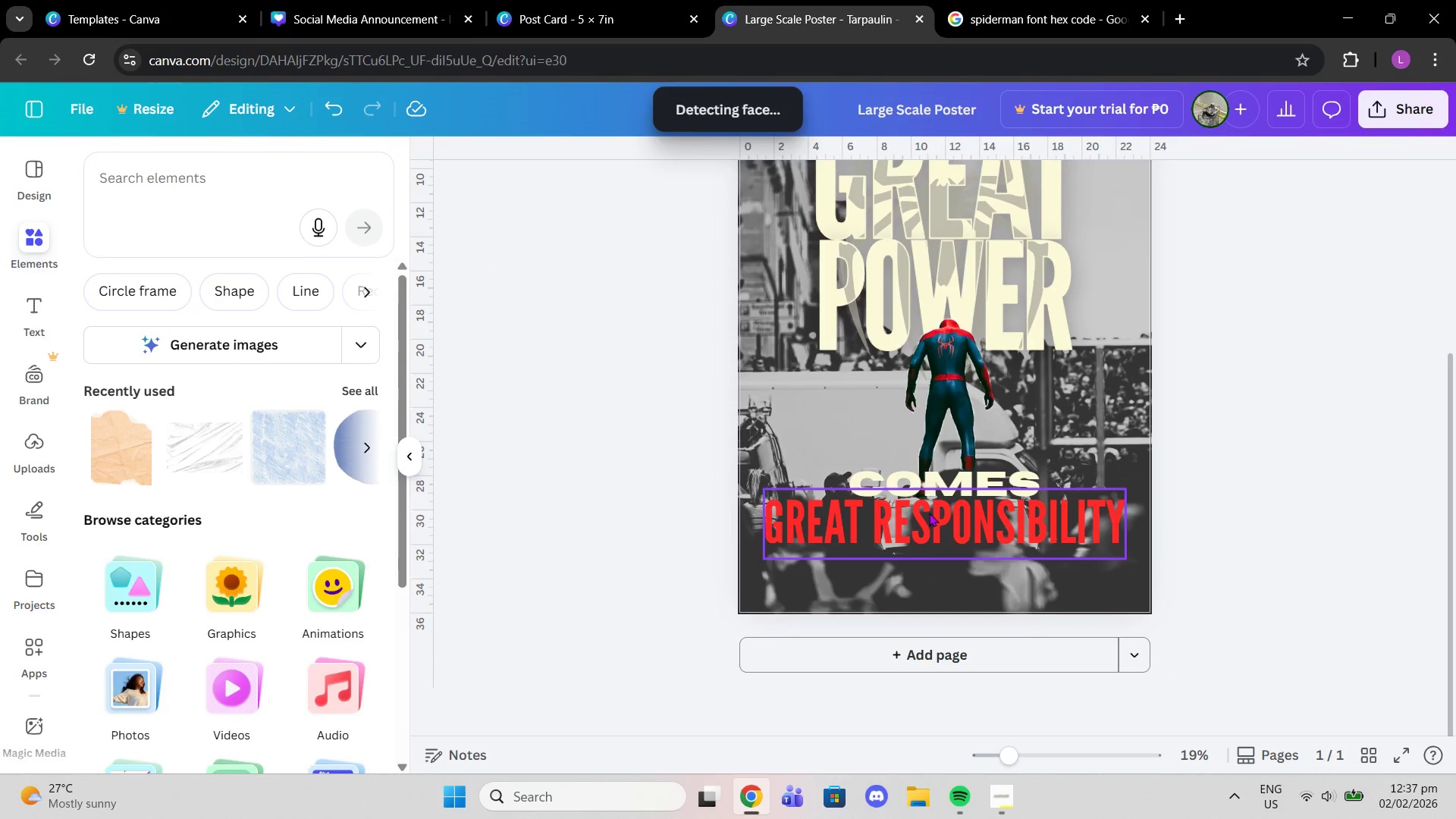 
left_click([929, 513])
 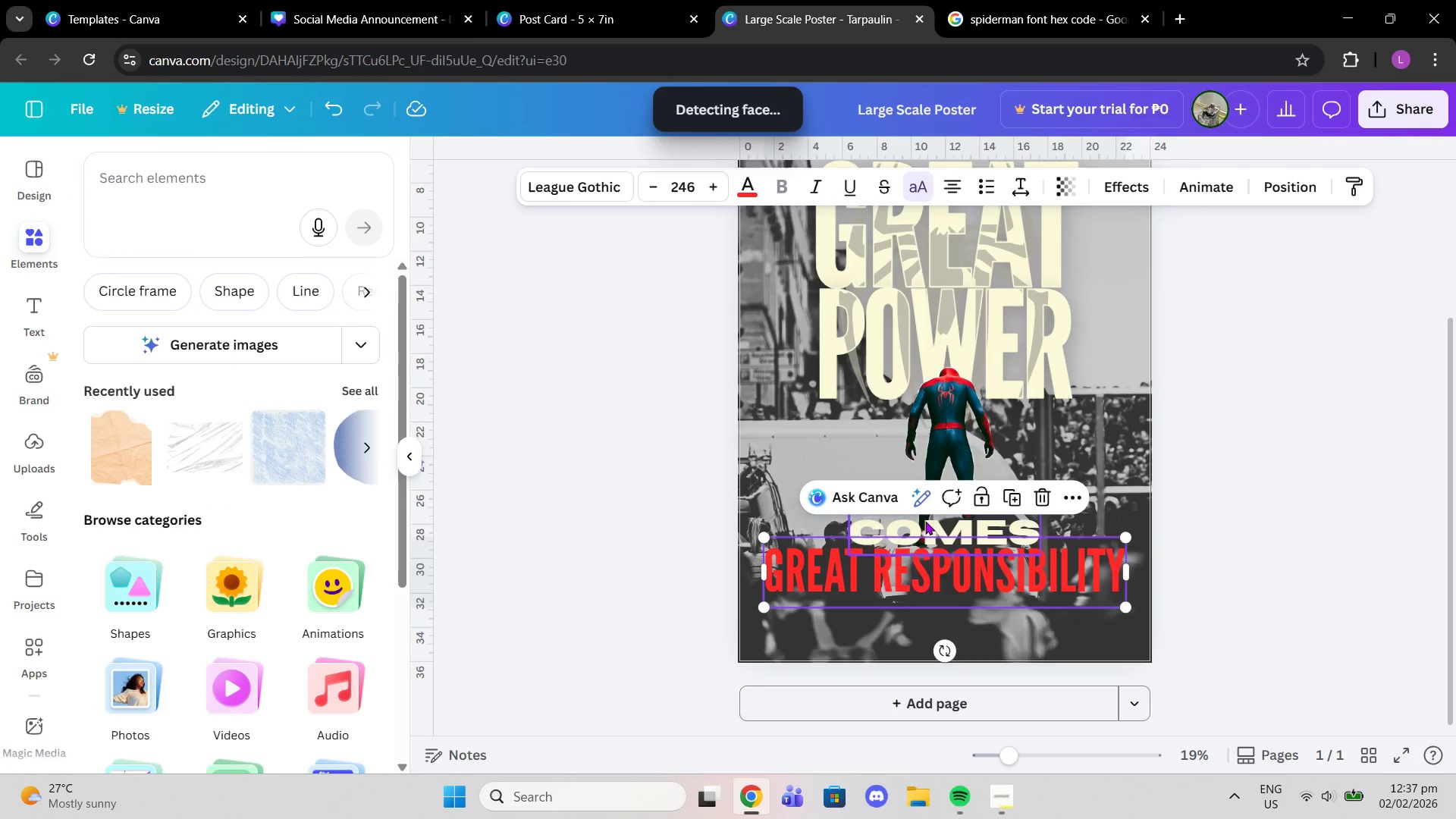 
left_click([925, 521])
 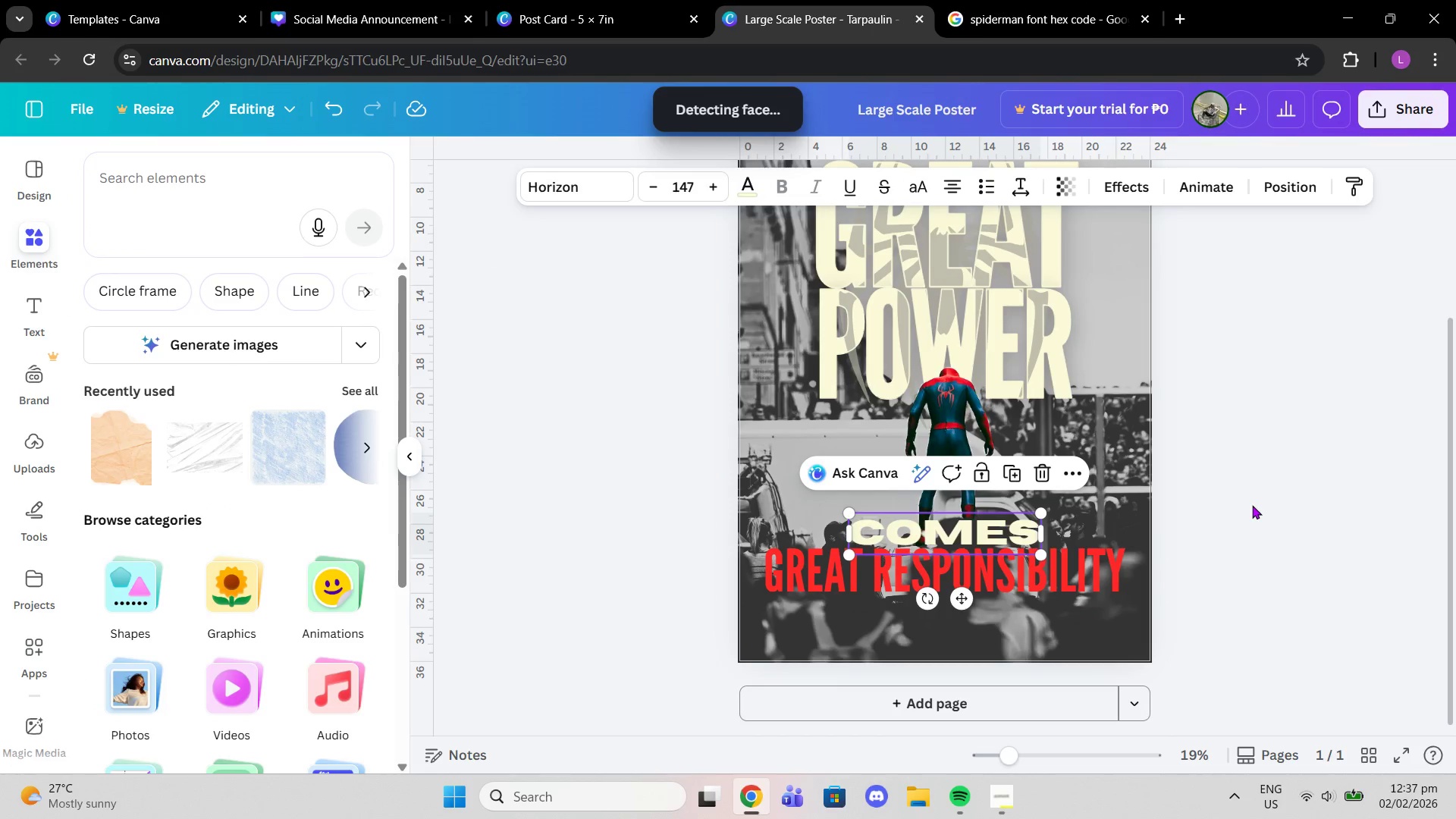 
left_click([1252, 505])
 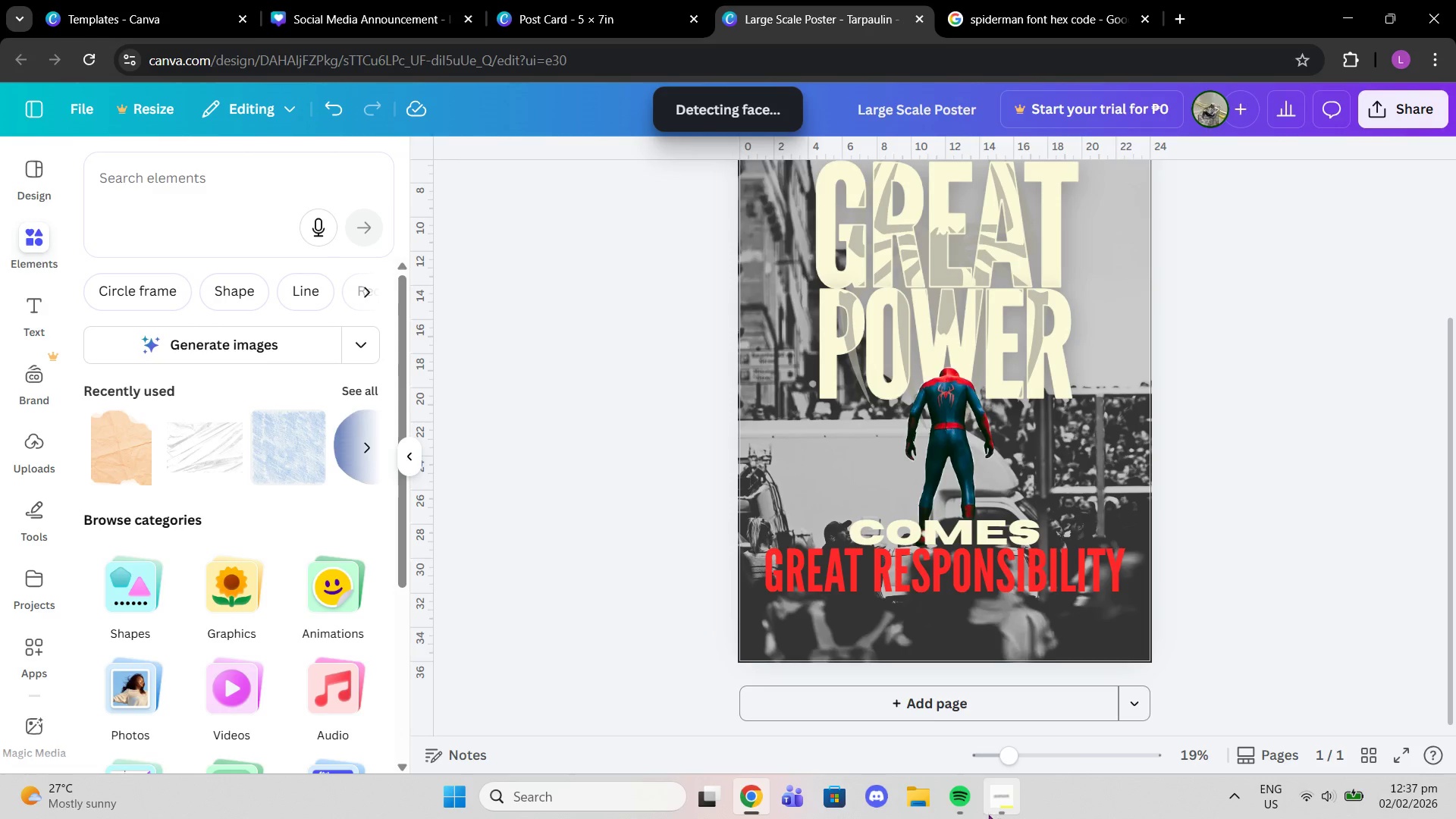 
left_click([827, 593])
 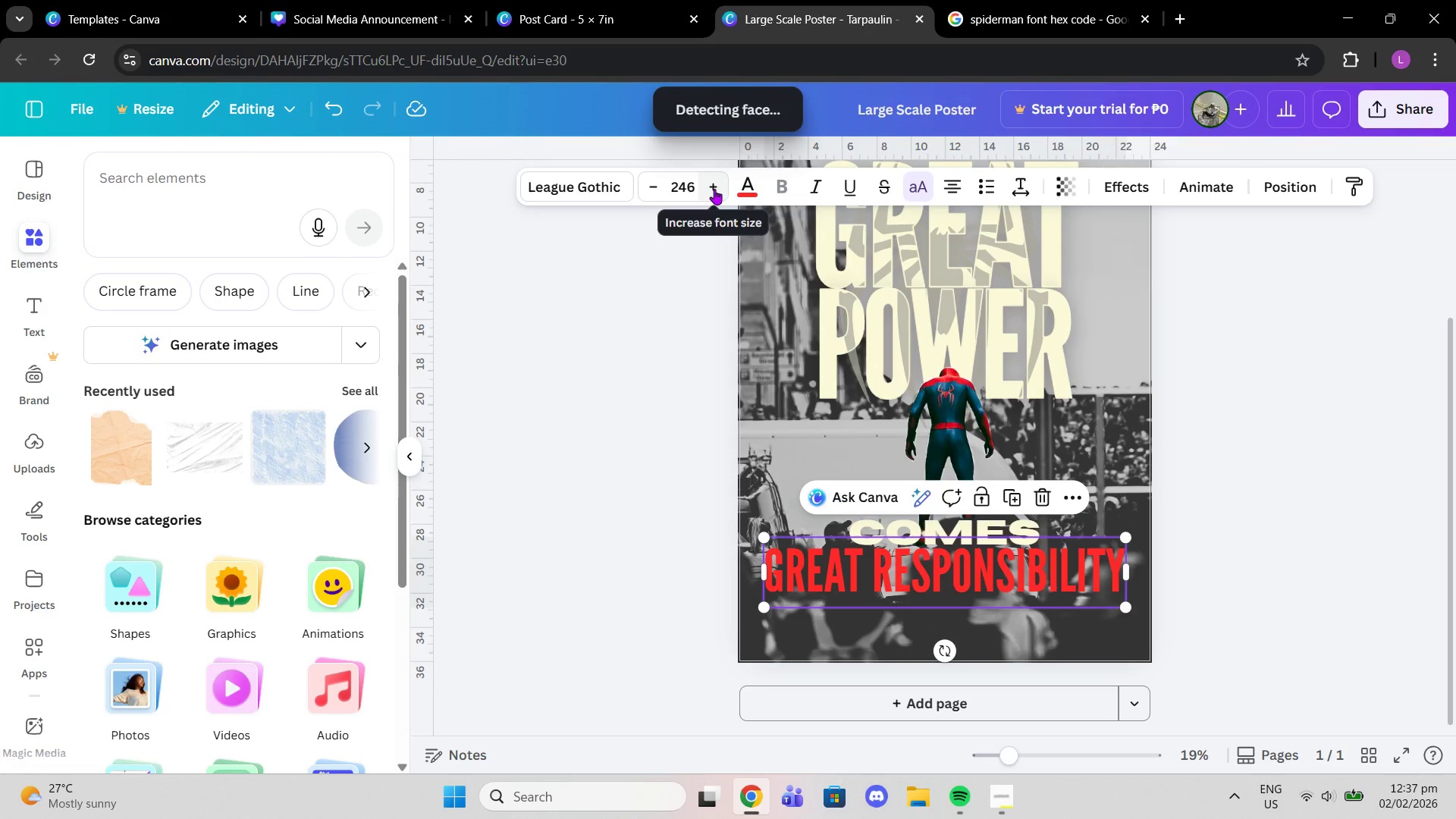 
left_click([869, 575])
 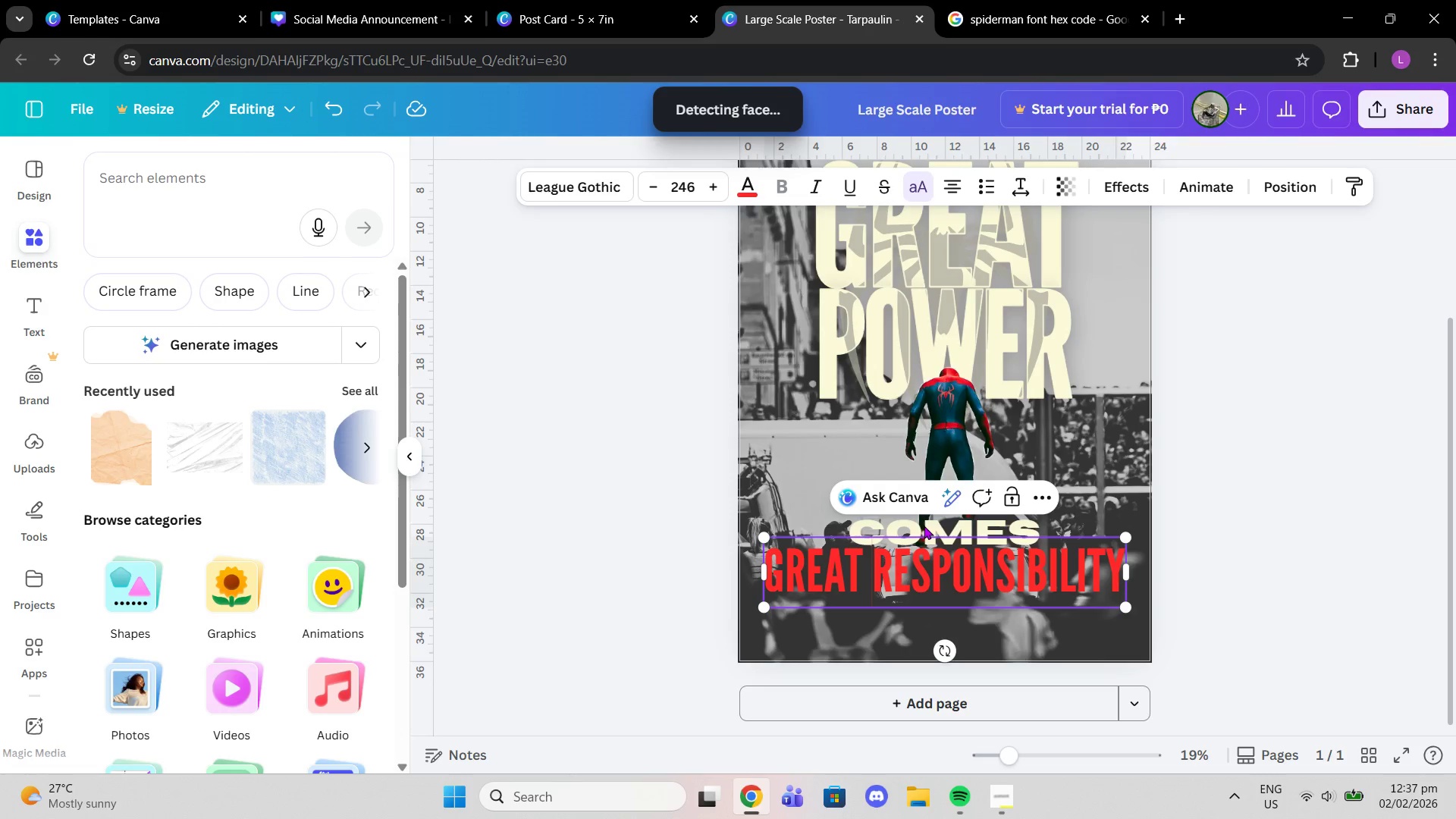 
scroll: coordinate [926, 523], scroll_direction: up, amount: 2.0
 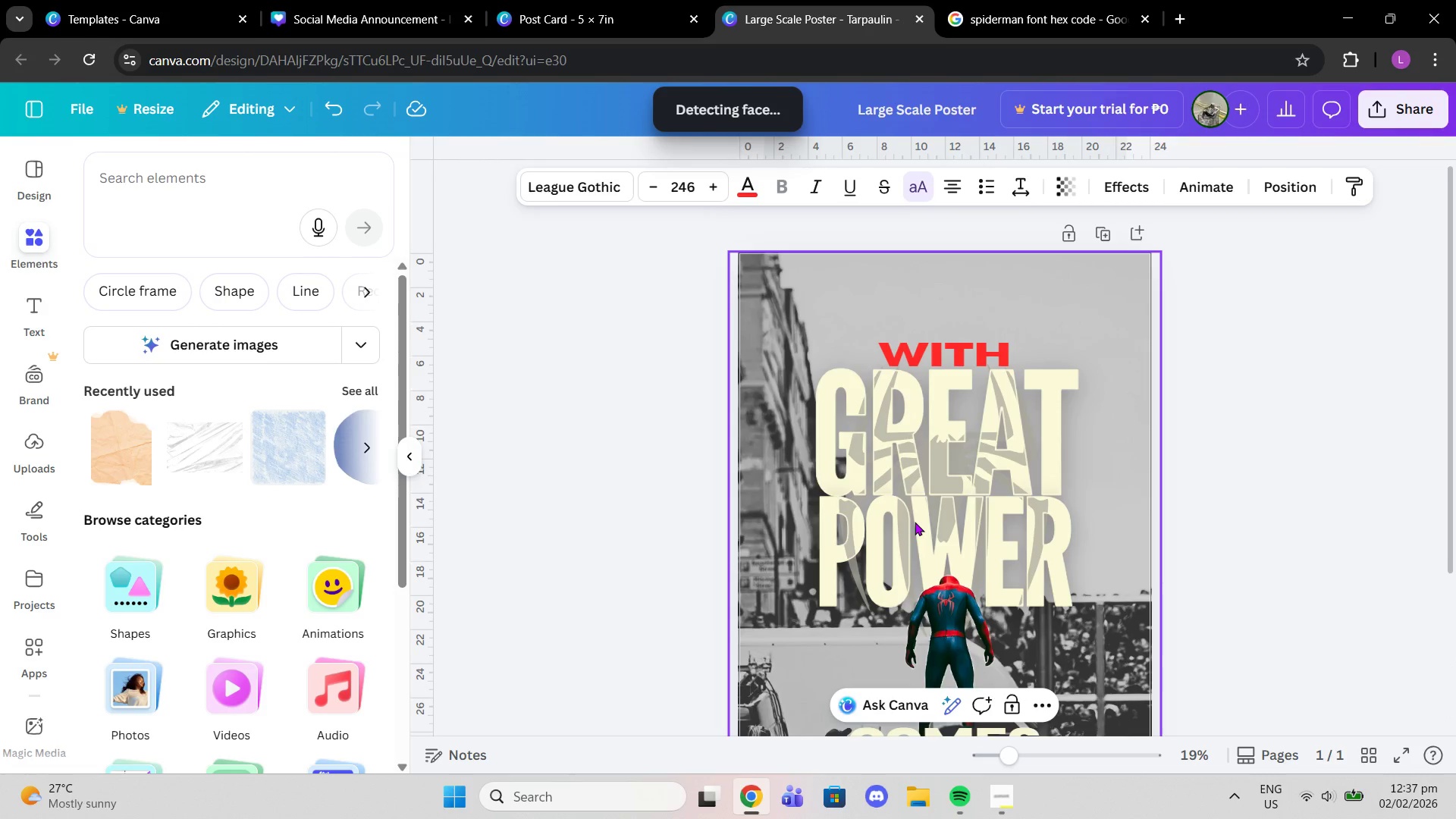 
scroll: coordinate [915, 522], scroll_direction: down, amount: 3.0
 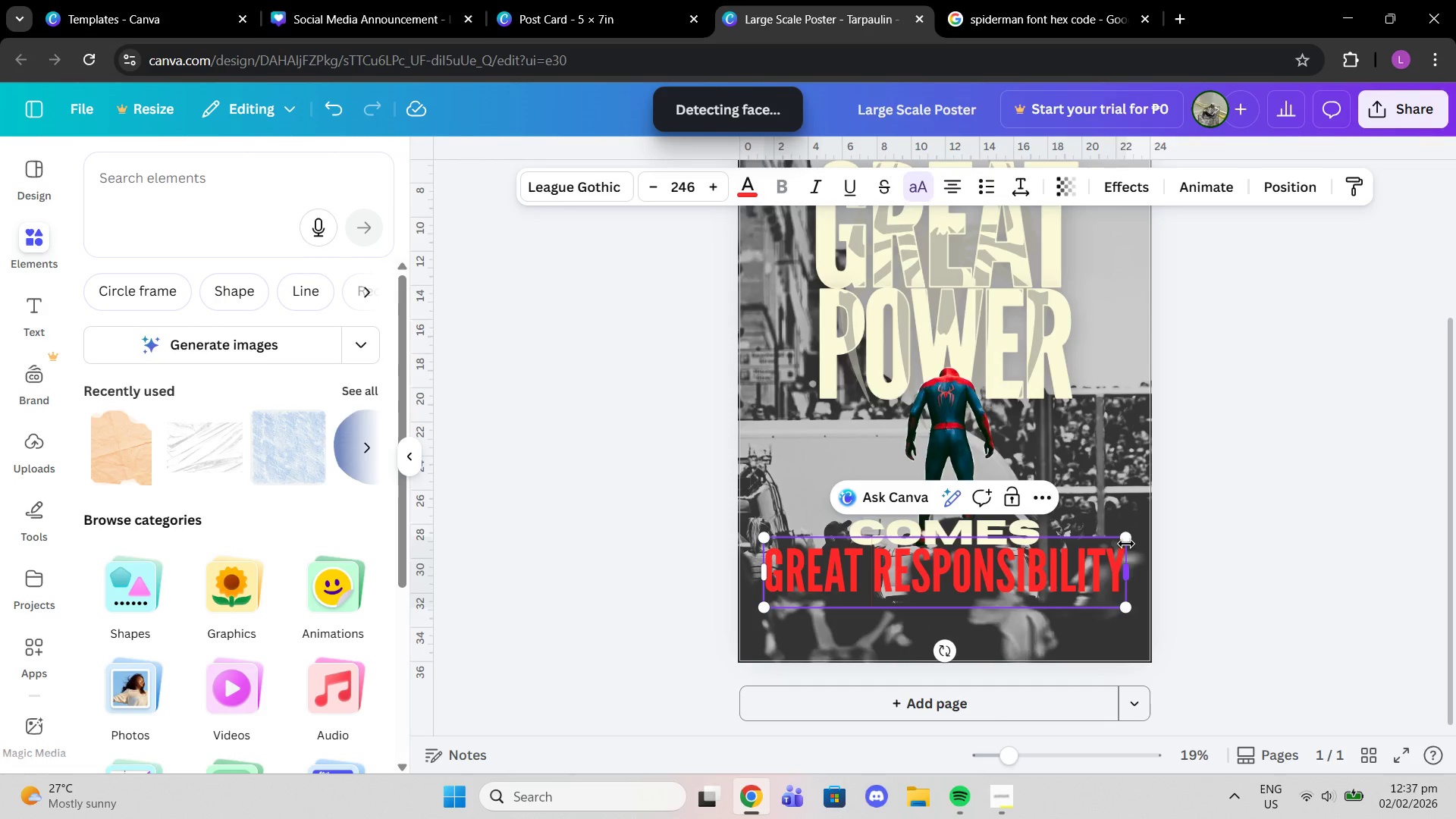 
left_click_drag(start_coordinate=[1133, 538], to_coordinate=[1322, 443])
 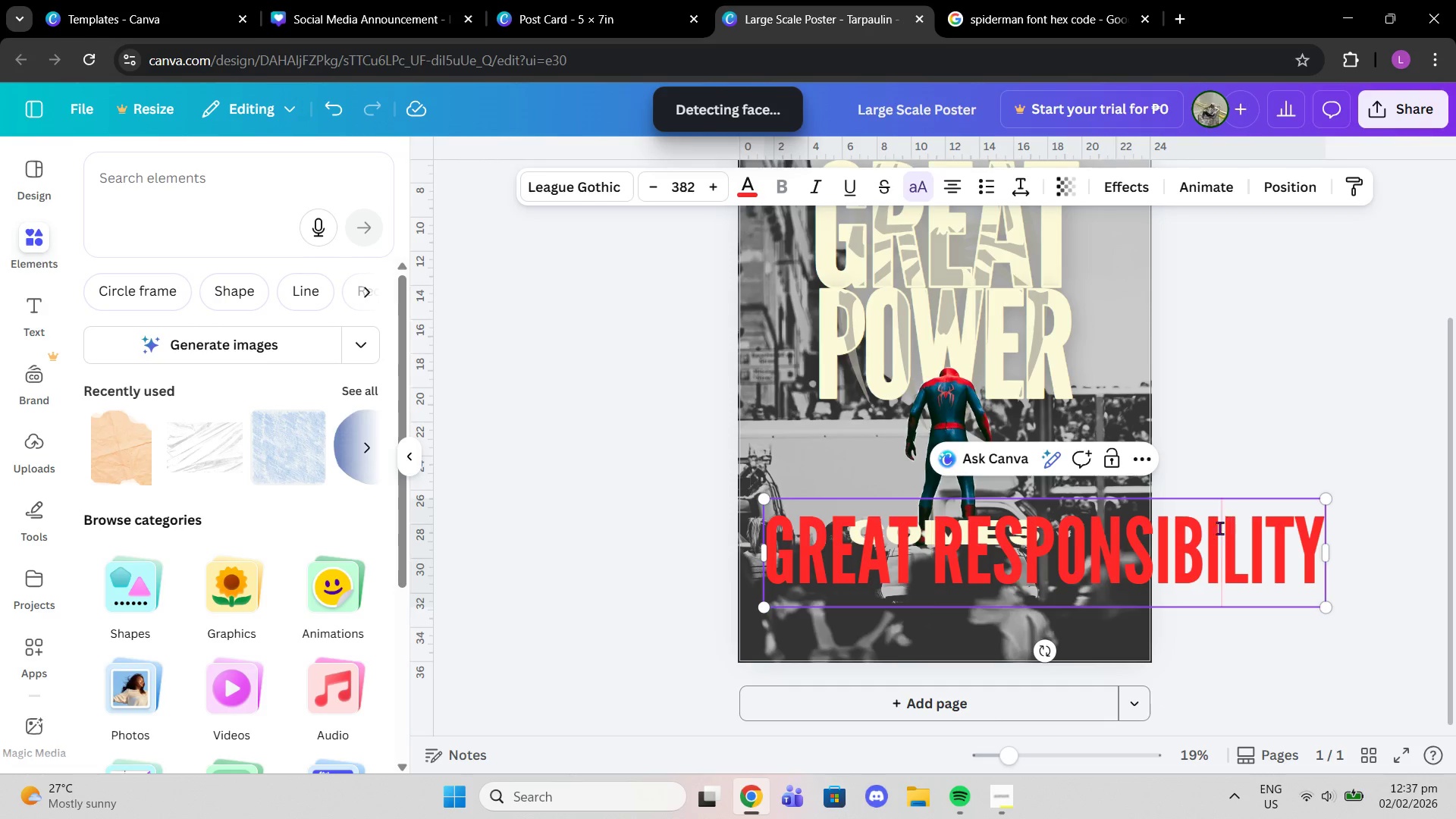 
left_click_drag(start_coordinate=[1222, 524], to_coordinate=[1254, 579])
 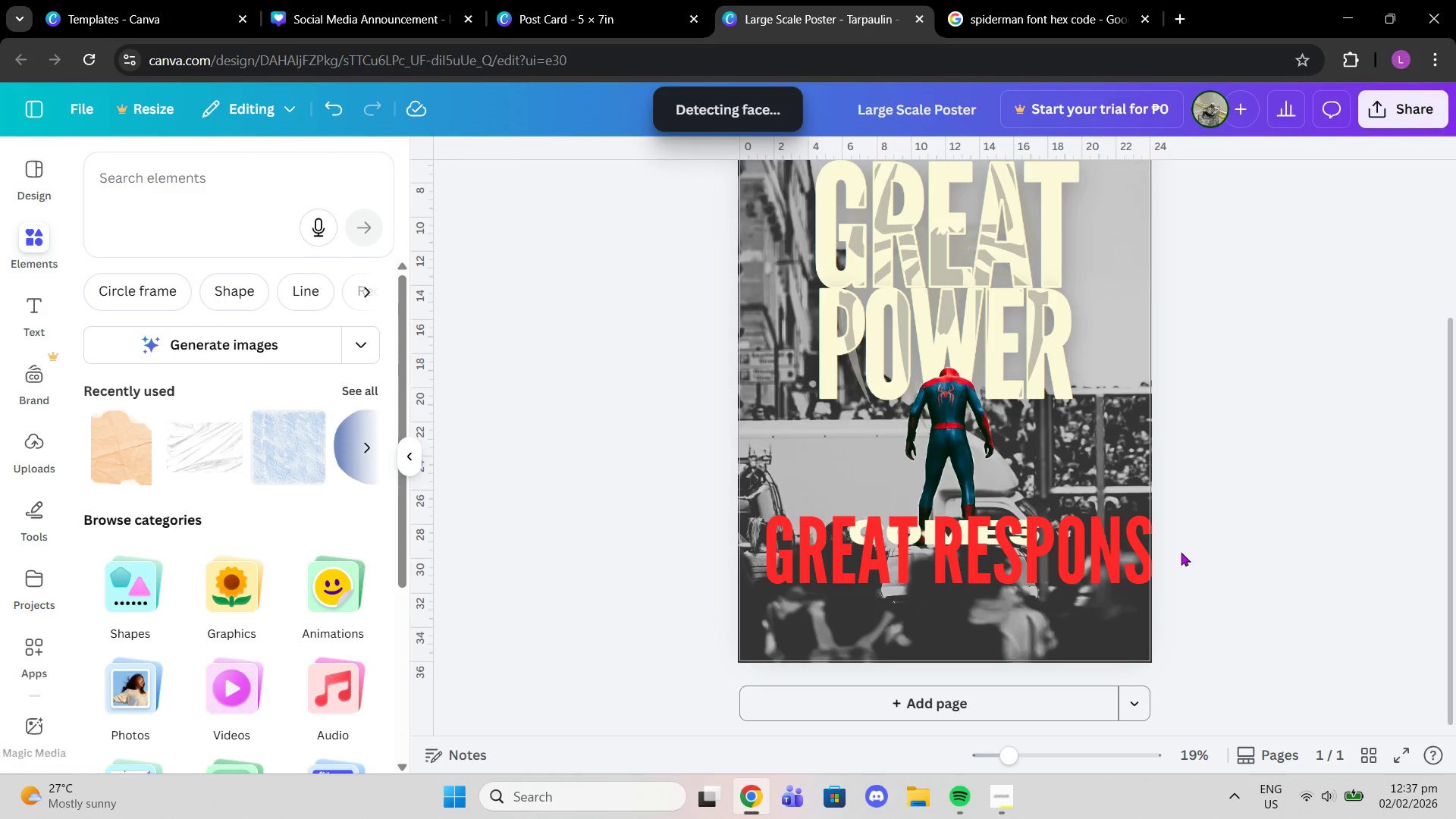 
left_click_drag(start_coordinate=[1178, 551], to_coordinate=[1207, 592])
 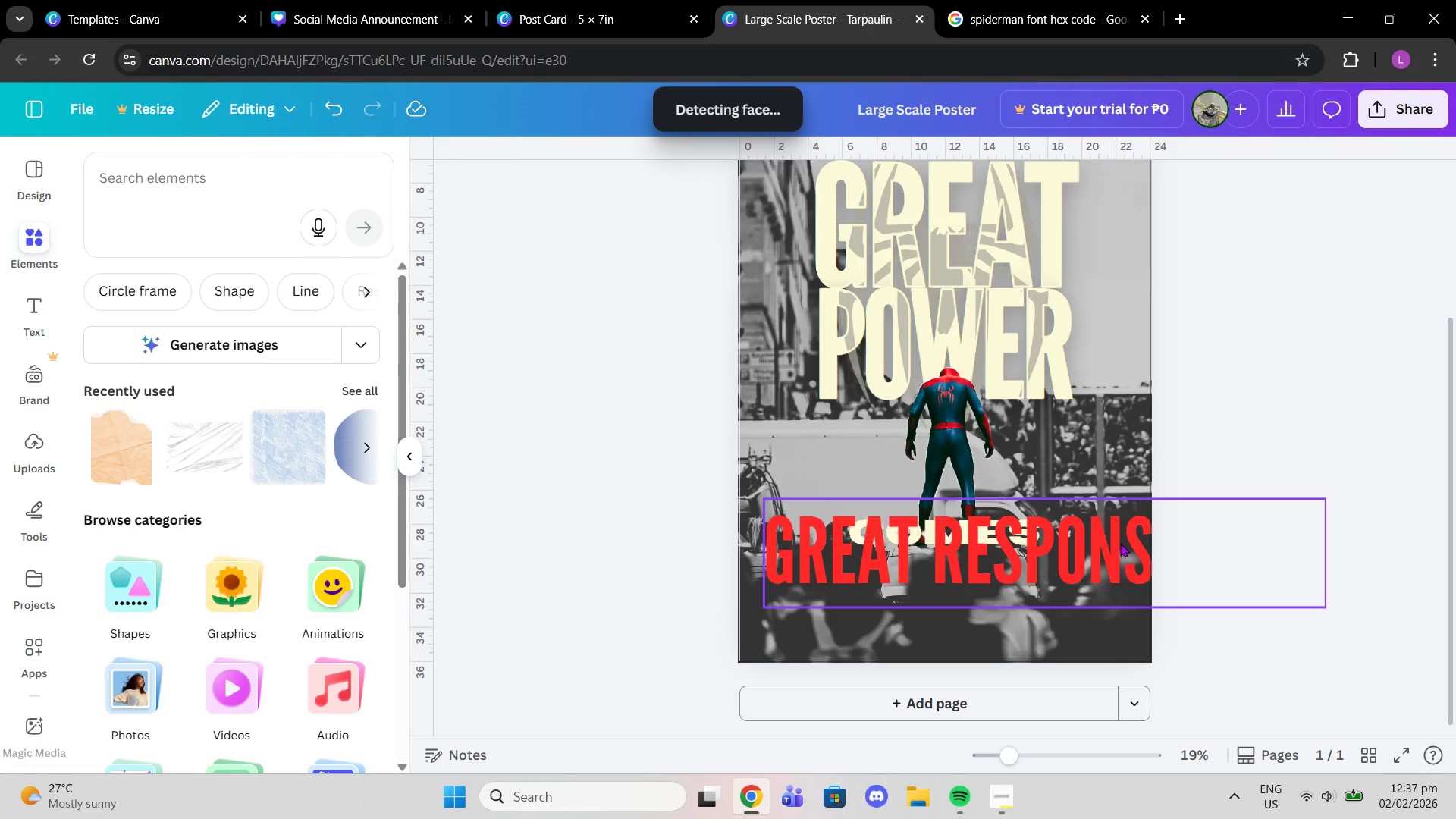 
left_click_drag(start_coordinate=[1120, 543], to_coordinate=[934, 596])
 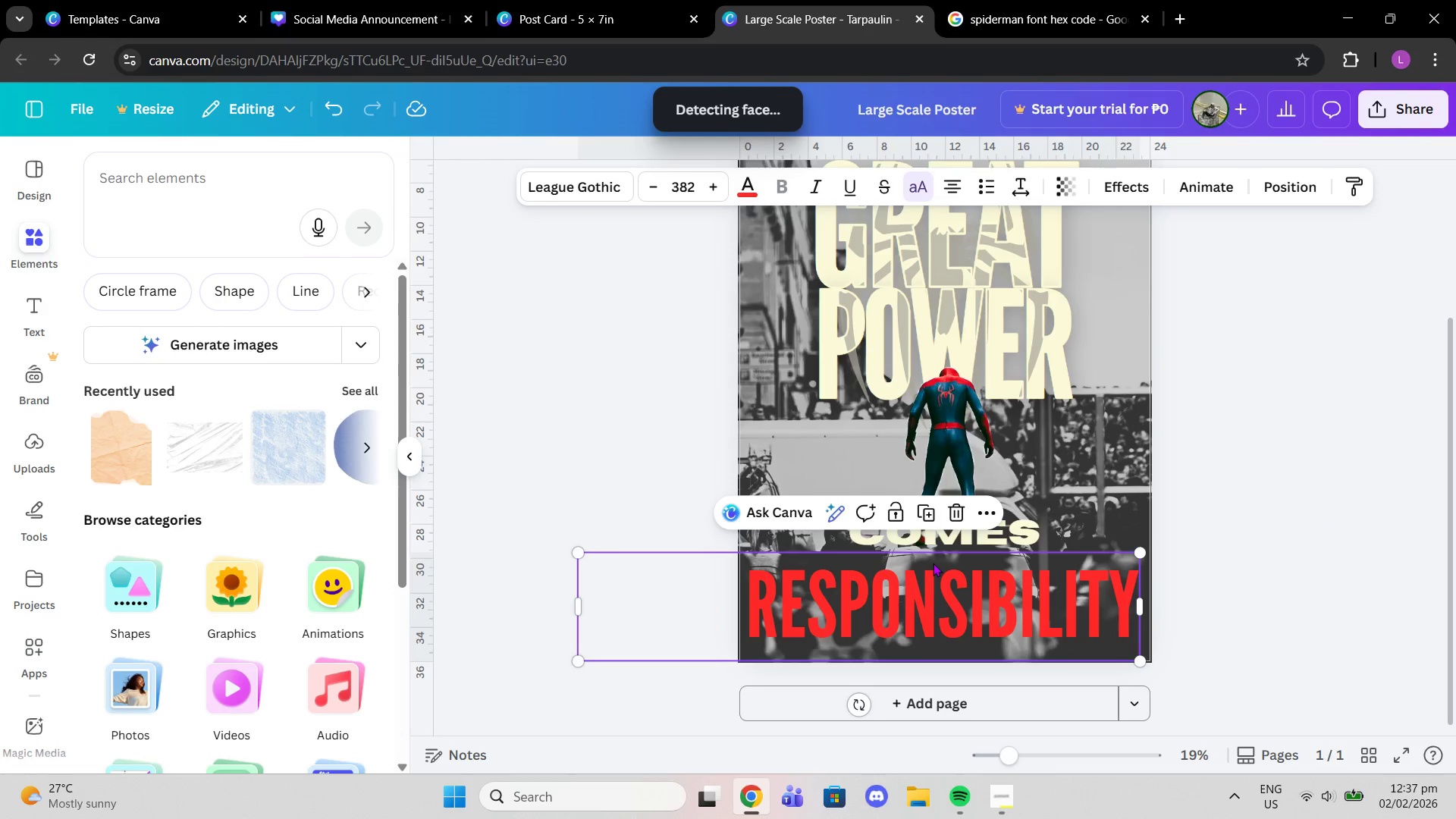 
key(Control+Z)
 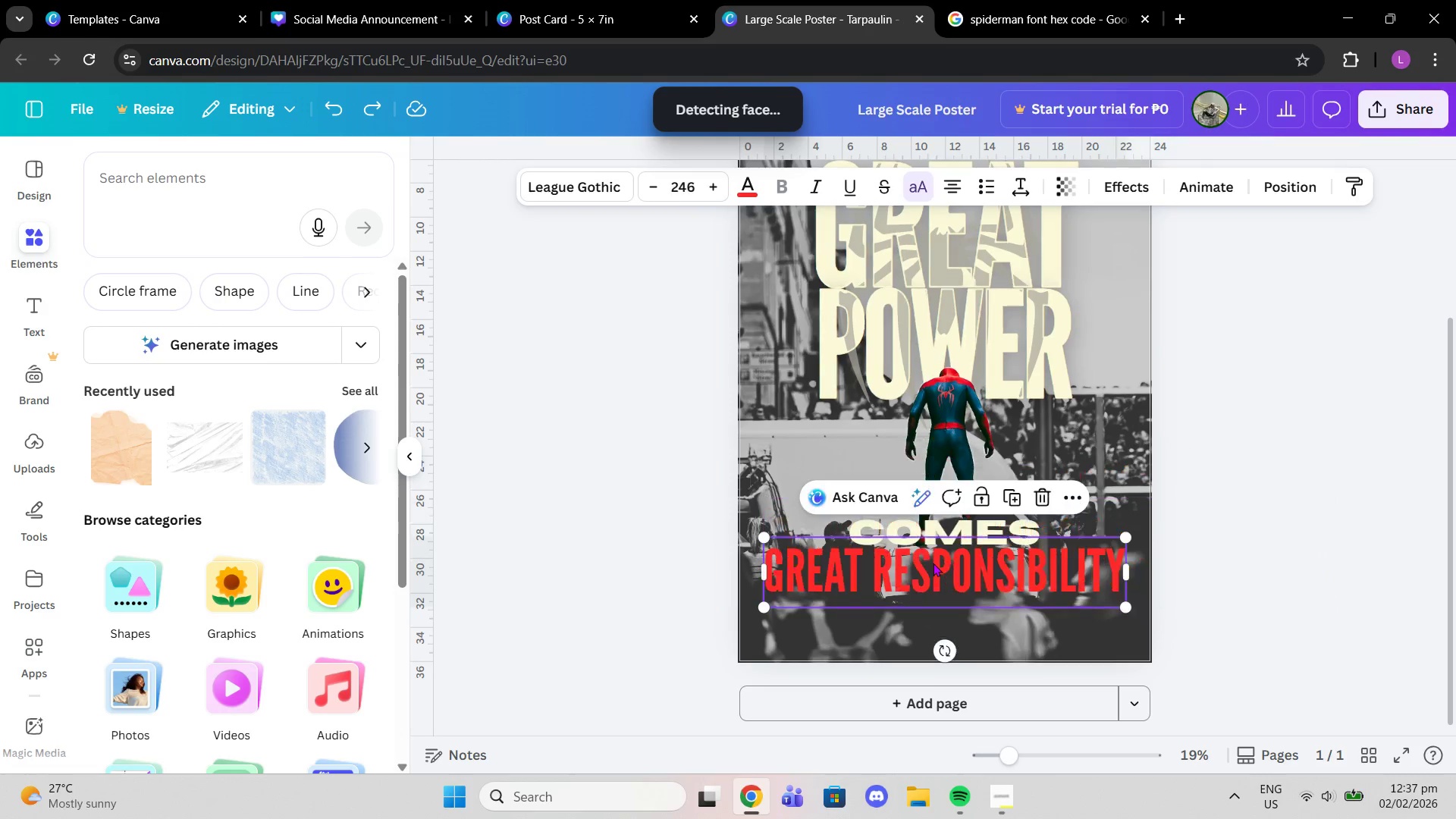 
key(Control+Z)
 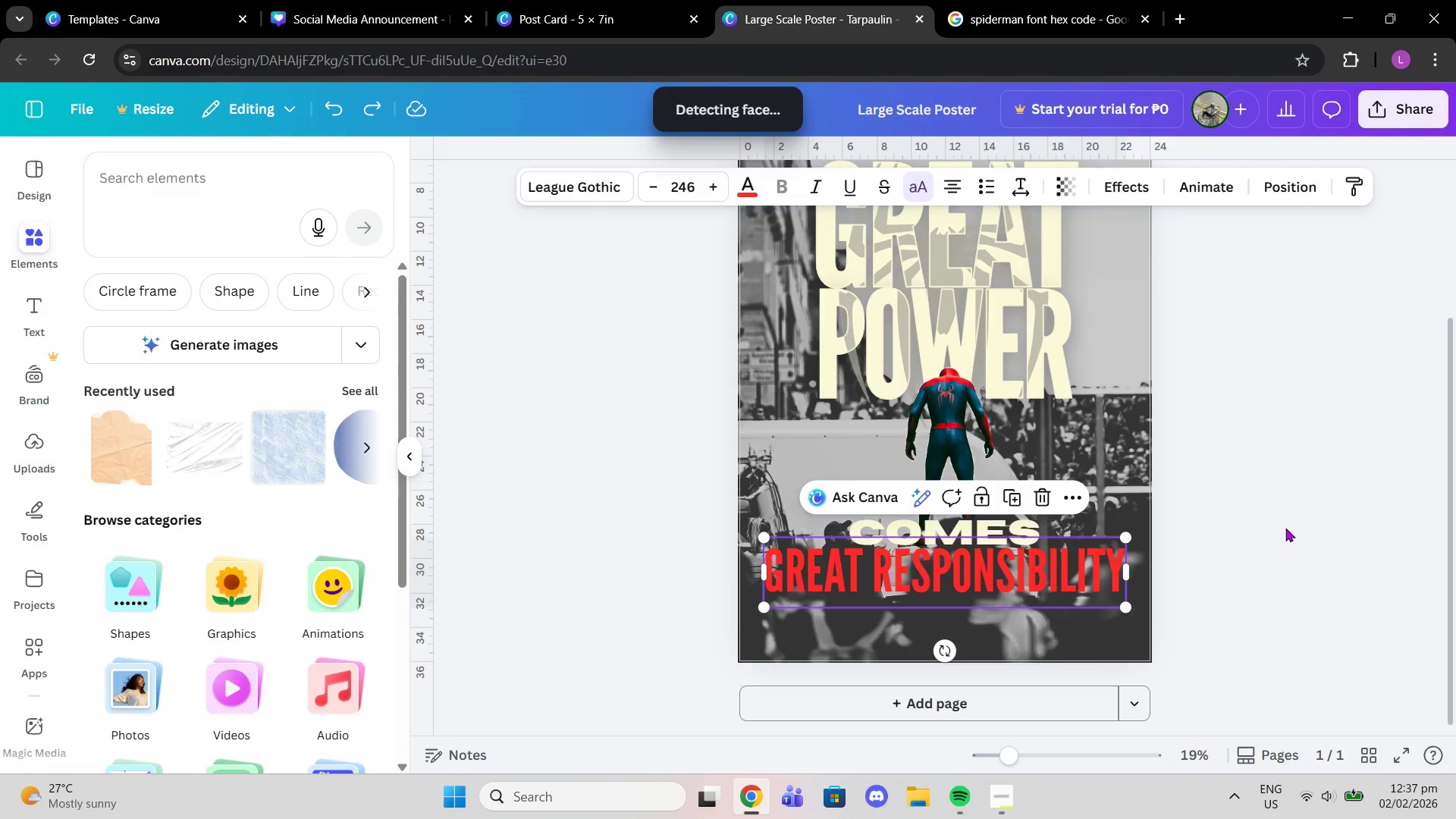 
double_click([1010, 570])
 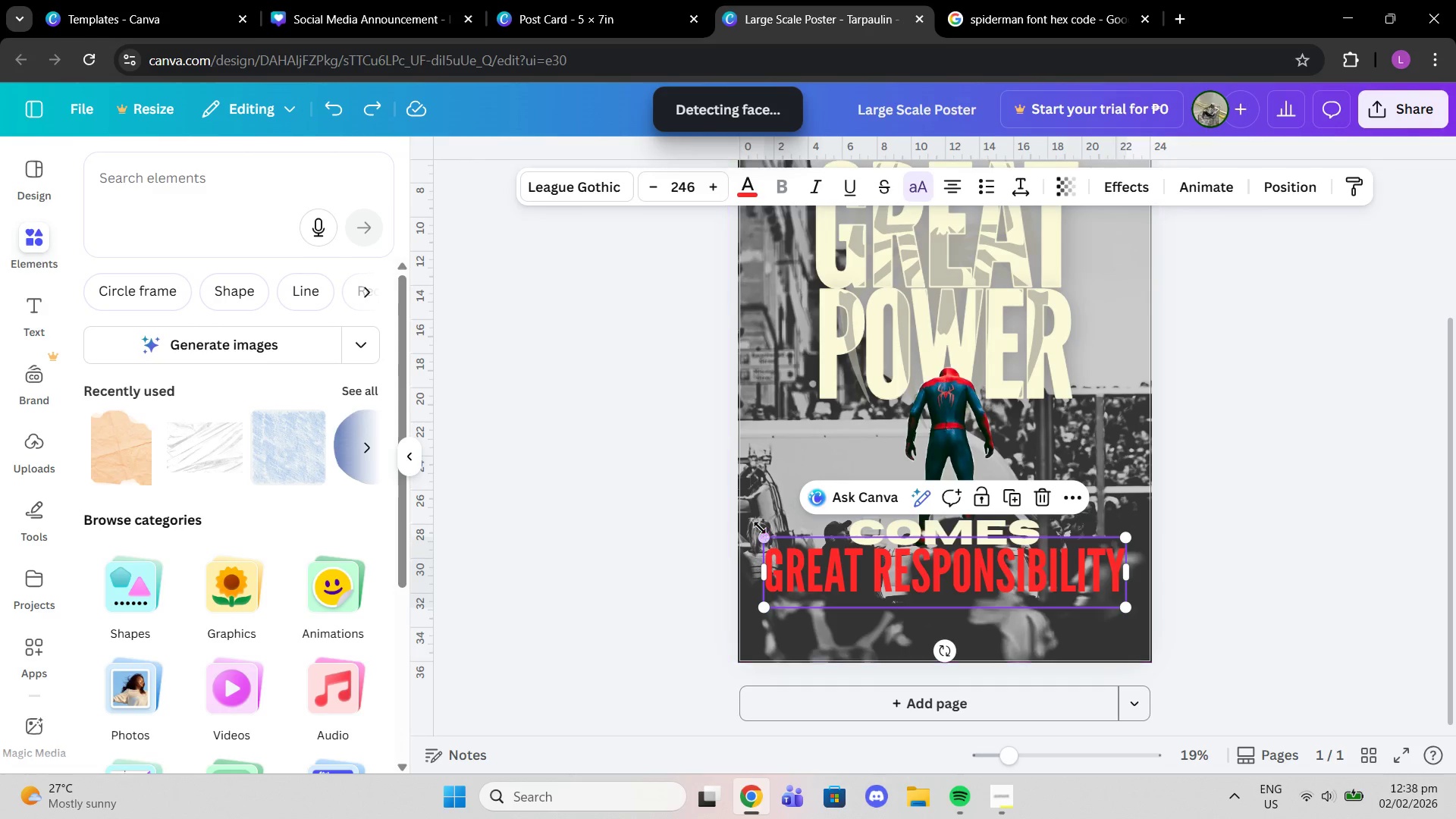 
left_click_drag(start_coordinate=[763, 535], to_coordinate=[737, 525])
 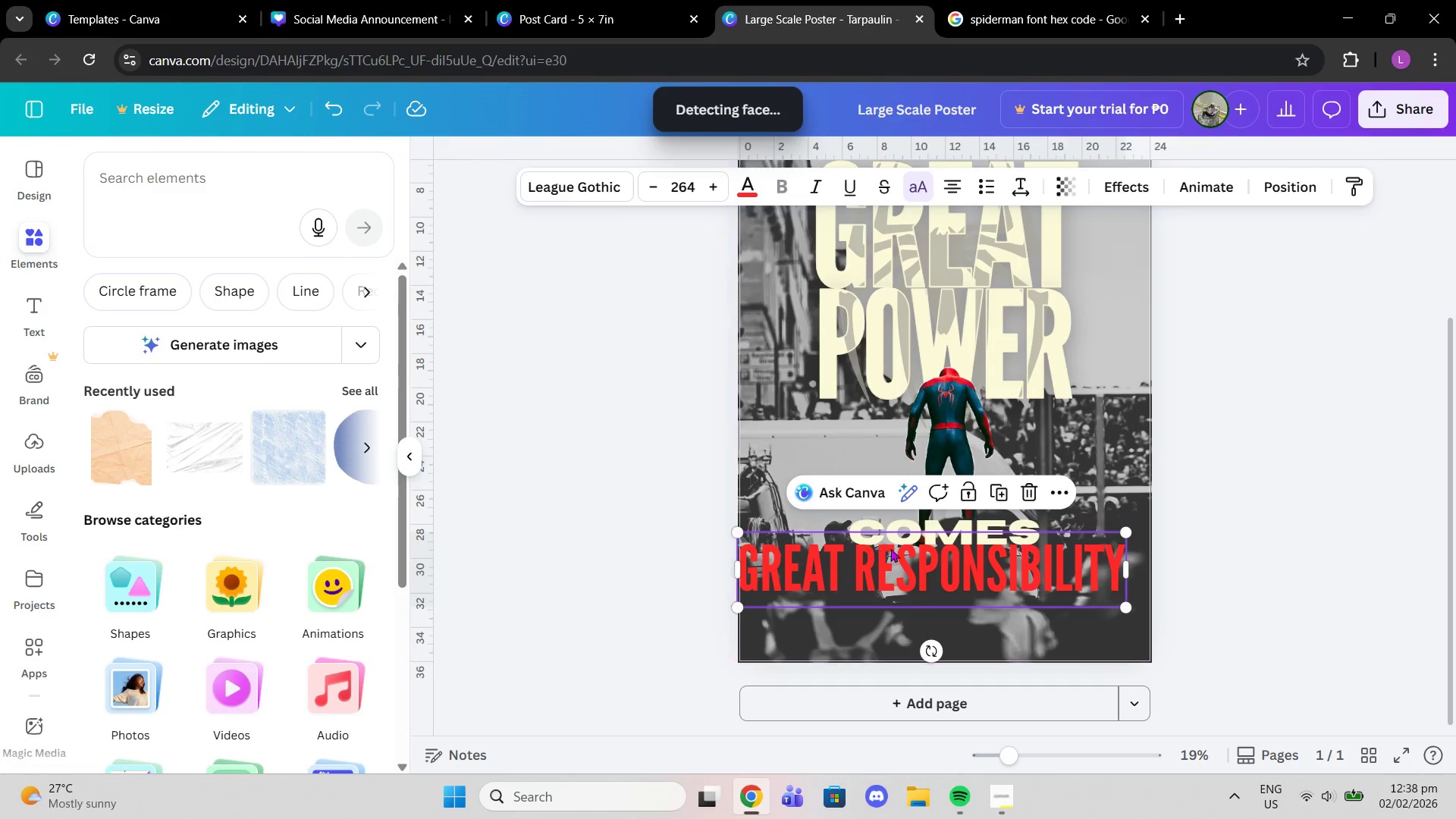 
left_click_drag(start_coordinate=[895, 552], to_coordinate=[912, 557])
 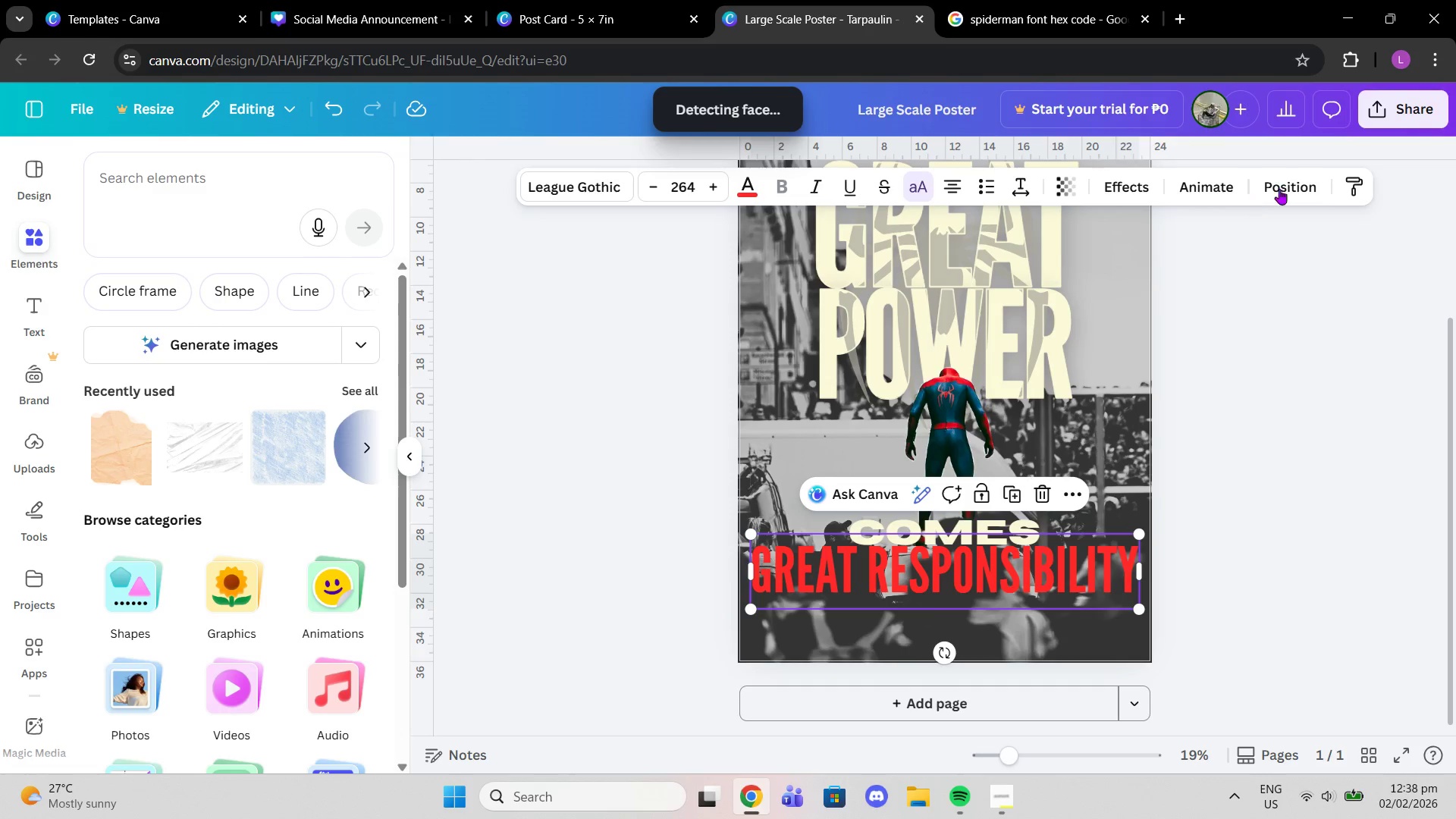 
left_click([1310, 174])
 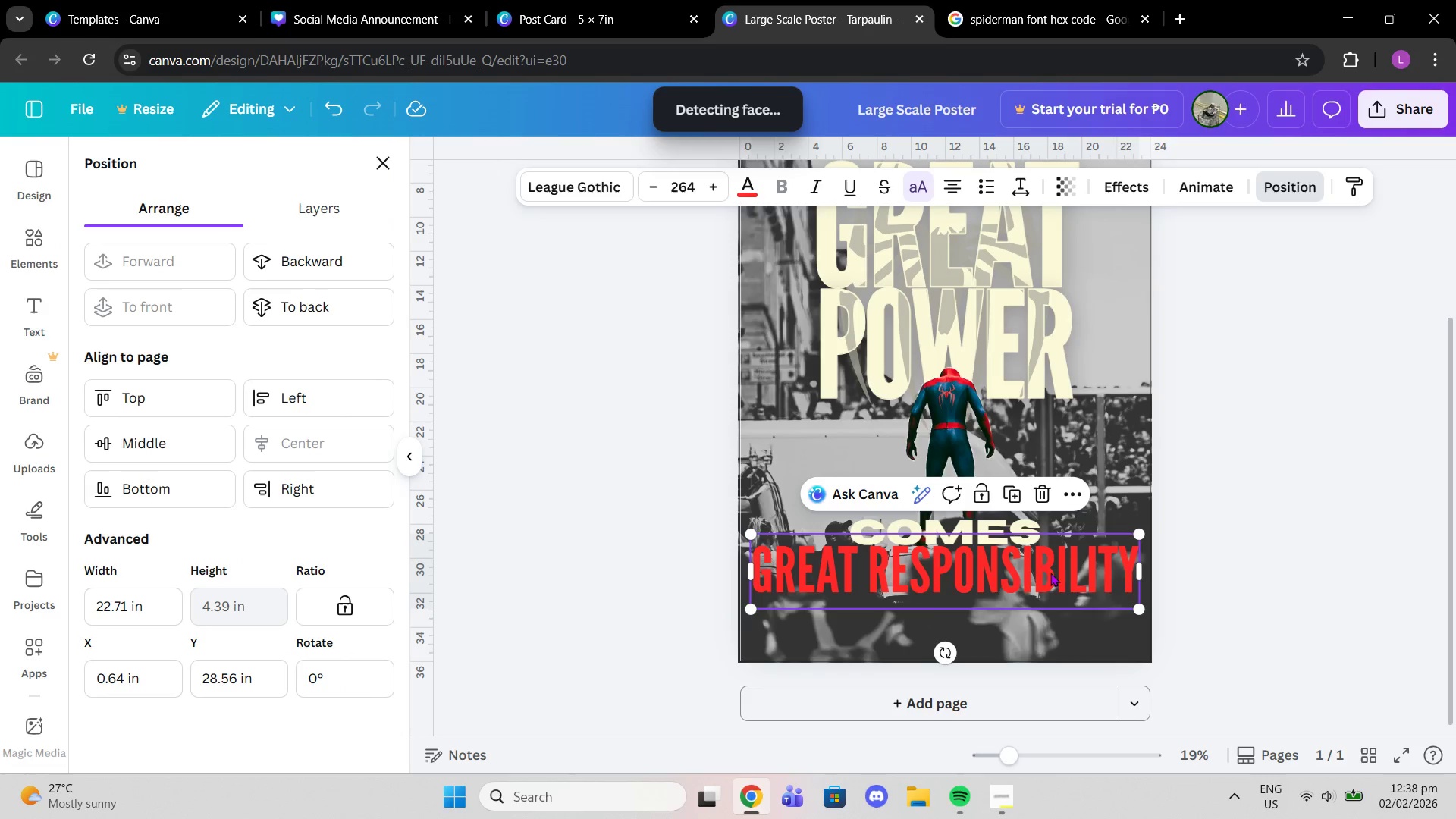 
left_click_drag(start_coordinate=[953, 573], to_coordinate=[949, 577])
 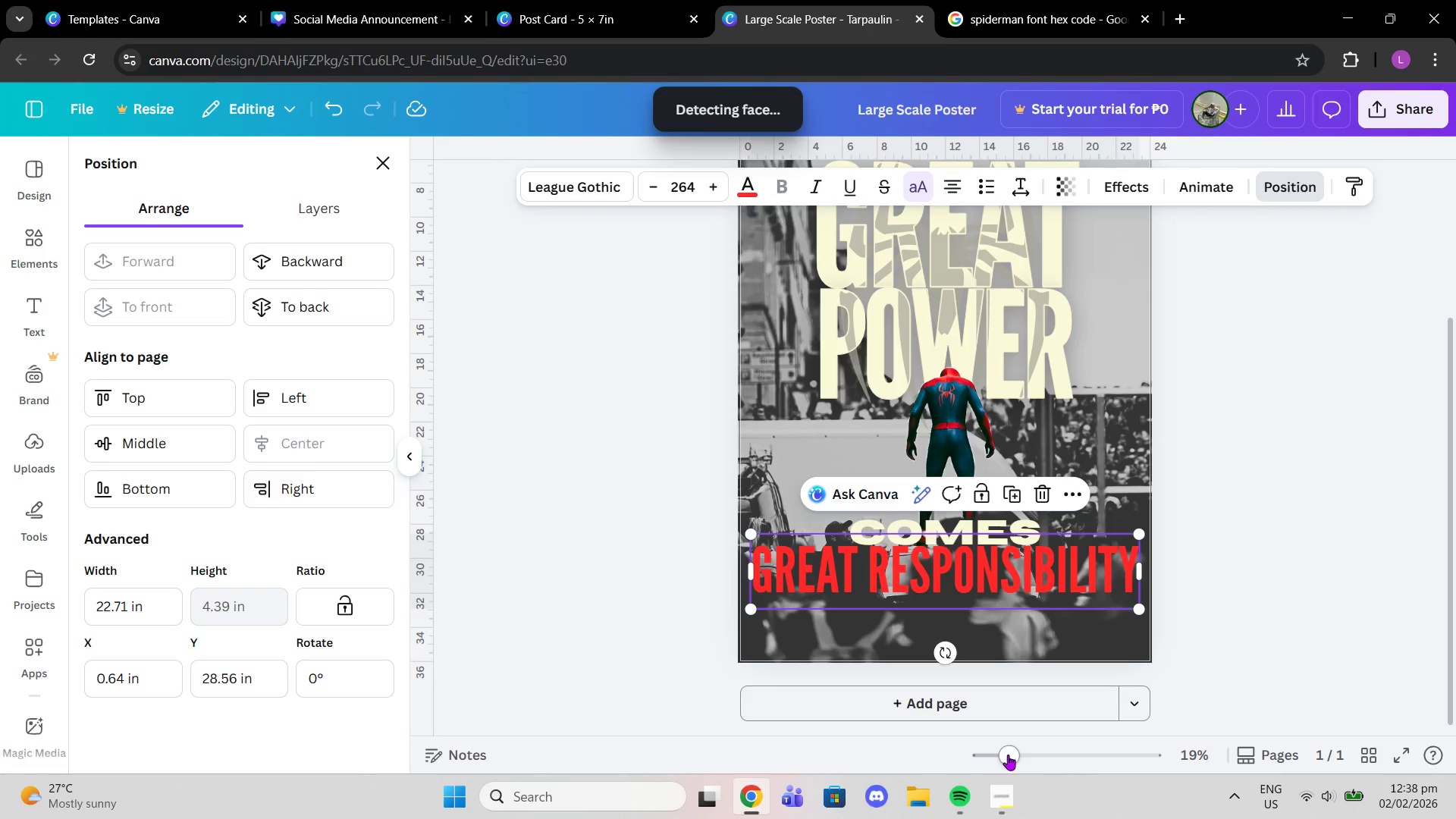 
left_click_drag(start_coordinate=[1006, 754], to_coordinate=[1025, 754])
 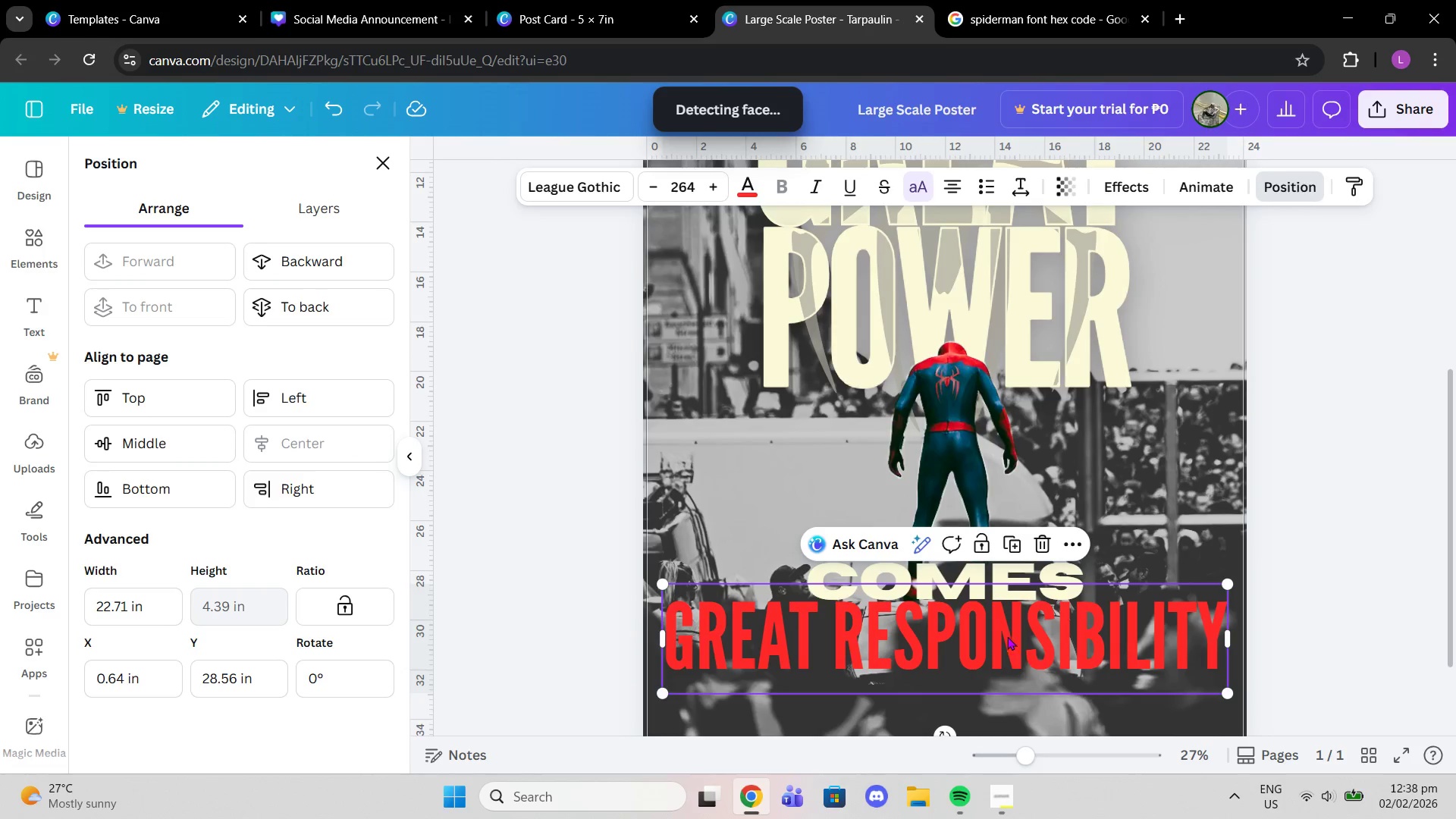 
left_click_drag(start_coordinate=[1009, 636], to_coordinate=[1006, 642])
 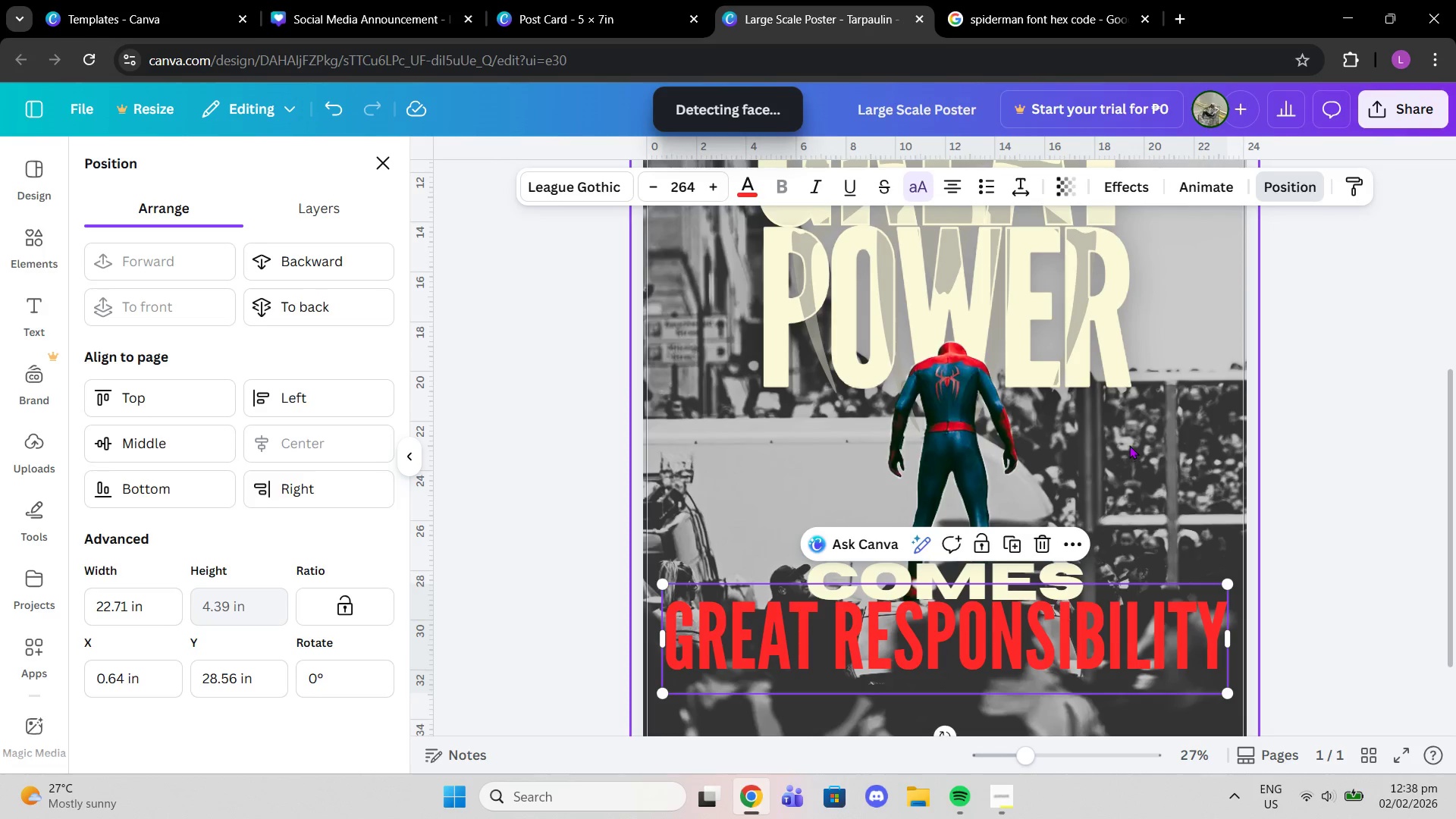 
left_click([1129, 445])
 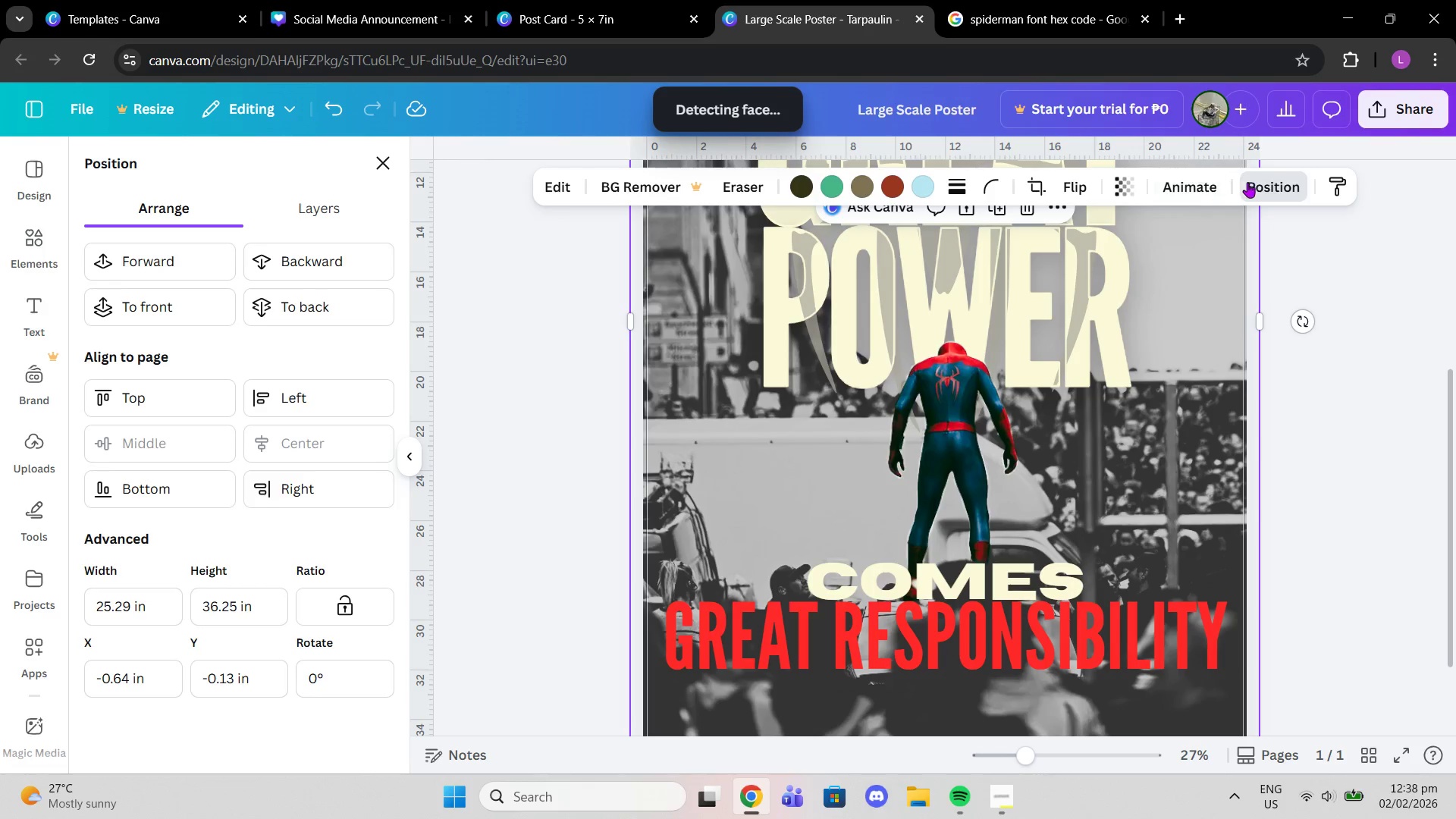 
left_click([1267, 187])
 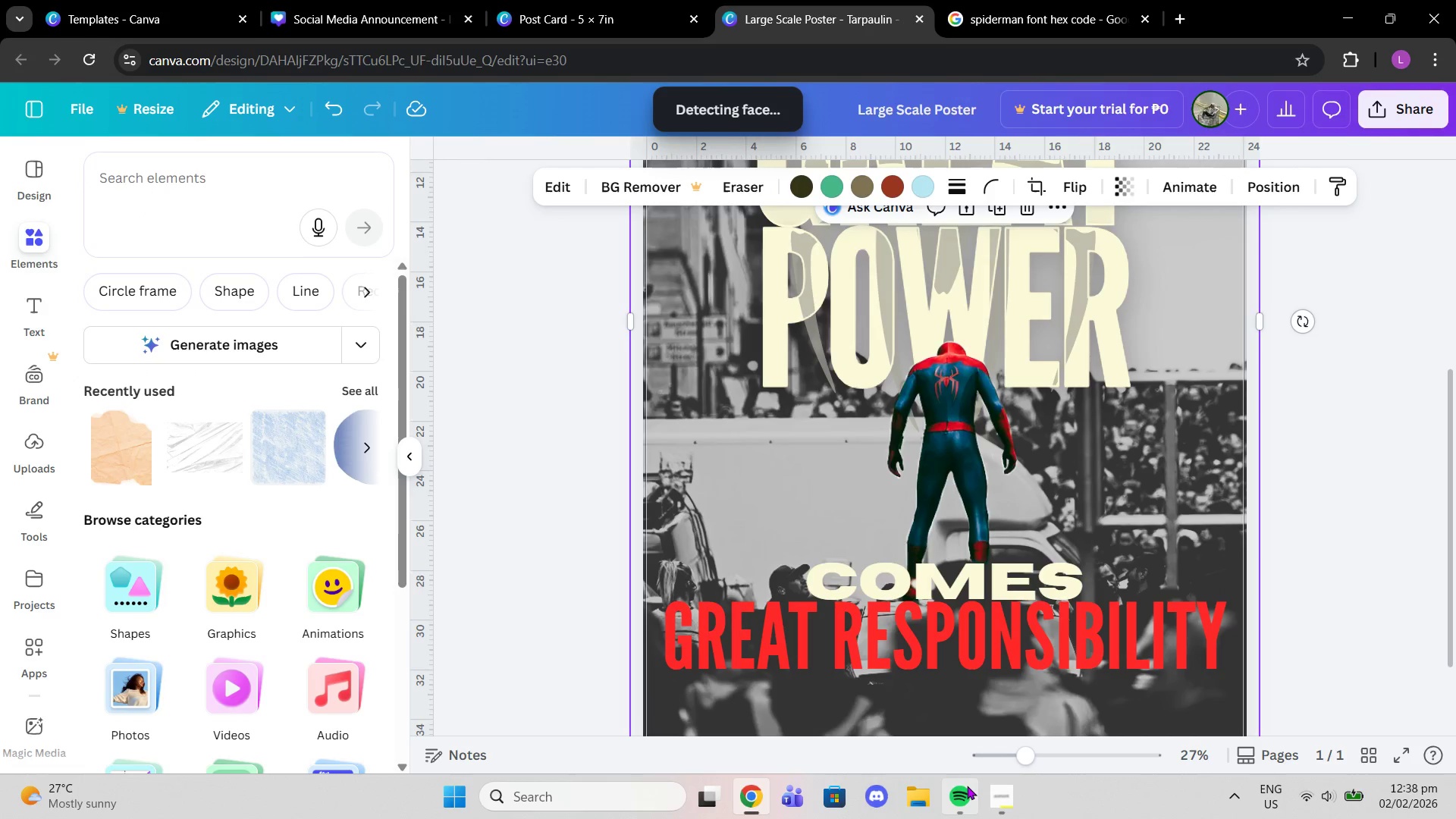 
double_click([1002, 796])